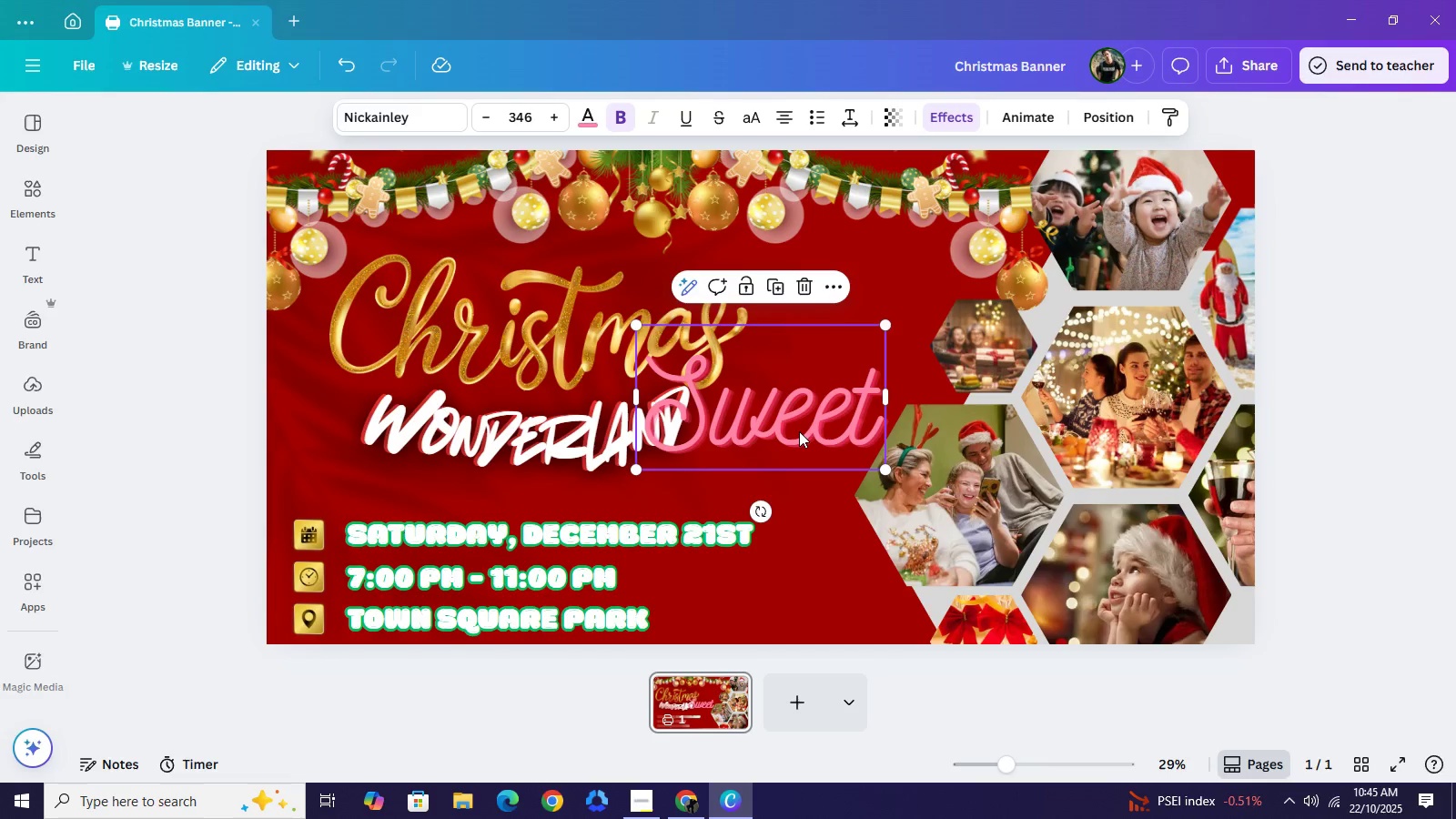 
double_click([799, 431])
 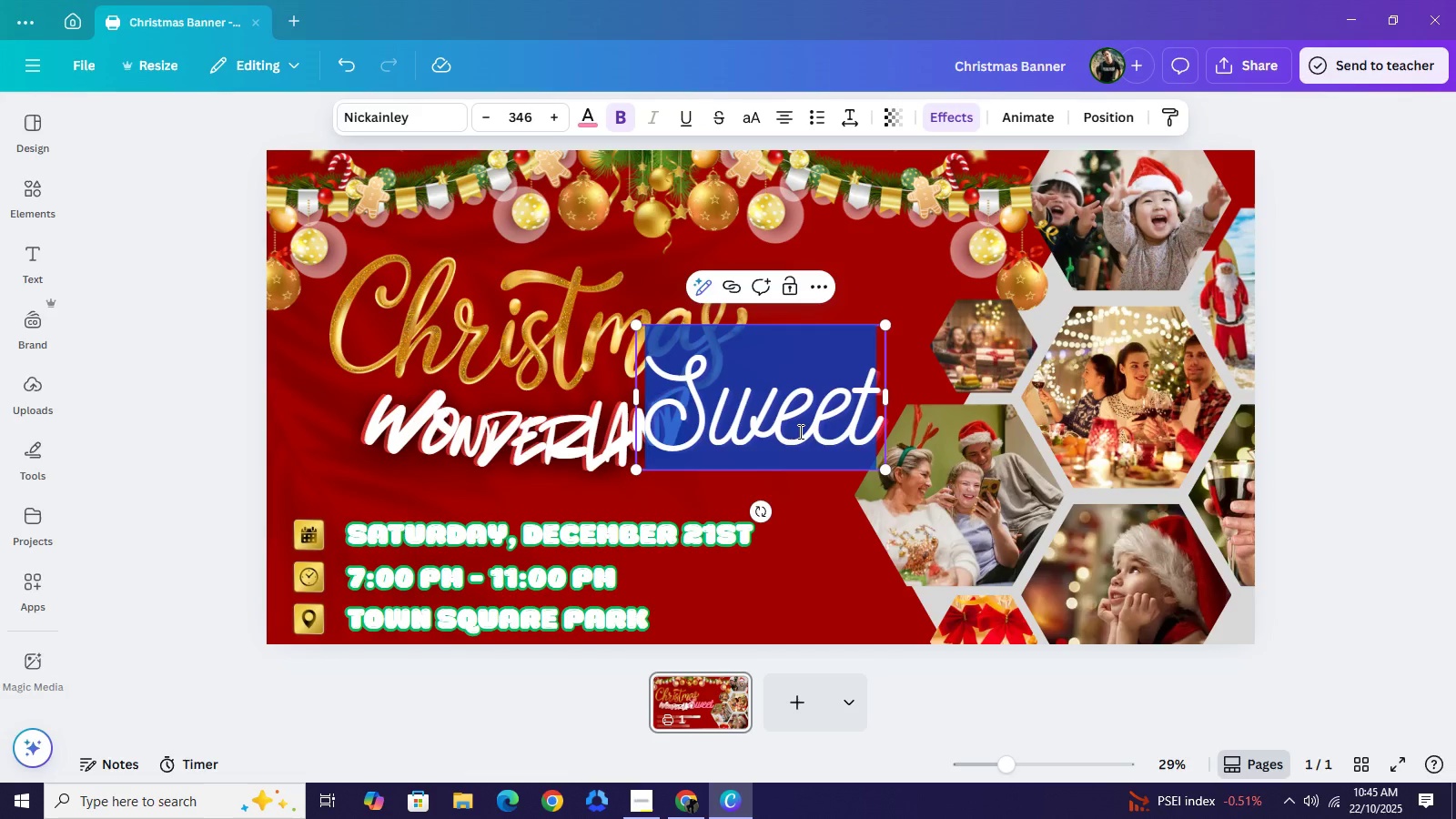 
type(A magical hil==)
key(Backspace)
key(Backspace)
key(Backspace)
key(Backspace)
type(oliay)
 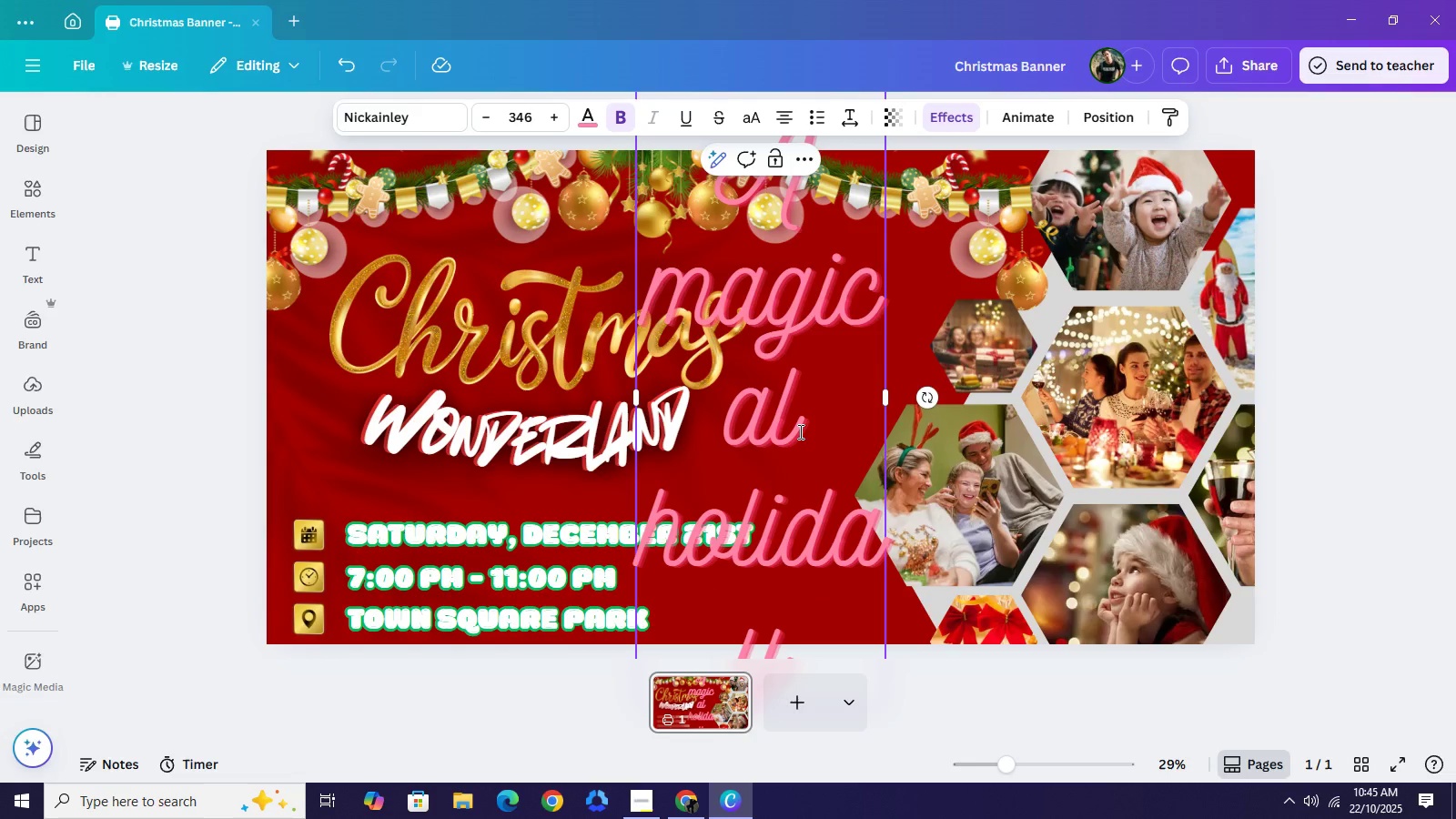 
 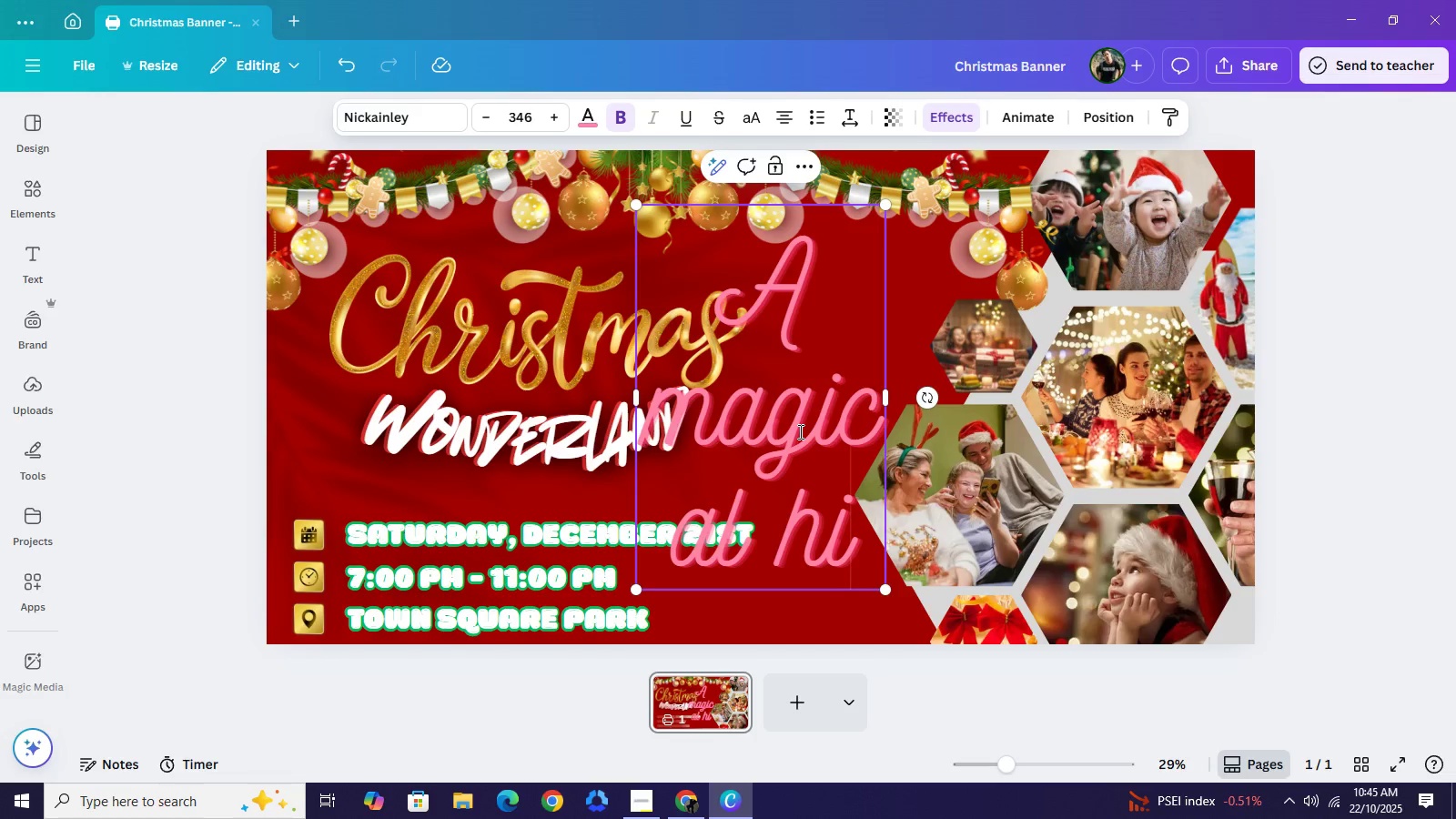 
hold_key(key=D, duration=0.38)
 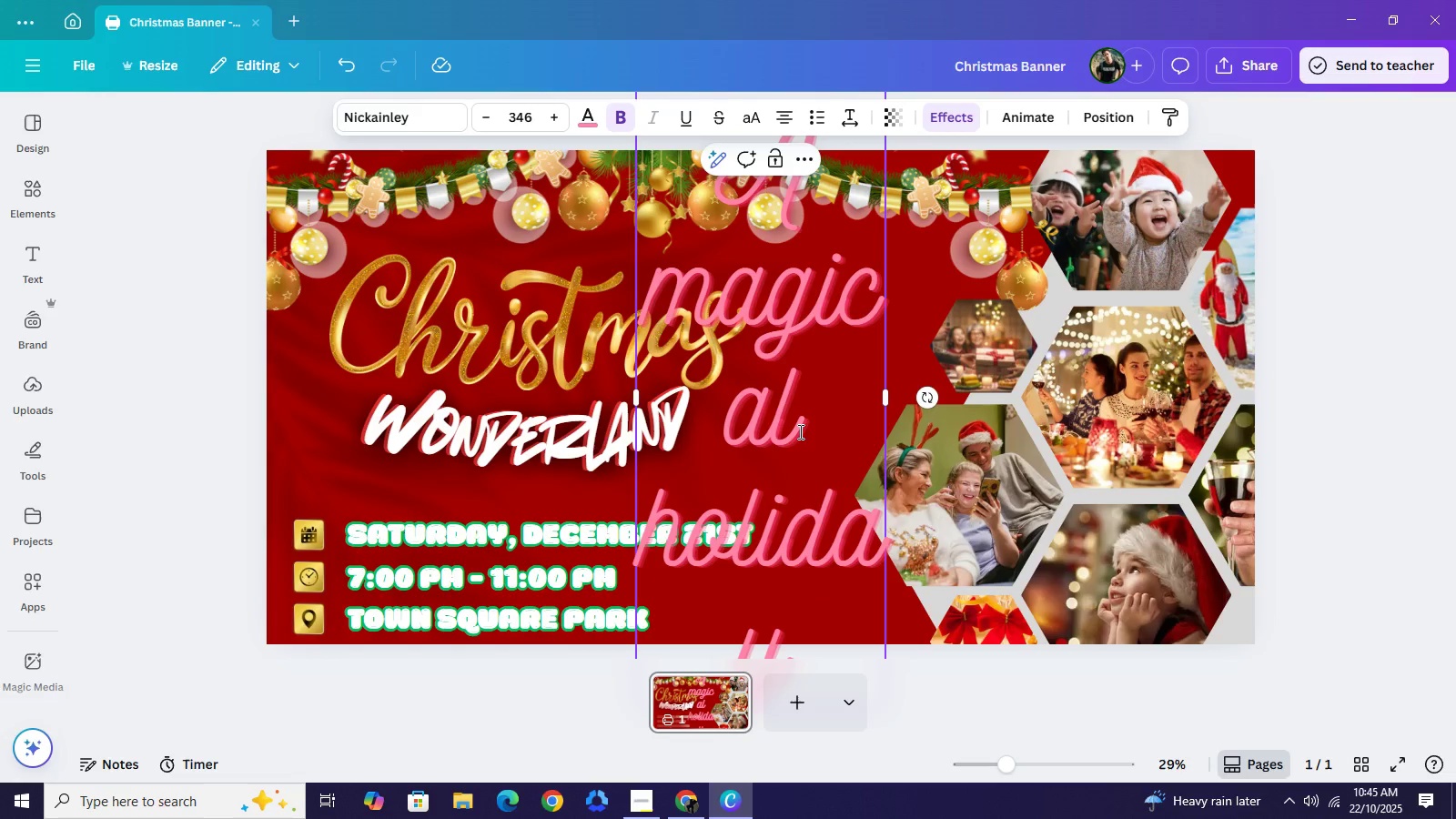 
wait(5.05)
 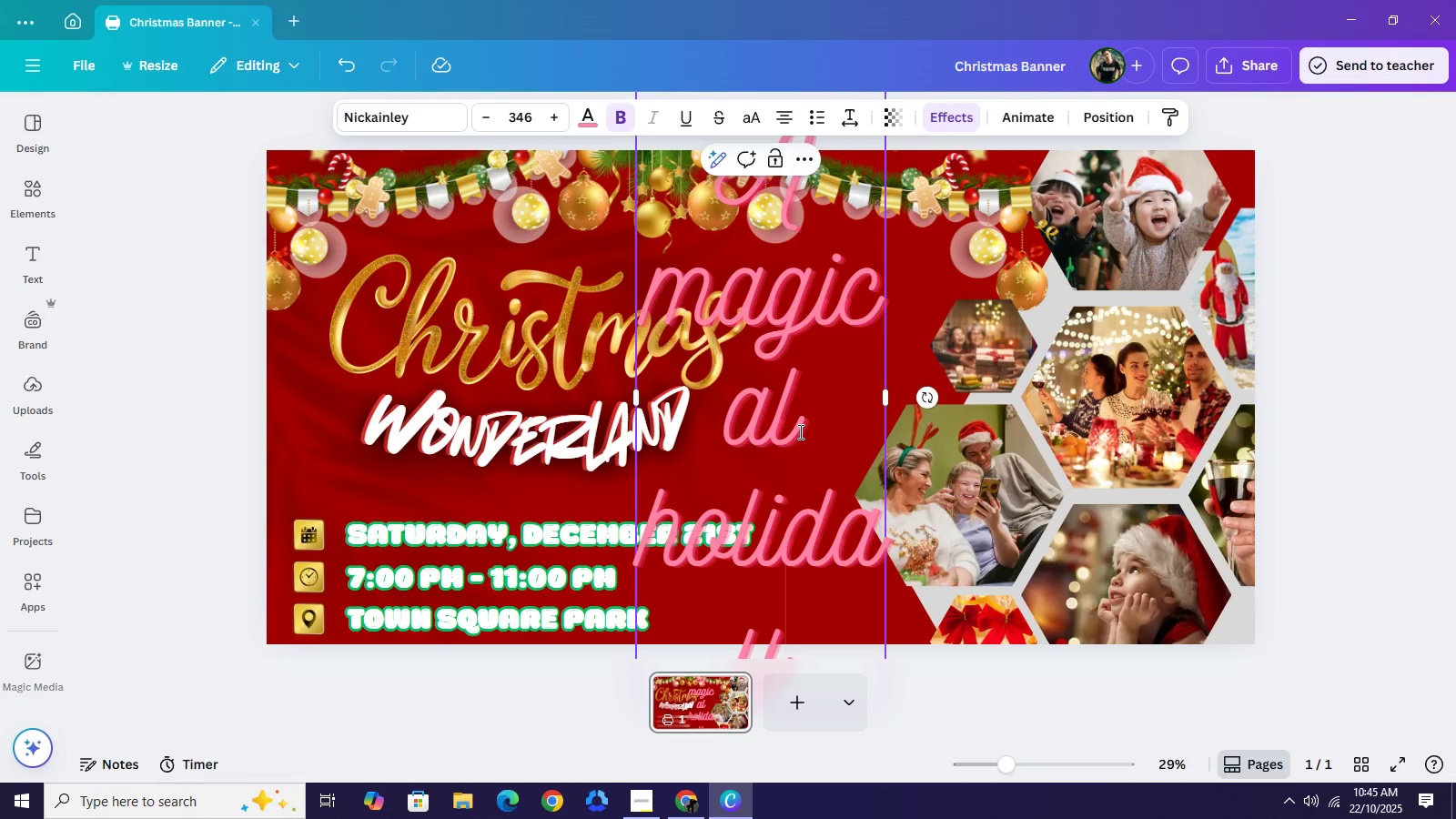 
type( Experience fro All ages)
 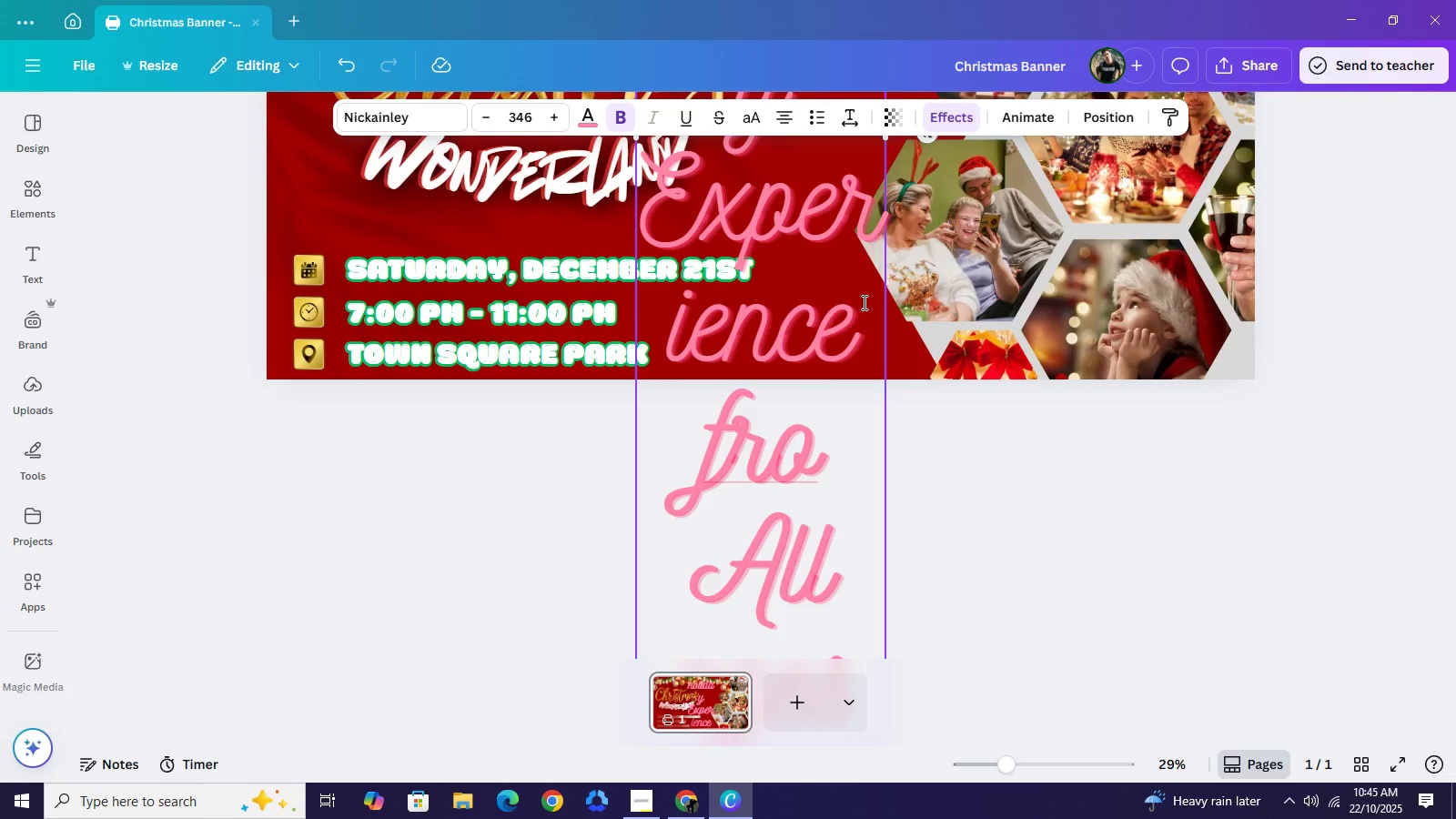 
key(Shift+1)
 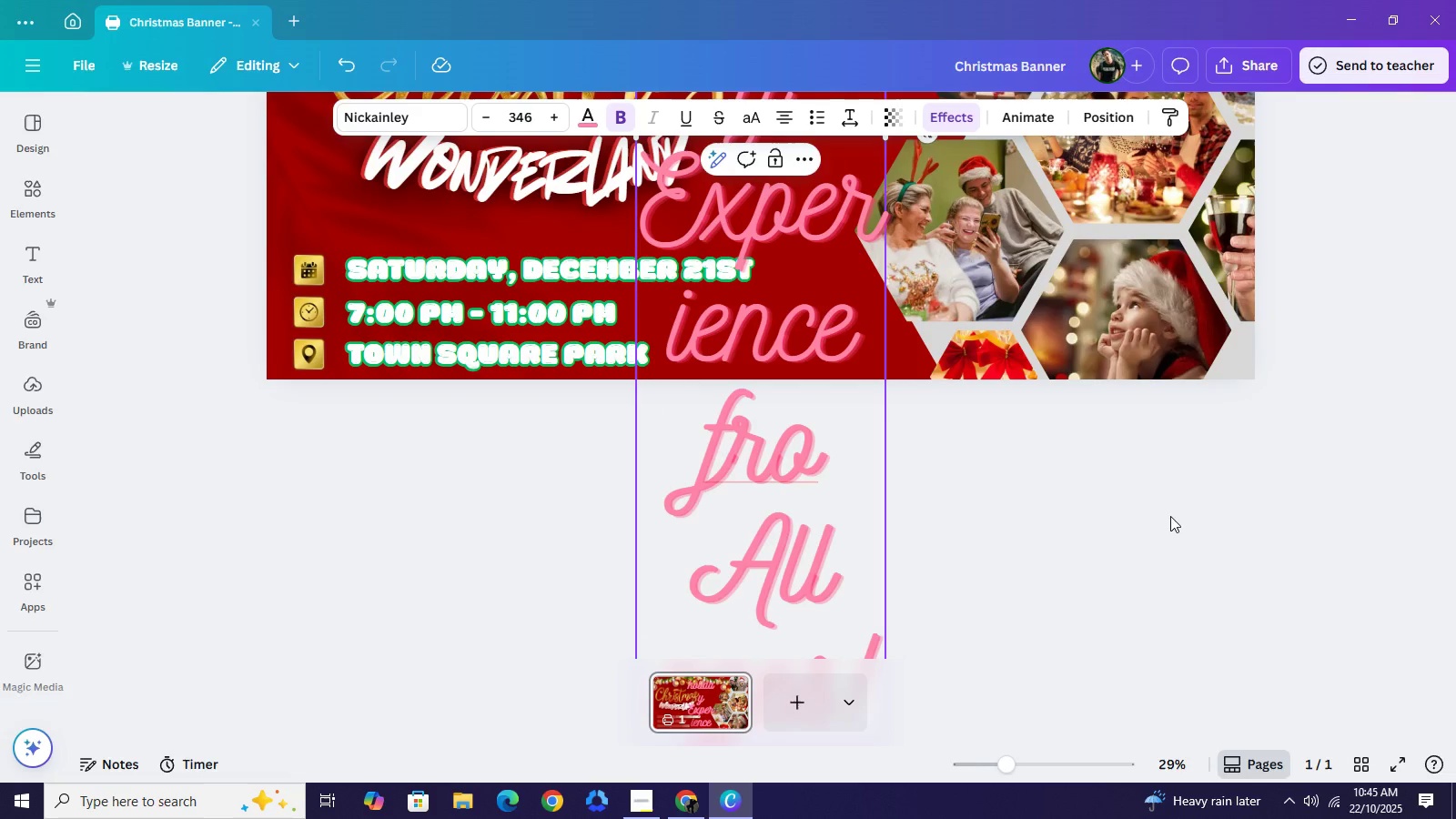 
left_click([1170, 516])
 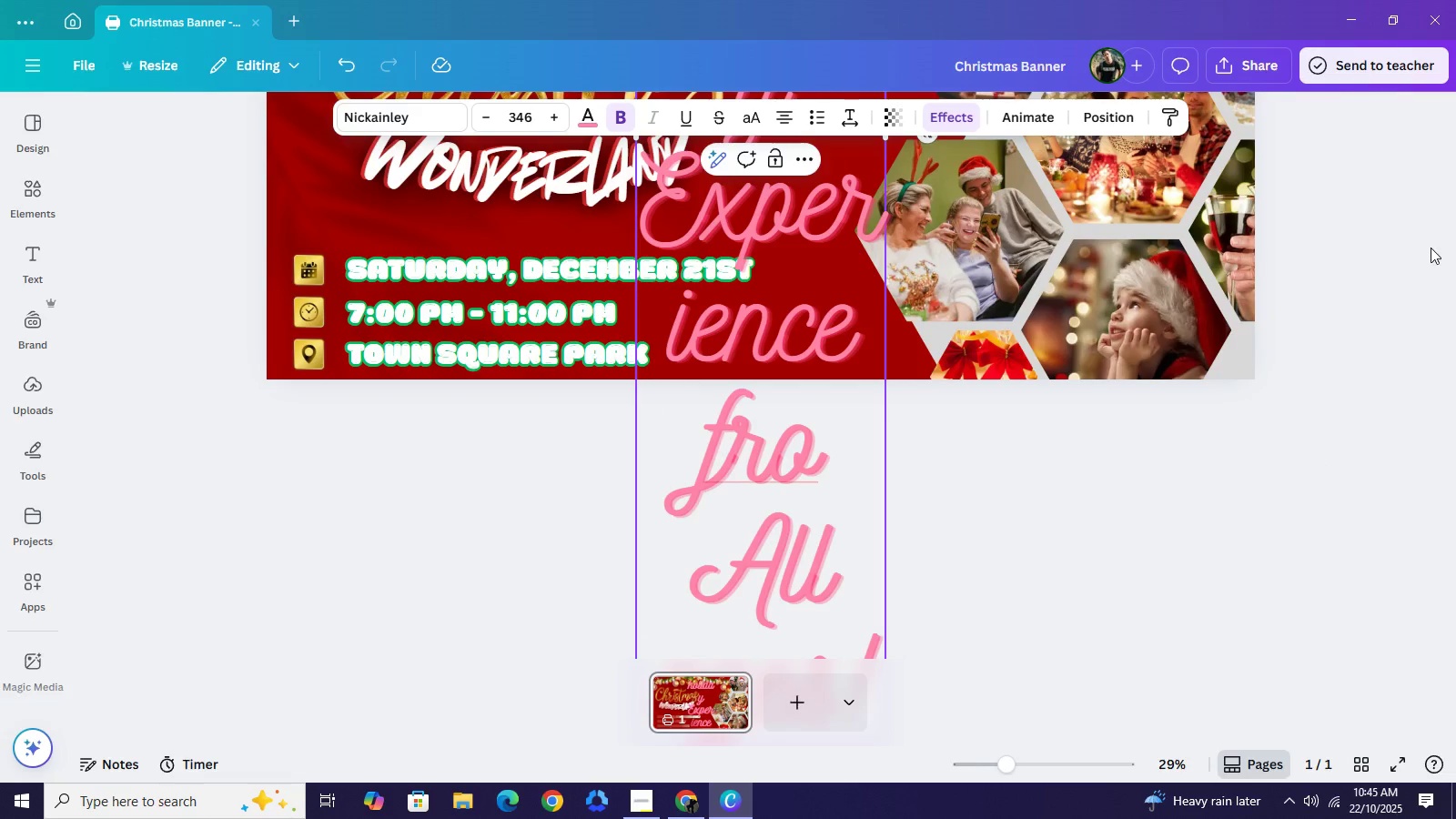 
left_click([1433, 247])
 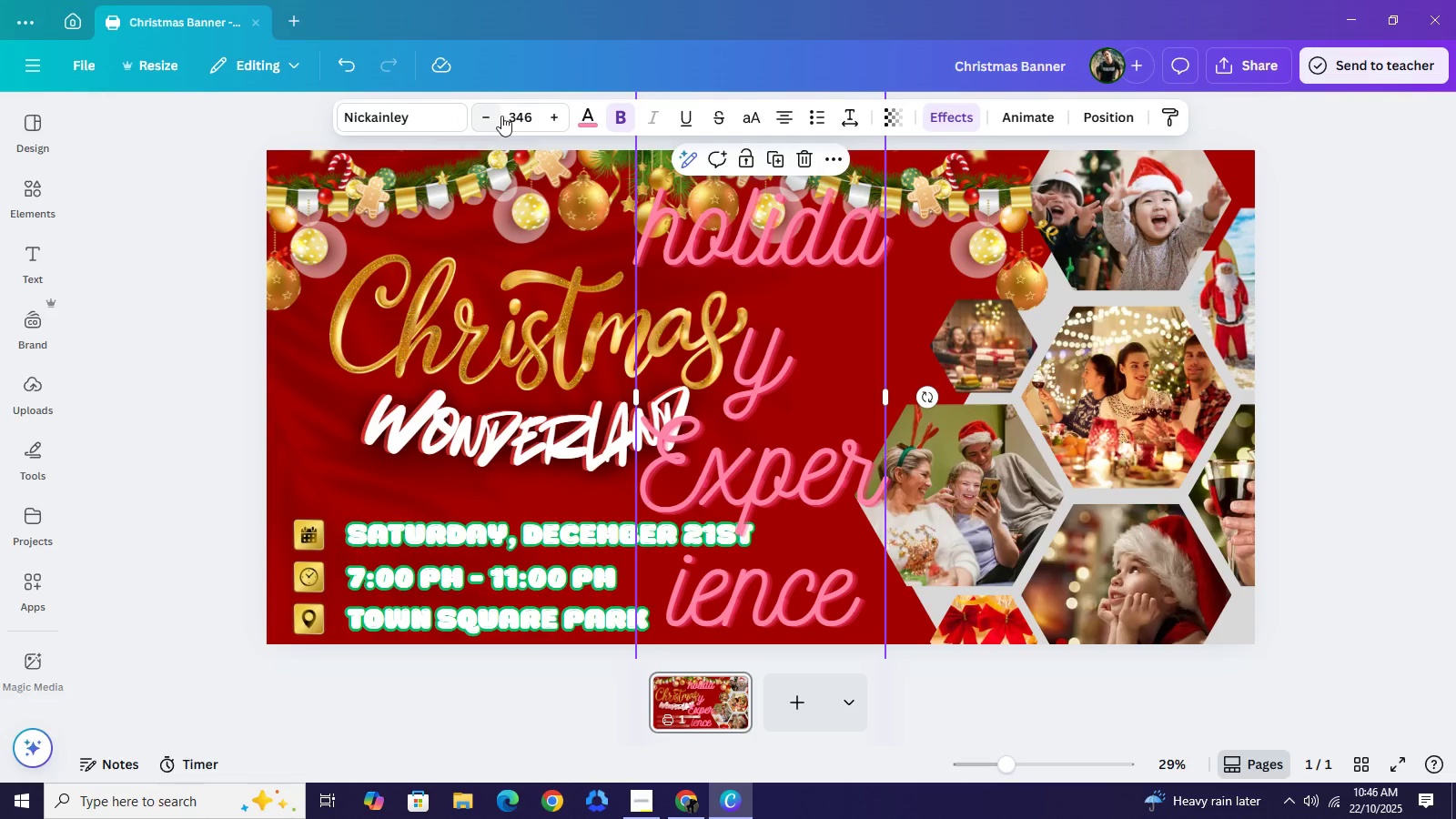 
left_click([518, 116])
 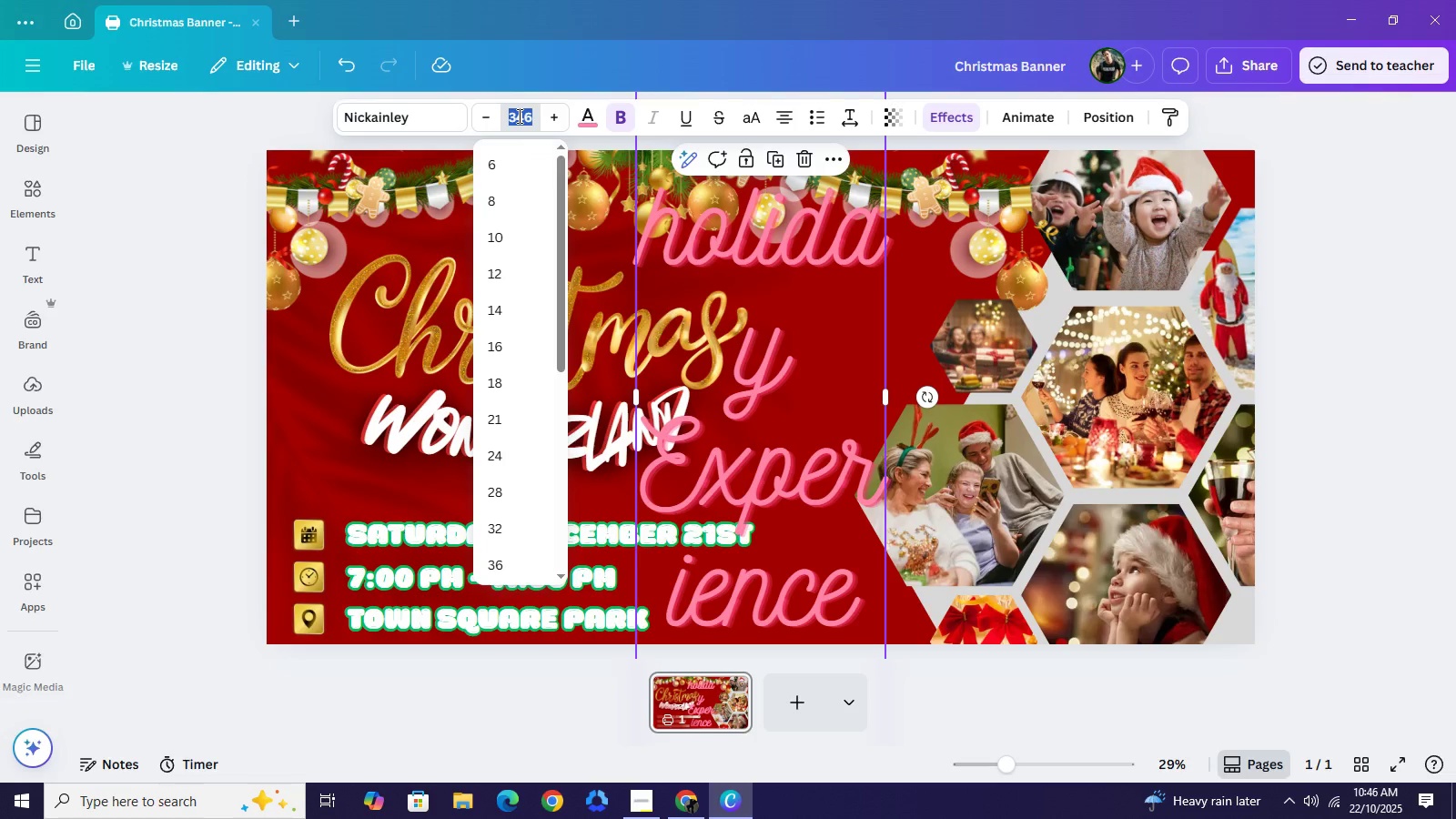 
type(30)
 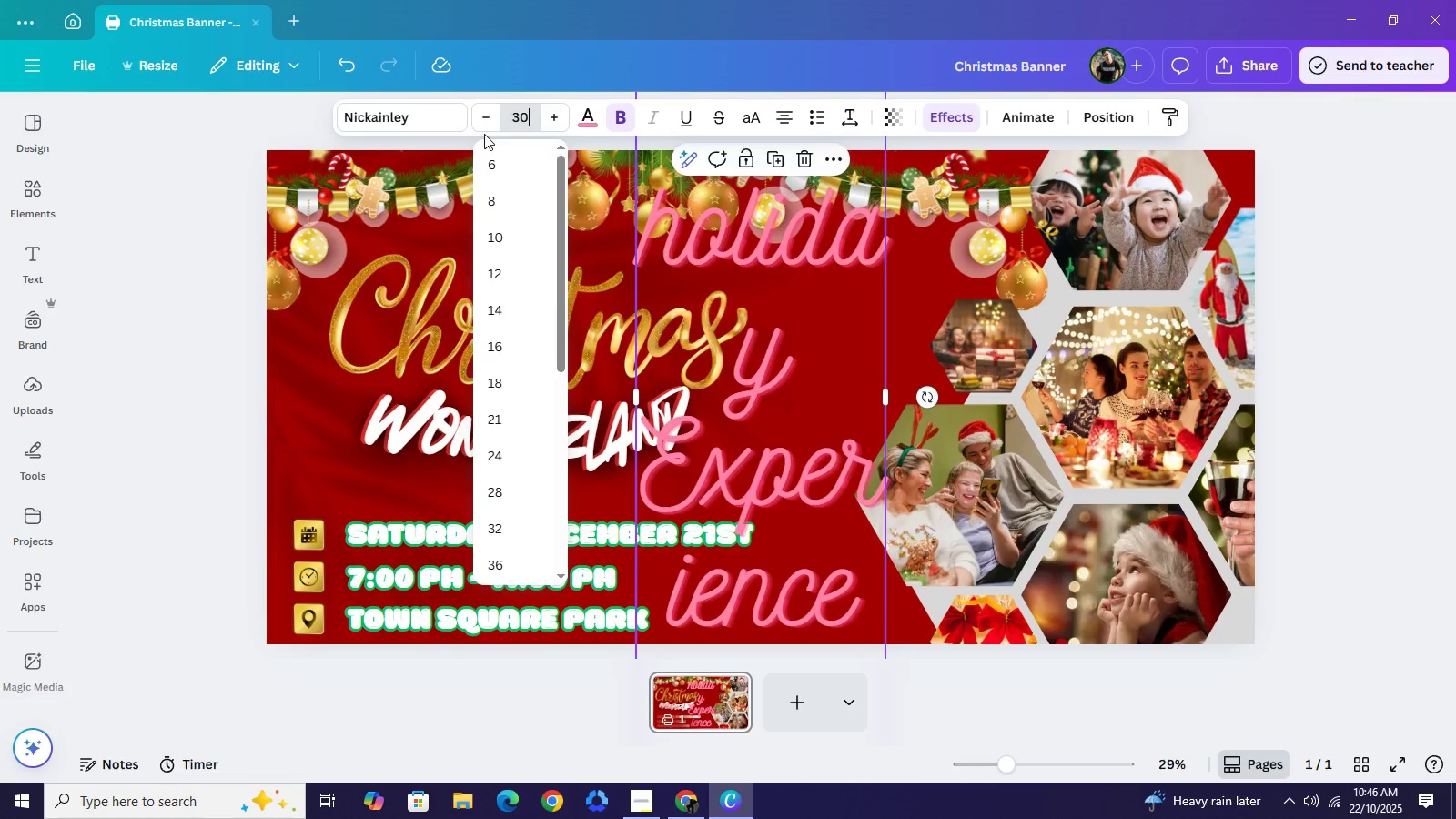 
key(Enter)
 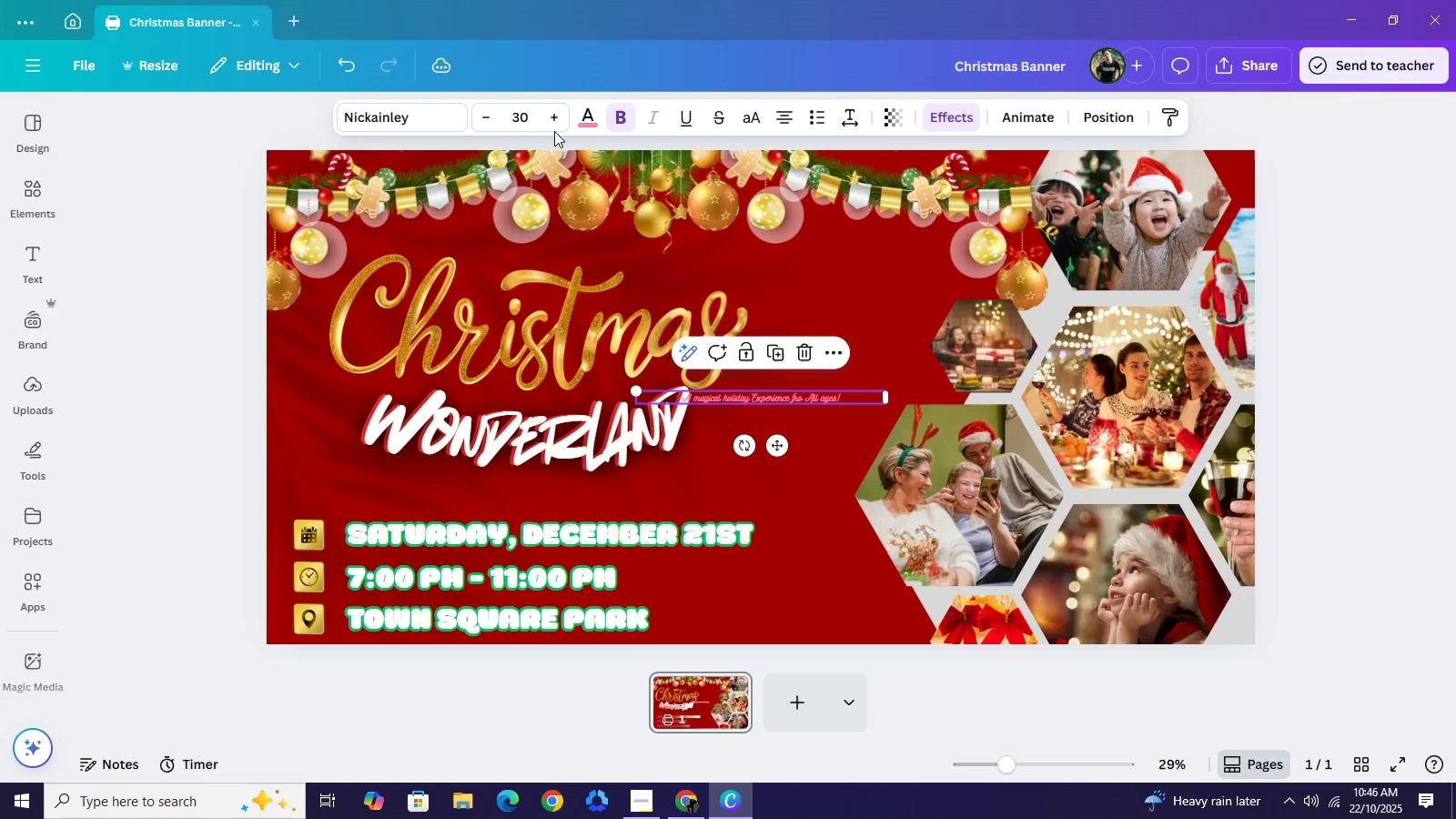 
double_click([553, 118])
 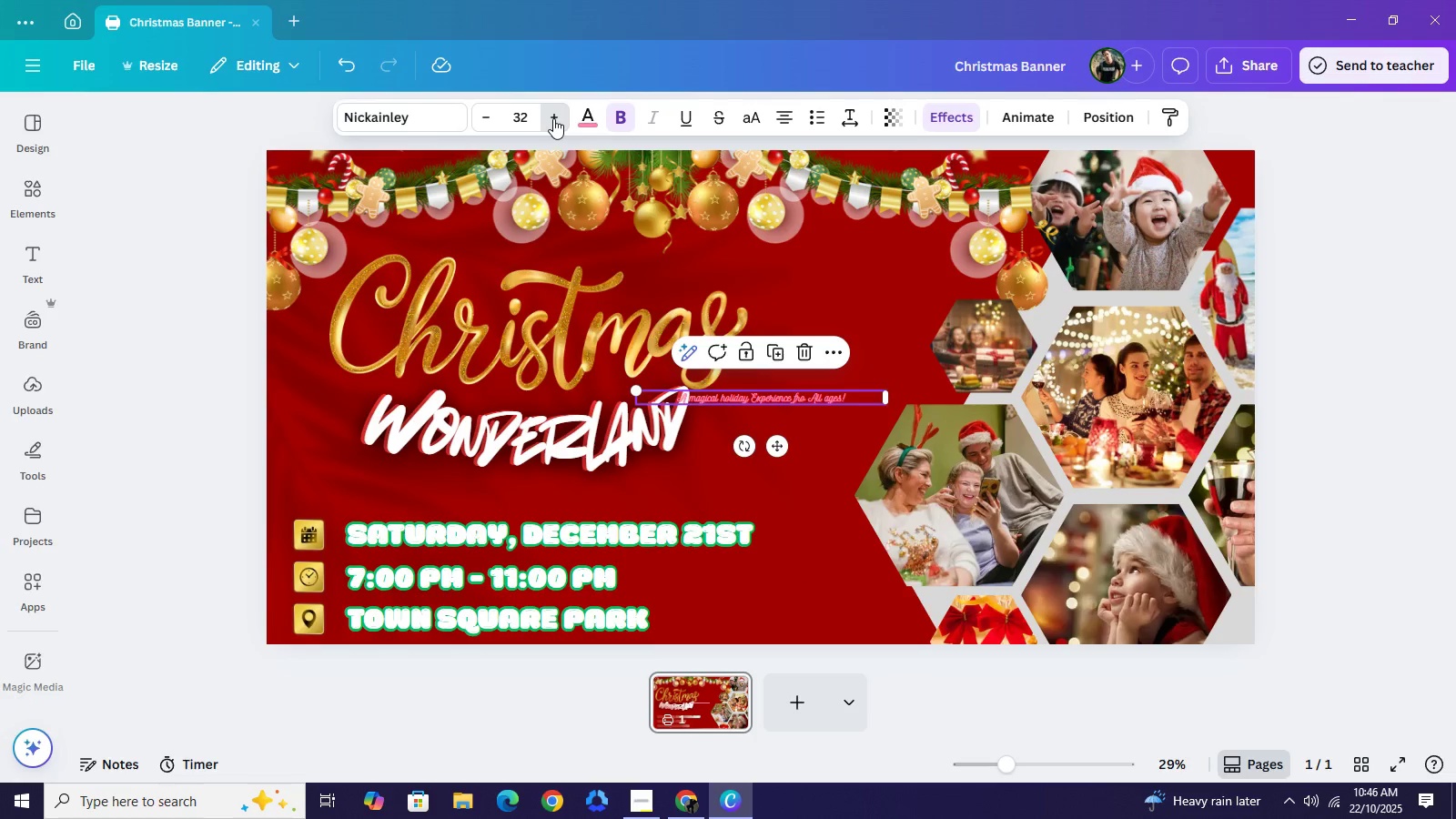 
triple_click([553, 118])
 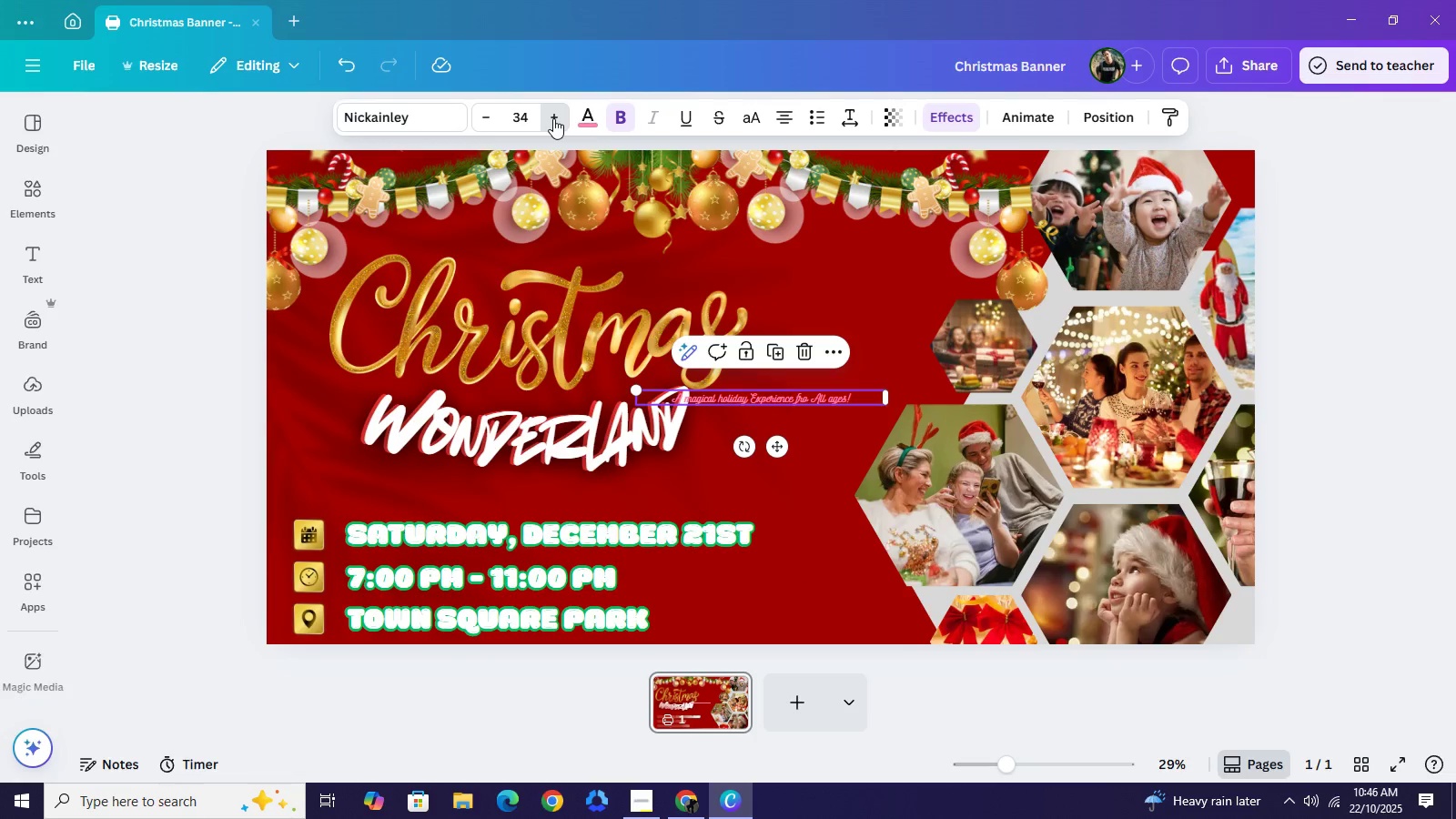 
triple_click([553, 118])
 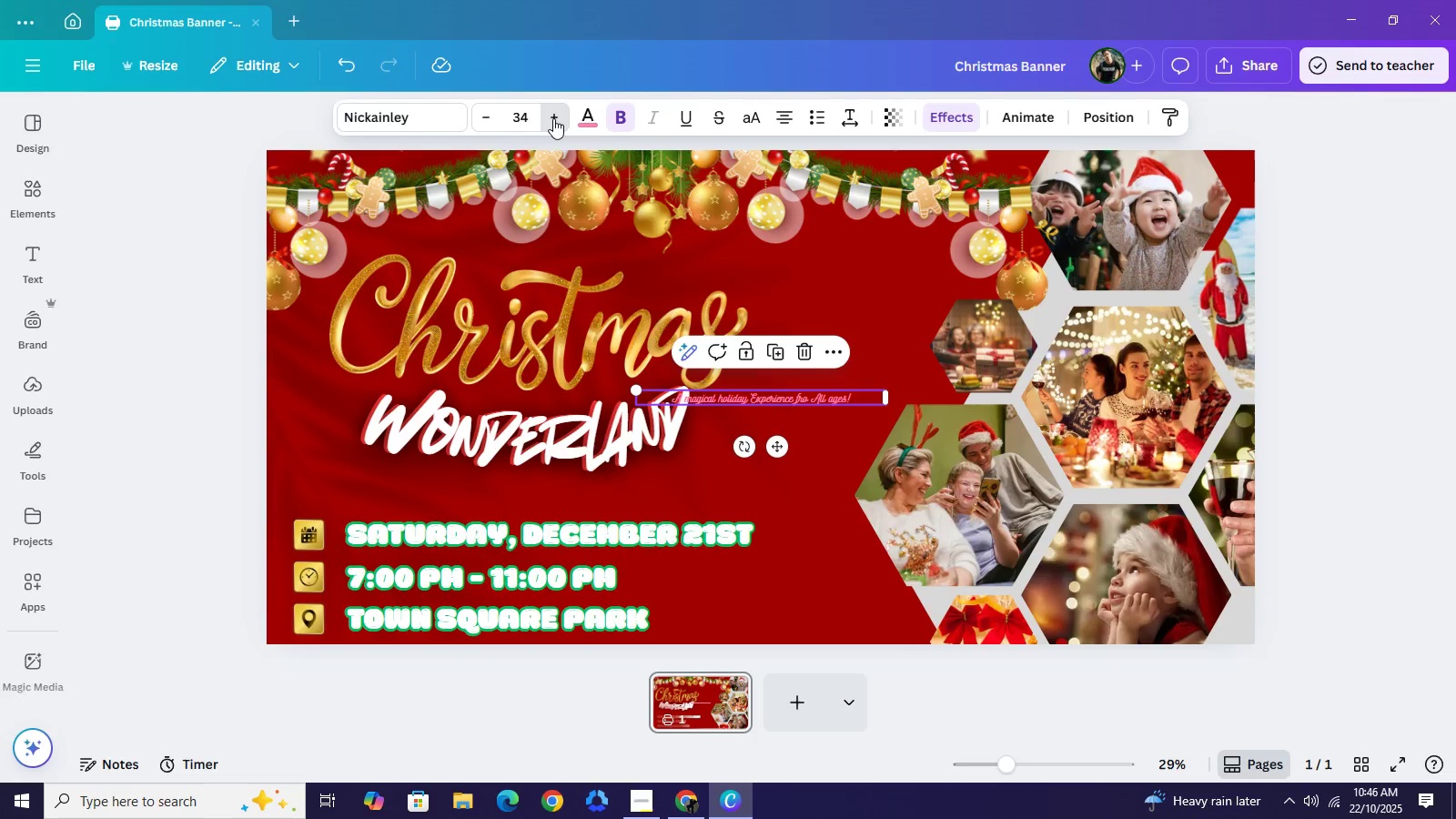 
triple_click([553, 118])
 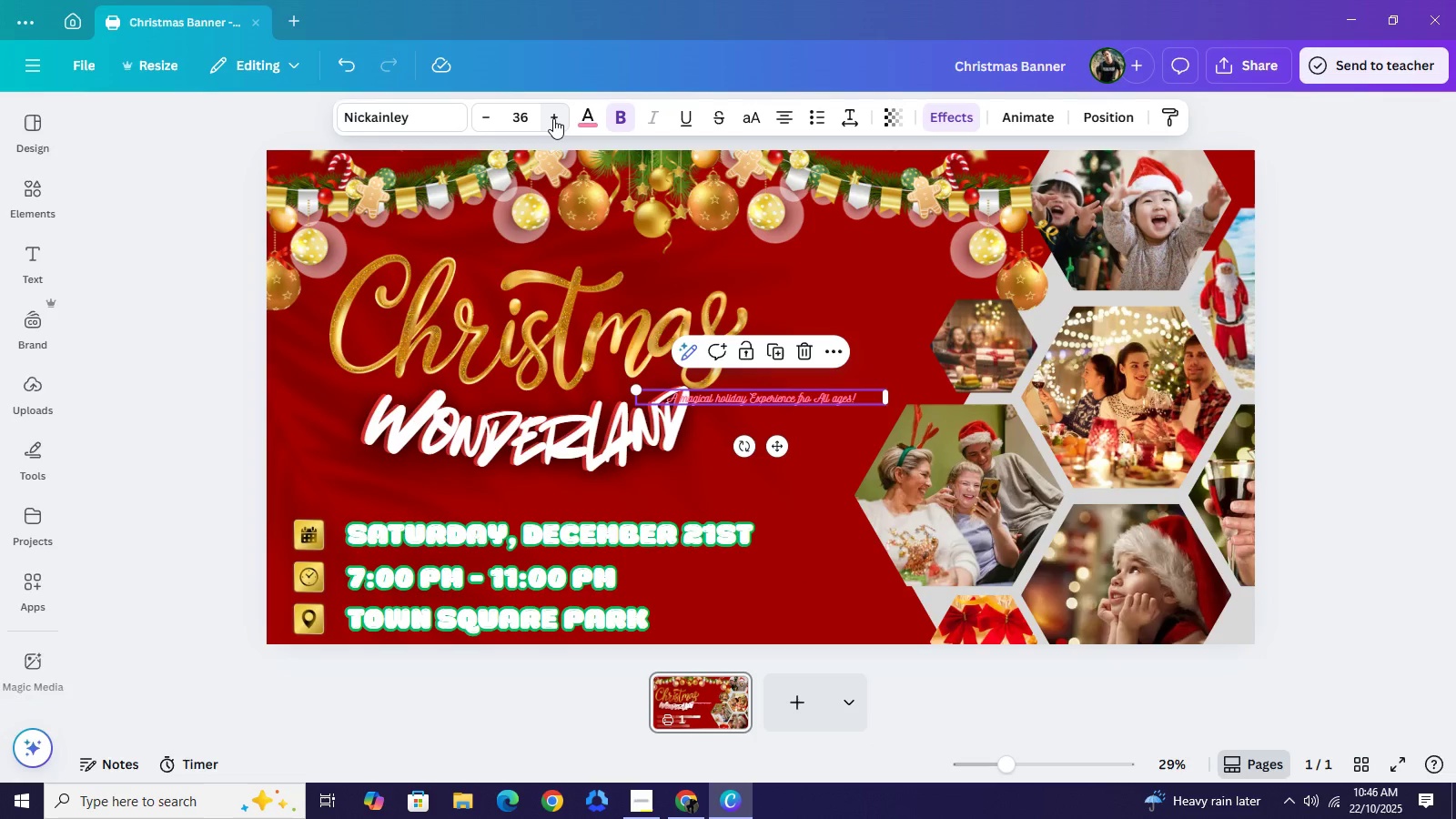 
triple_click([553, 118])
 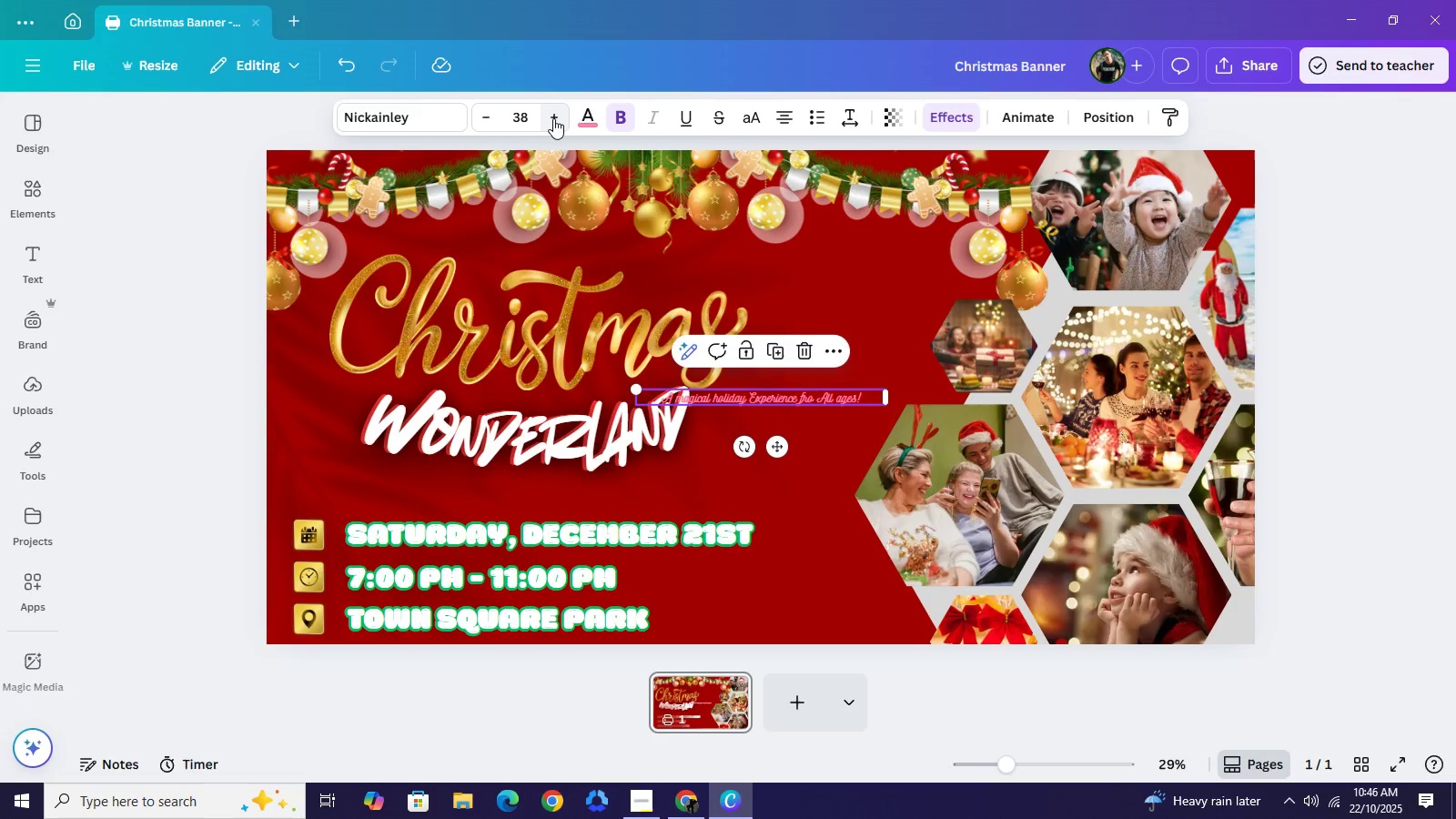 
triple_click([553, 118])
 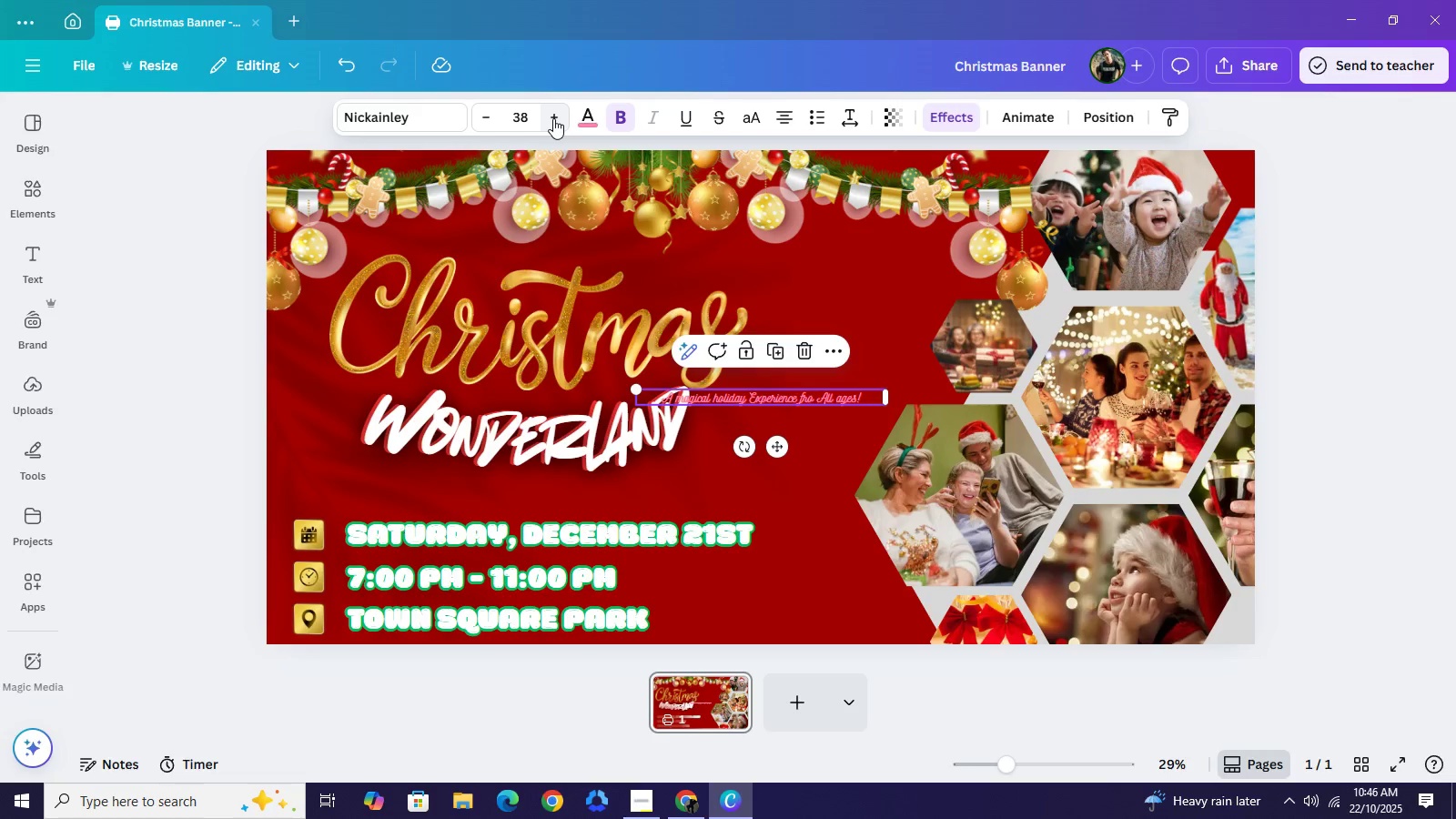 
triple_click([553, 118])
 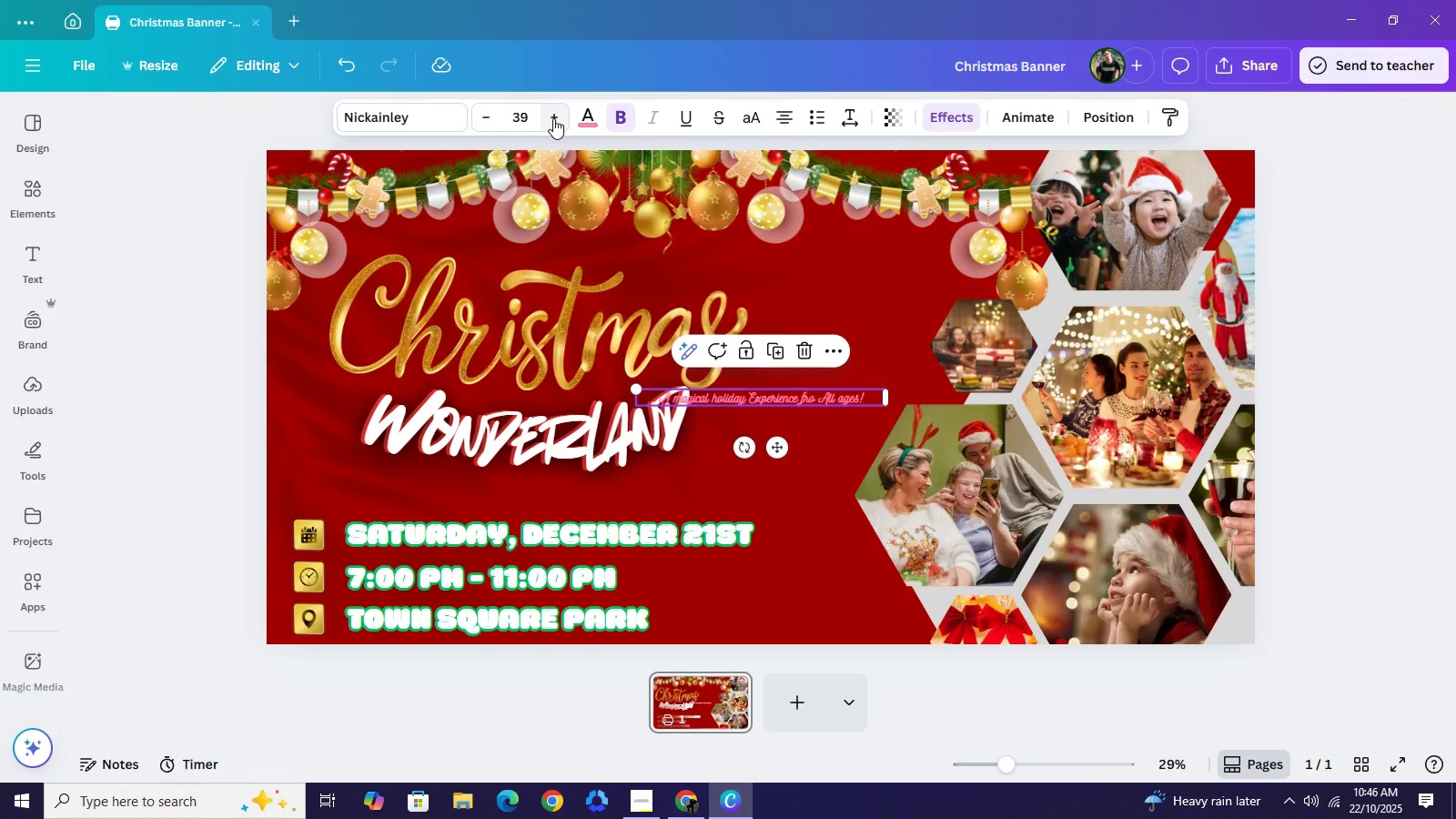 
triple_click([553, 118])
 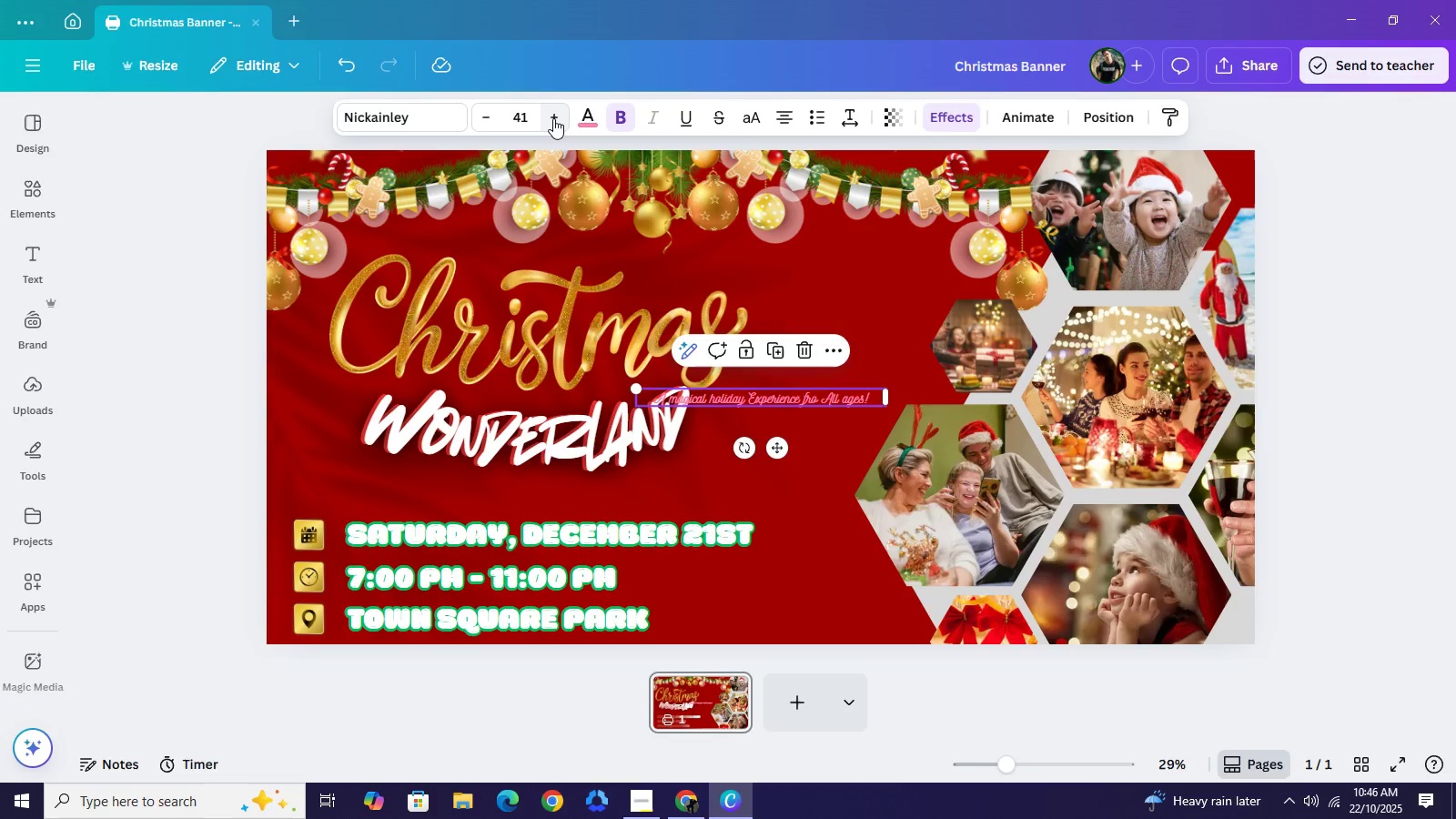 
triple_click([553, 118])
 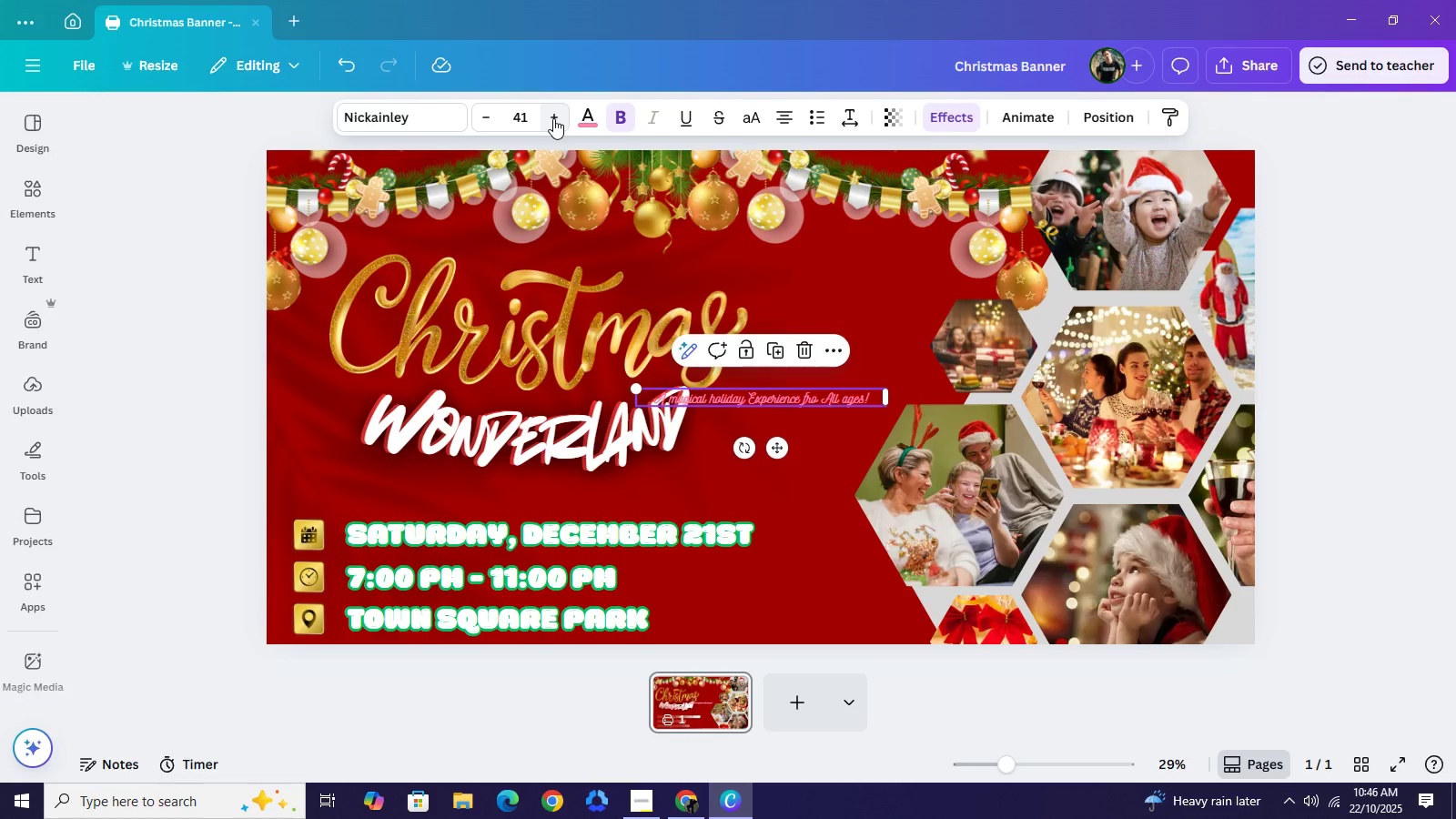 
triple_click([553, 118])
 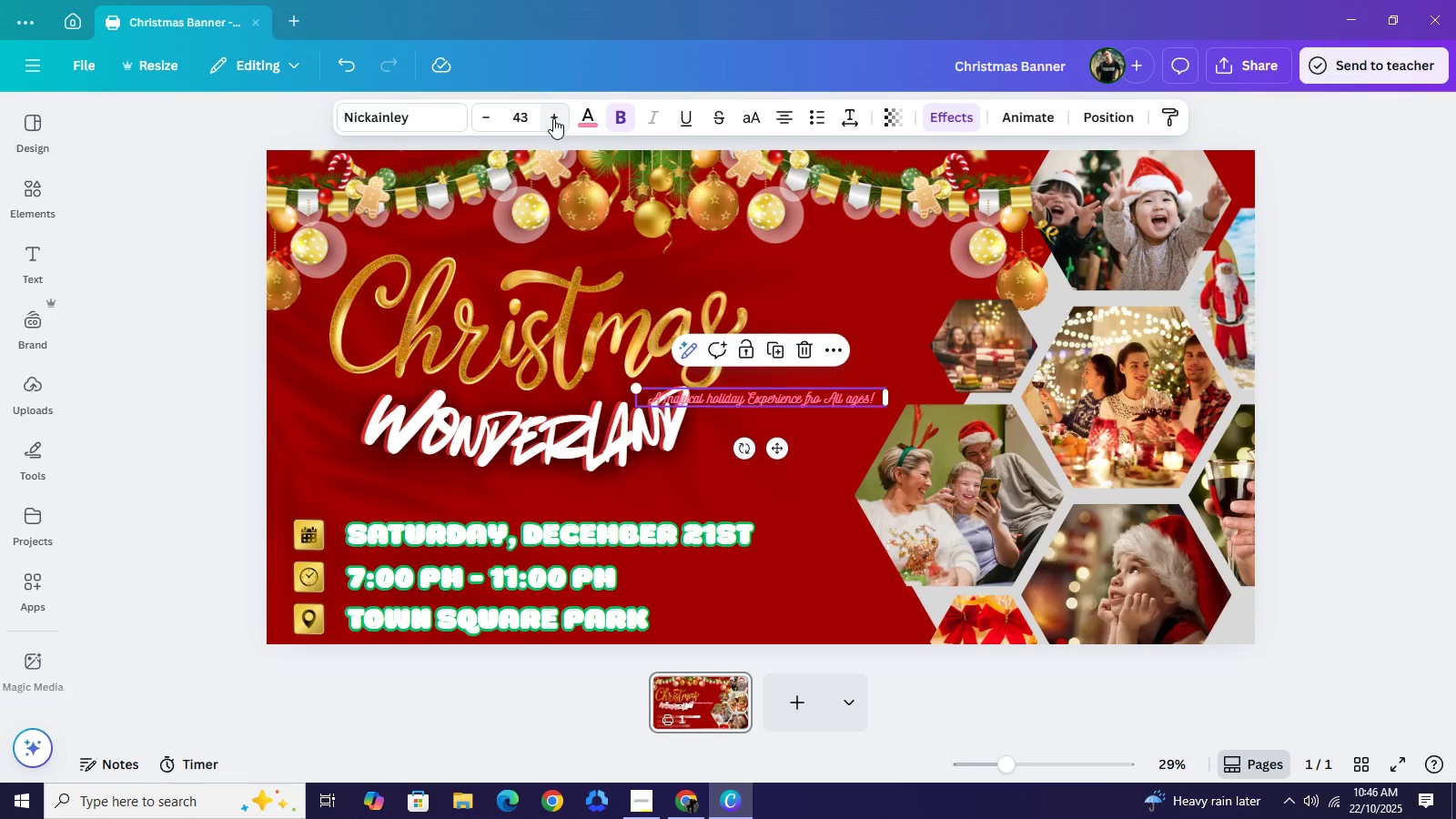 
triple_click([553, 118])
 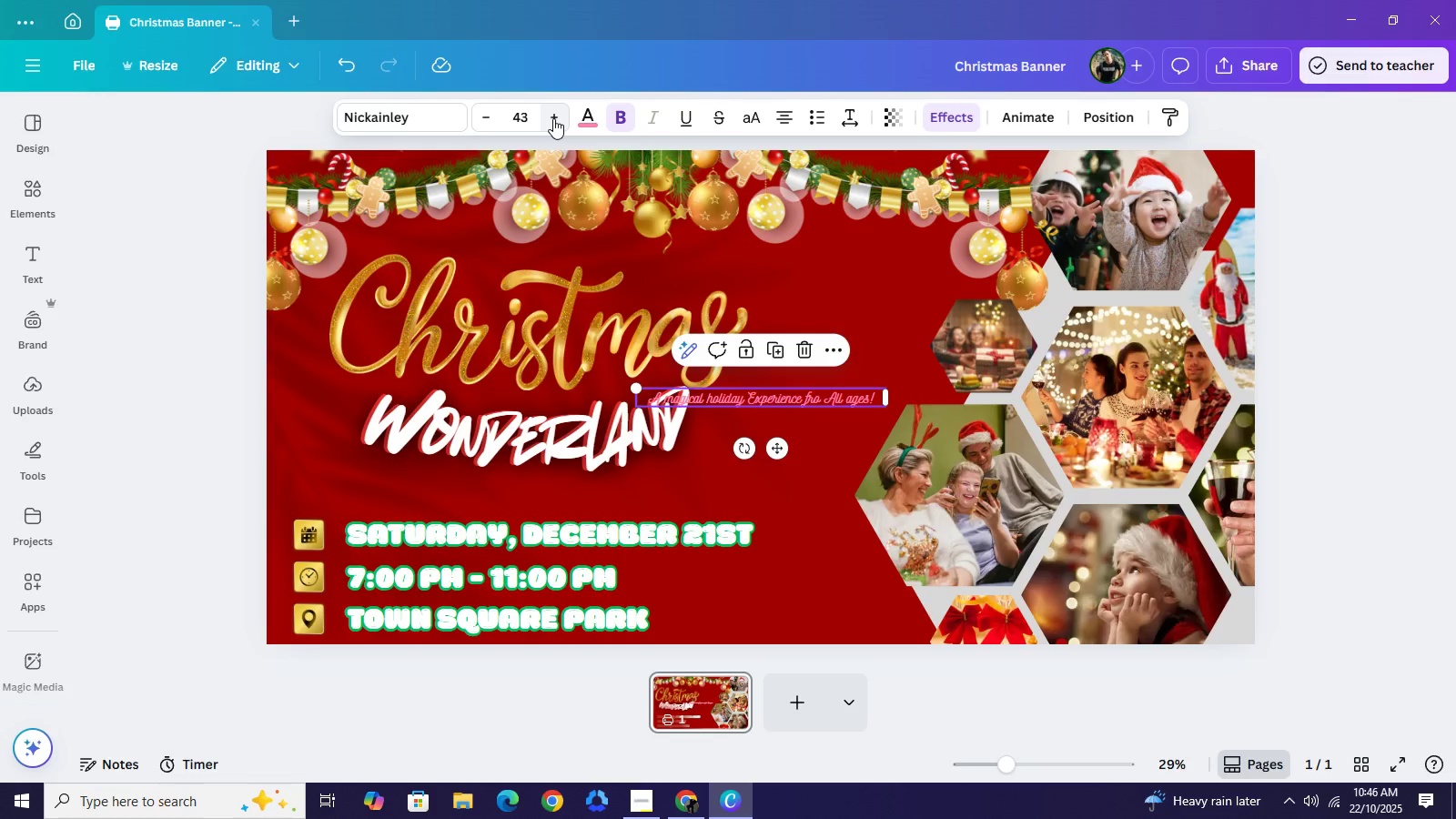 
triple_click([553, 118])
 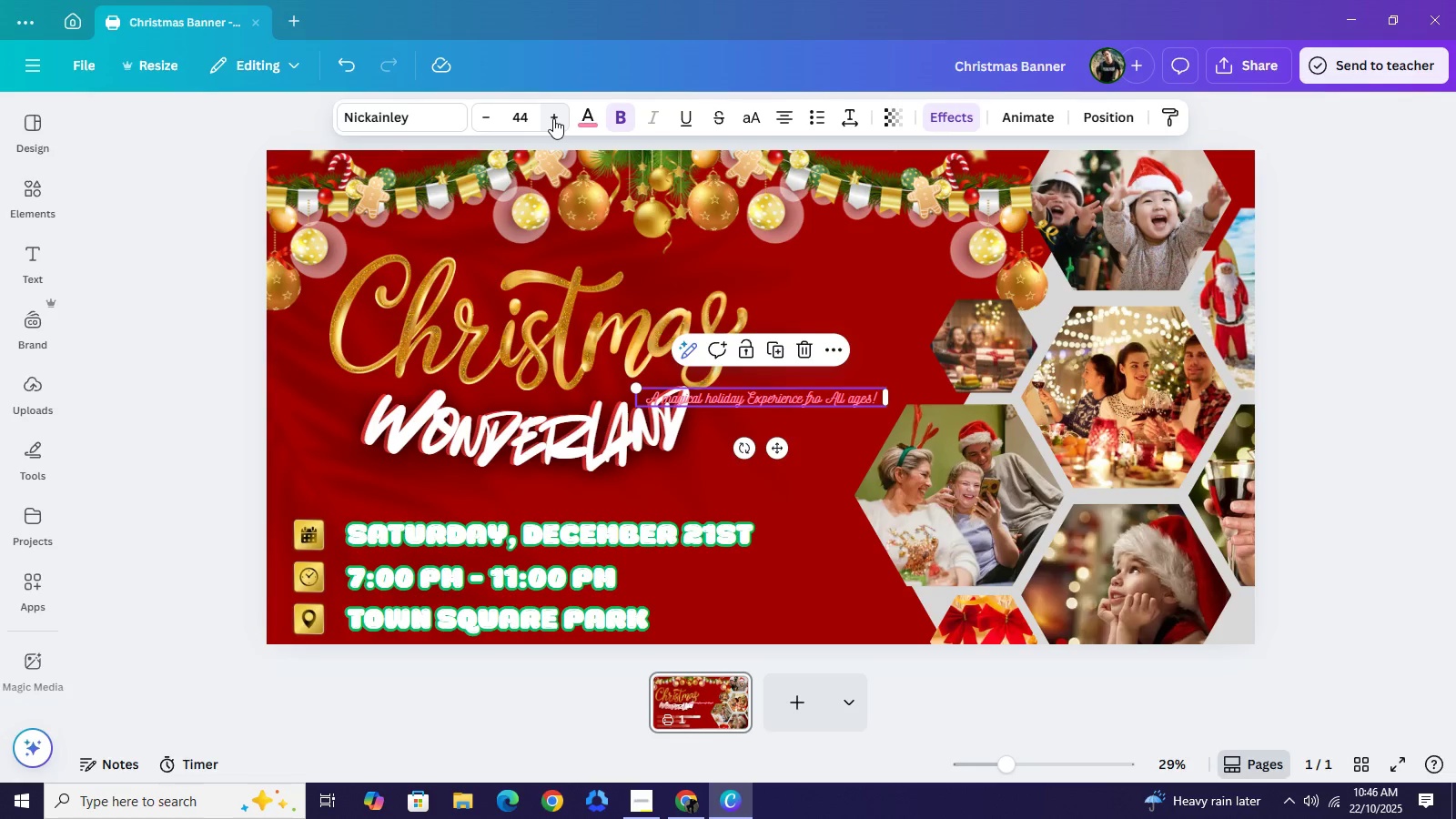 
triple_click([553, 118])
 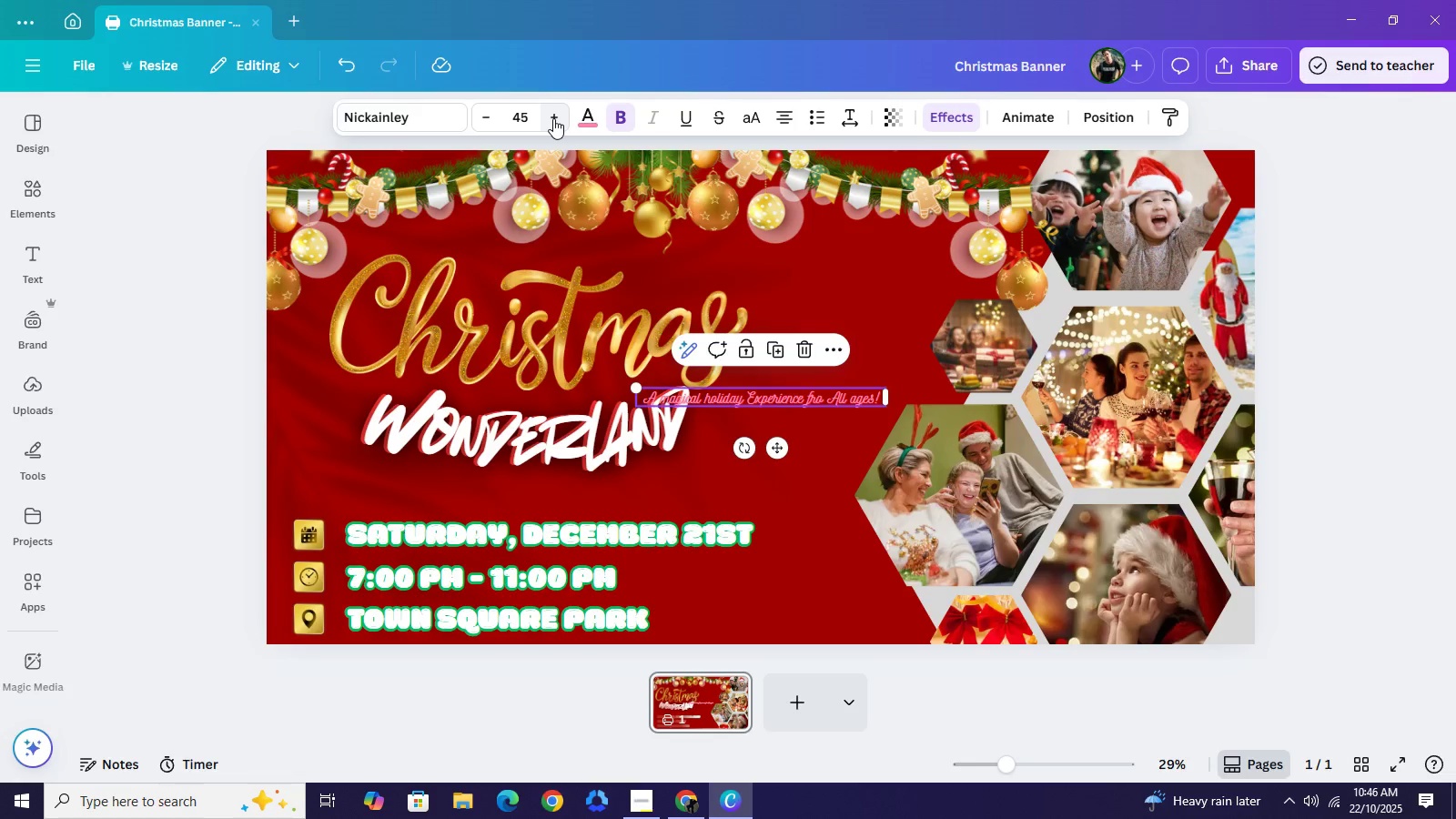 
triple_click([553, 118])
 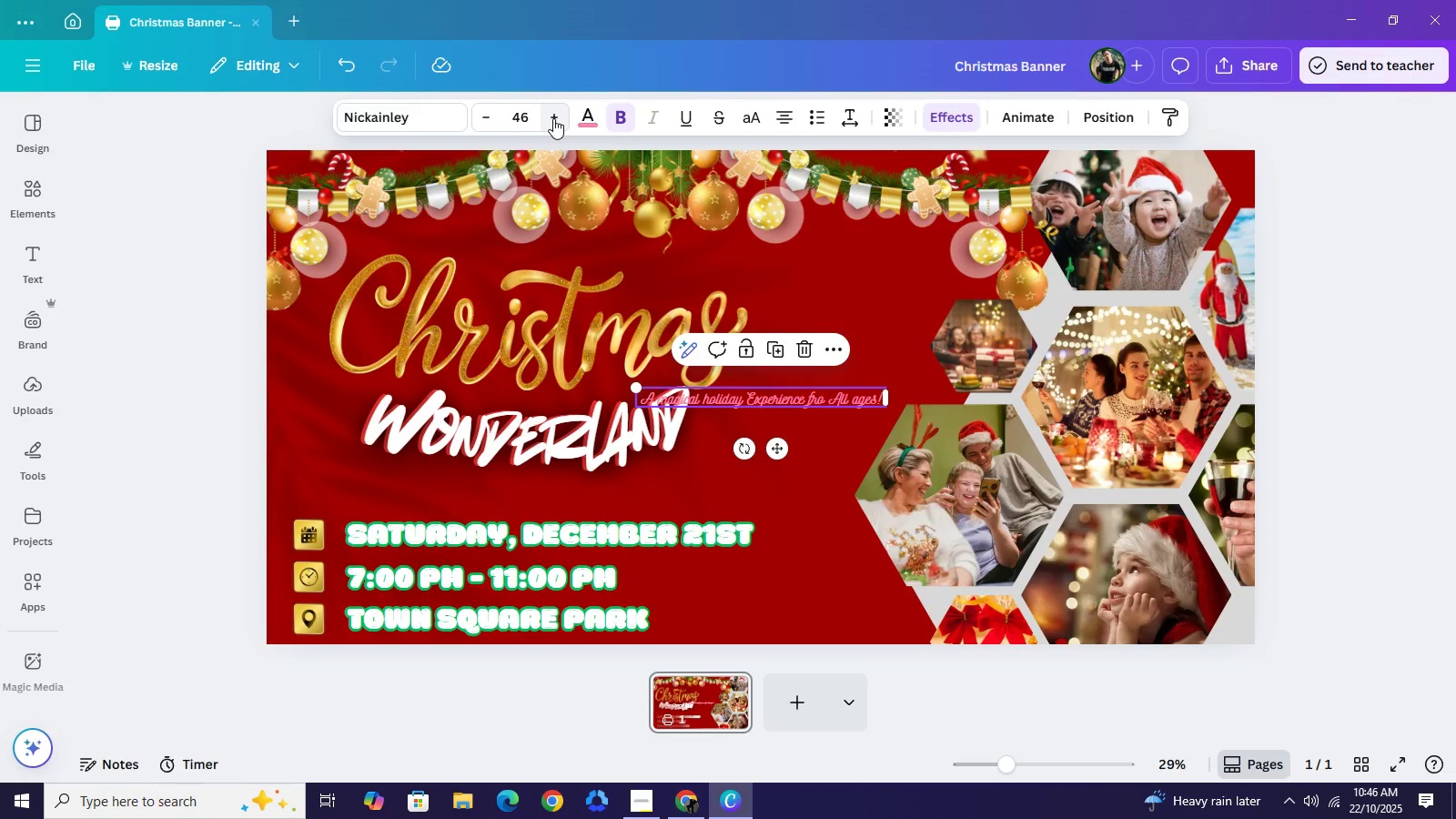 
triple_click([553, 118])
 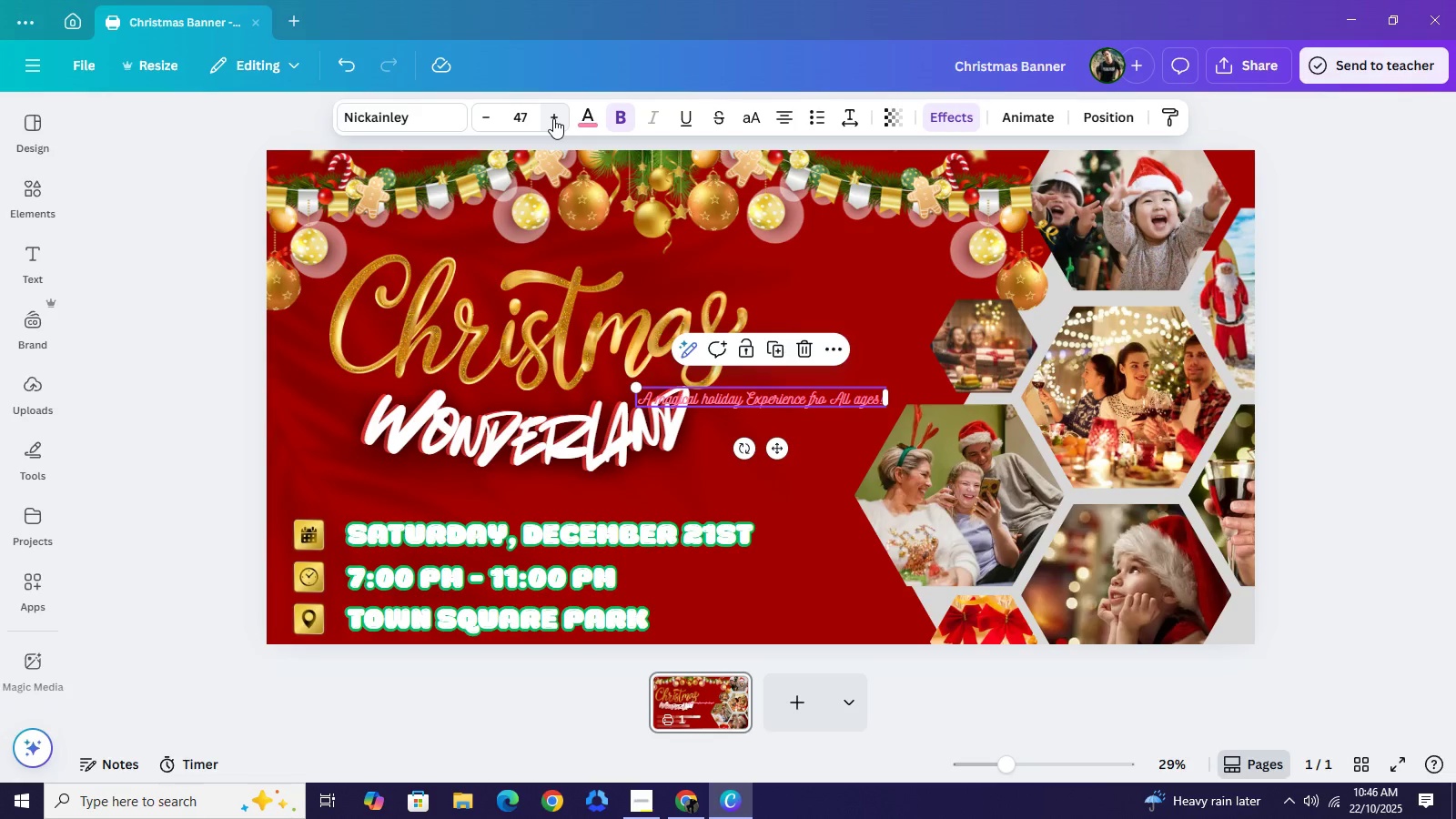 
triple_click([553, 118])
 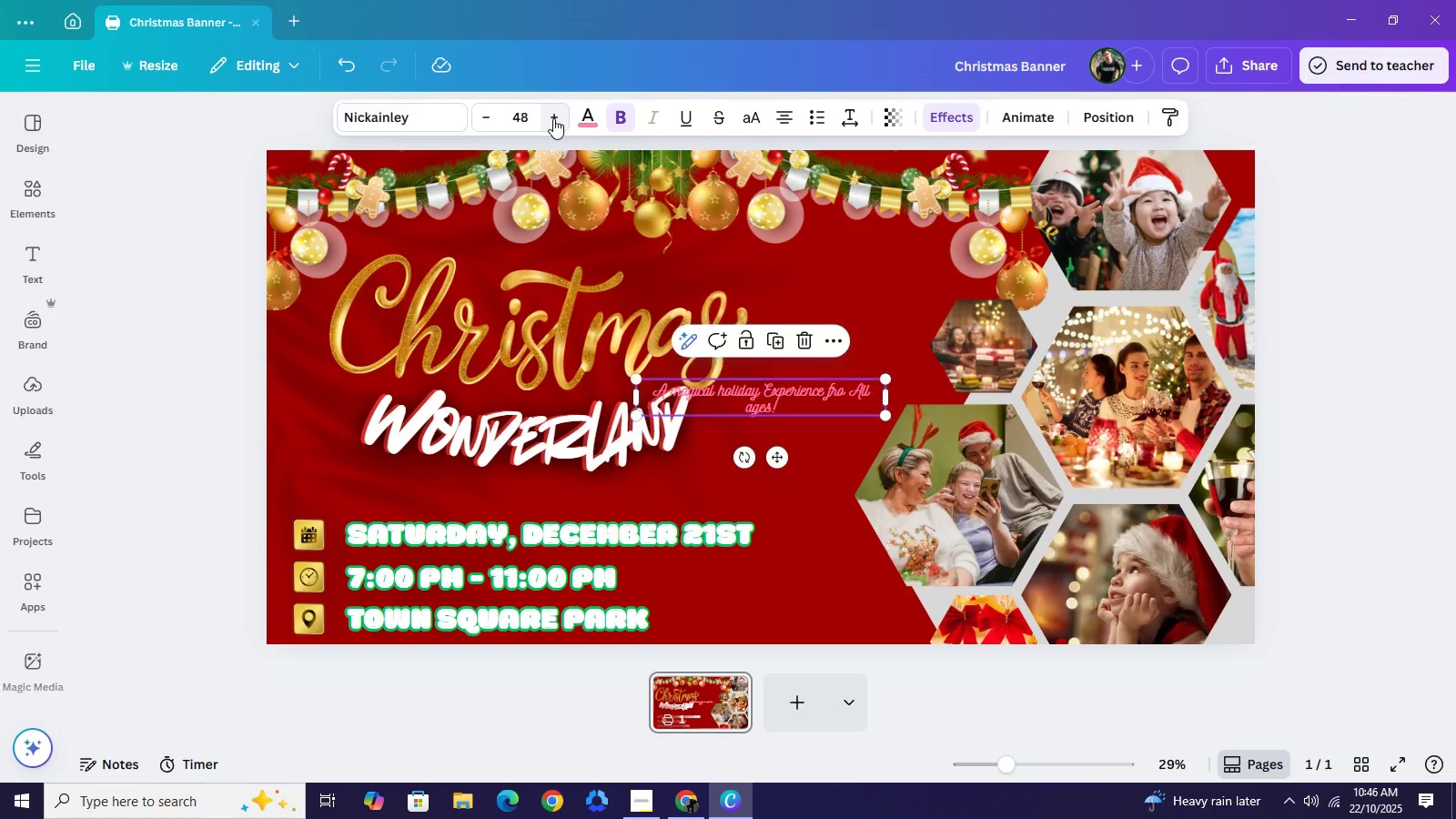 
triple_click([553, 118])
 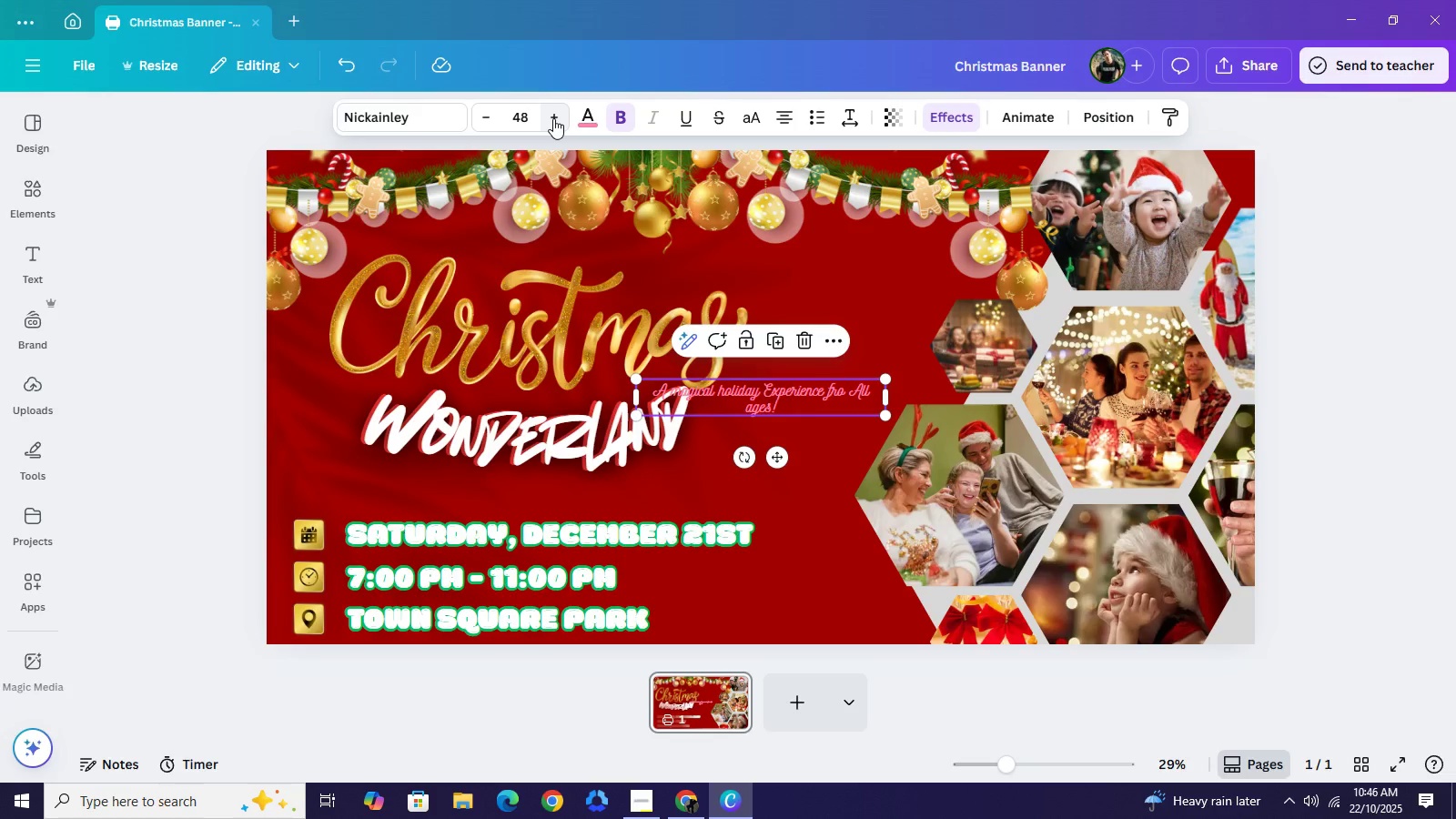 
triple_click([553, 118])
 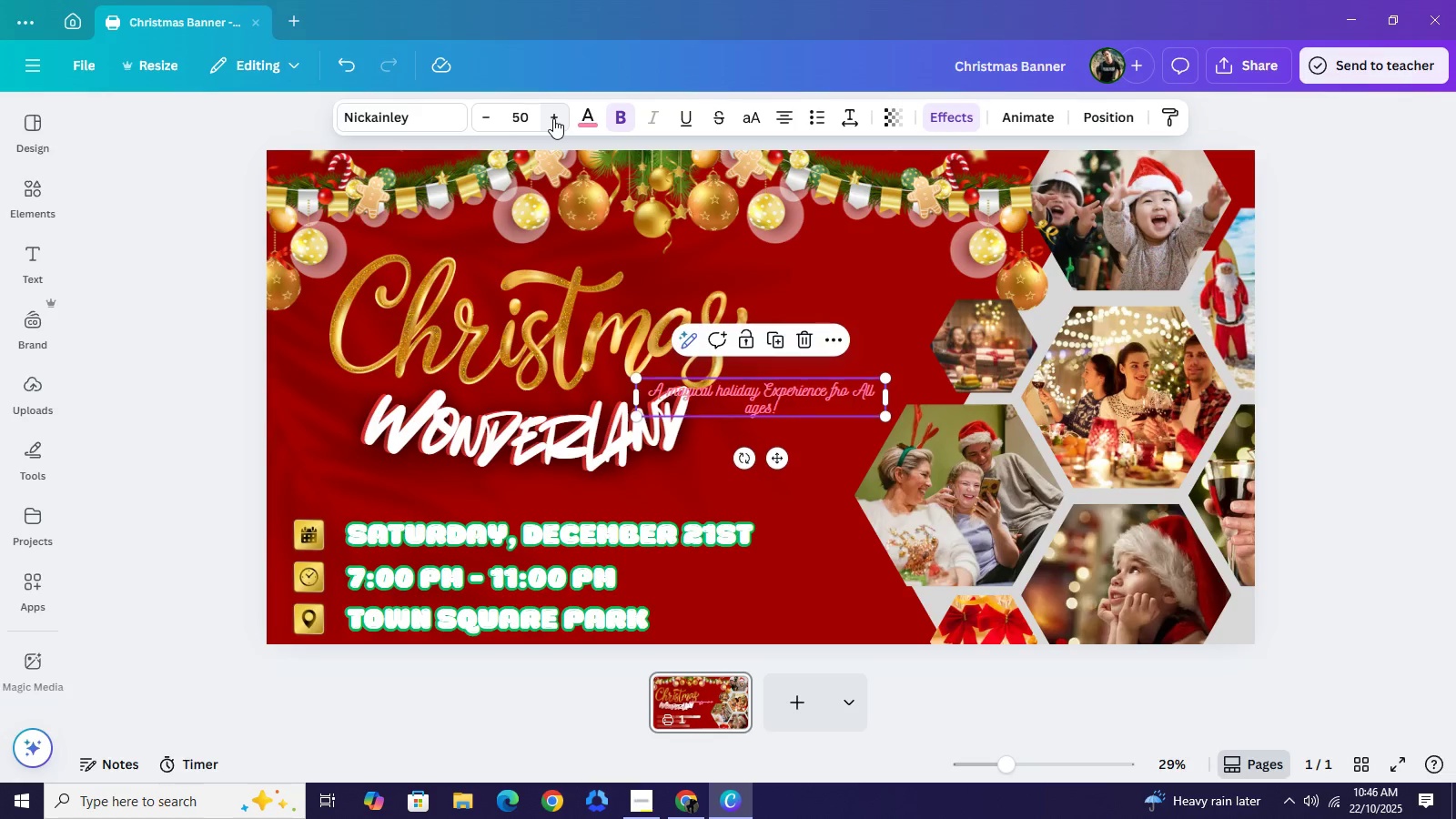 
triple_click([553, 118])
 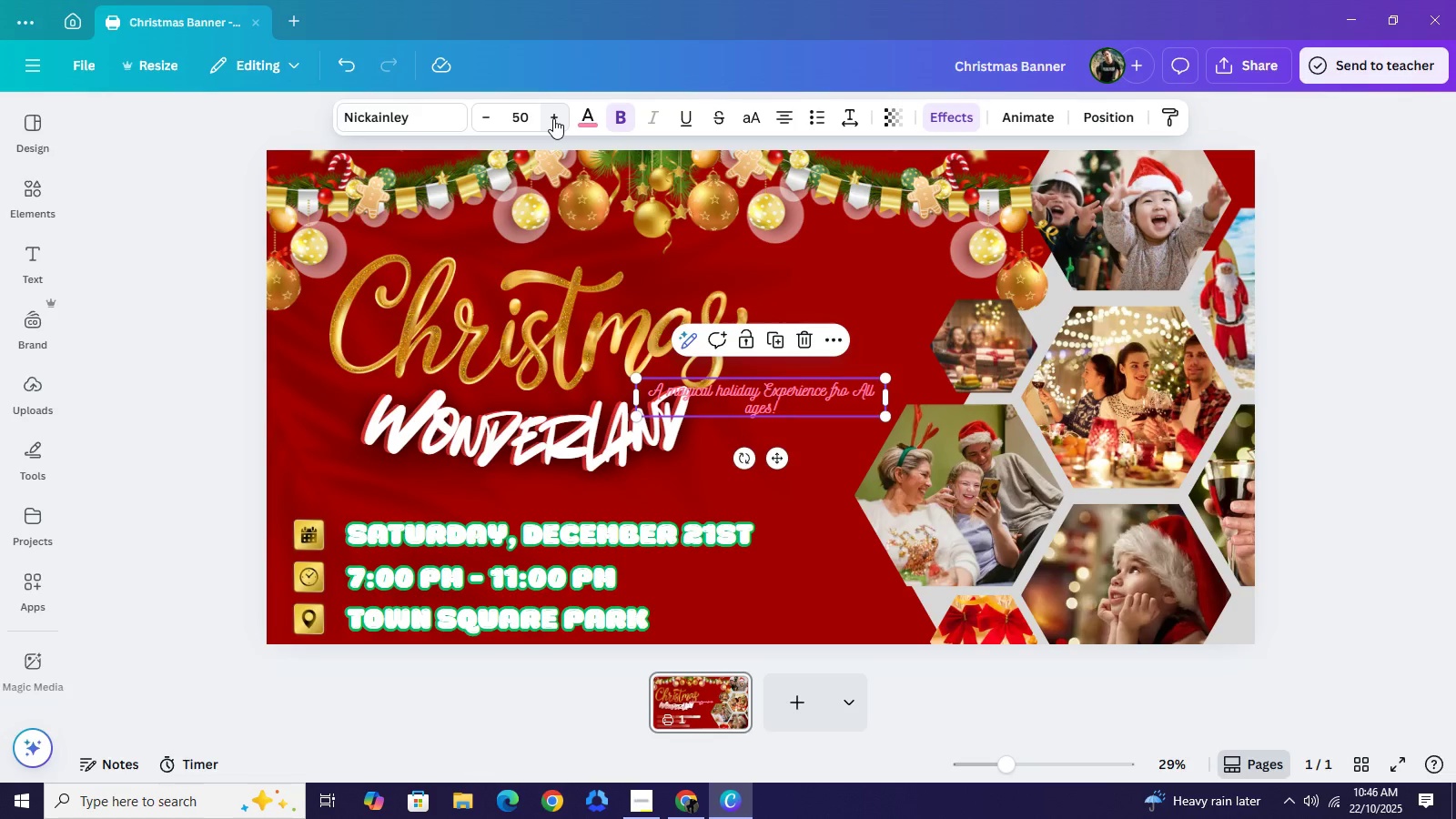 
triple_click([553, 118])
 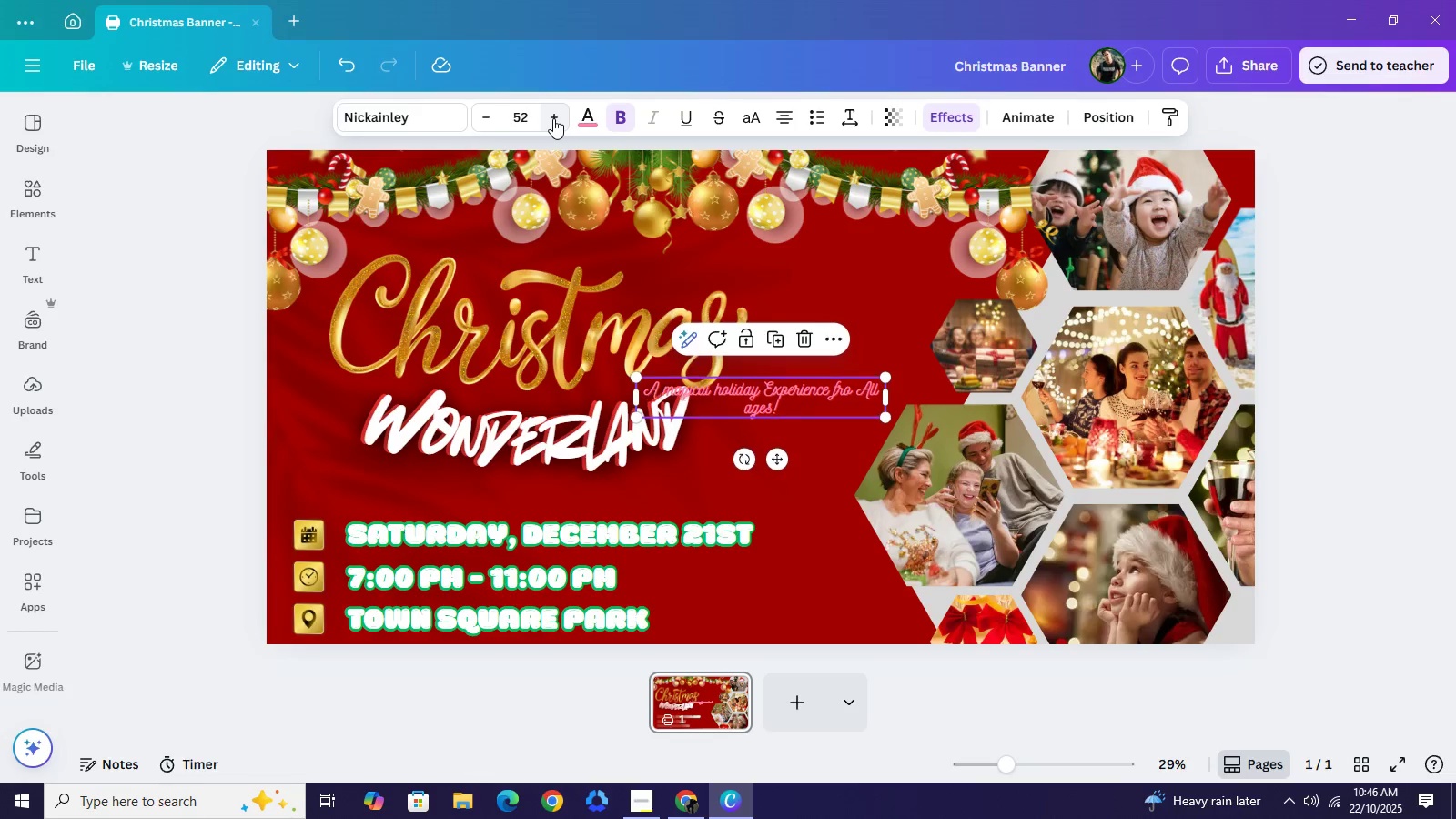 
triple_click([553, 118])
 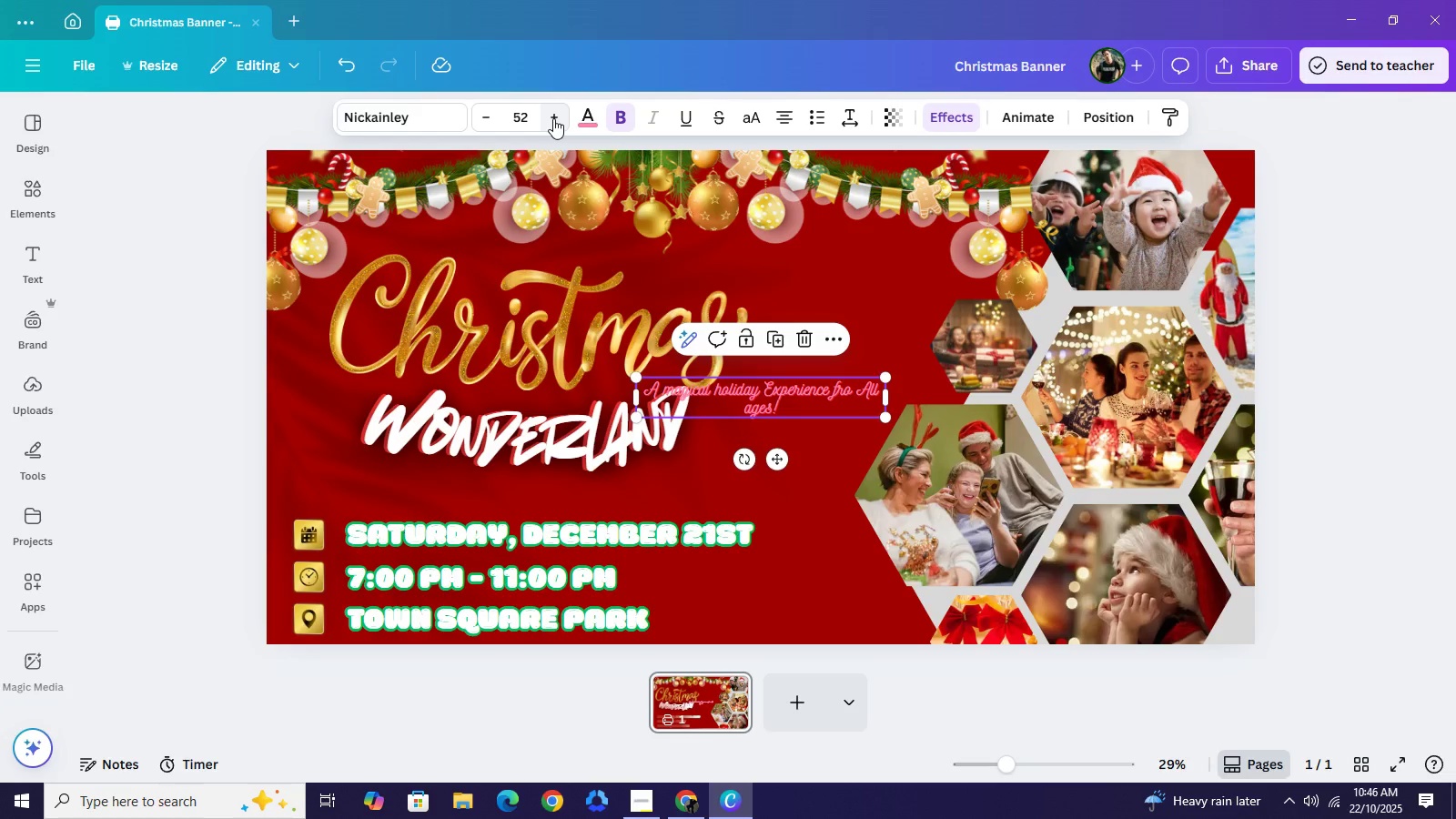 
triple_click([553, 118])
 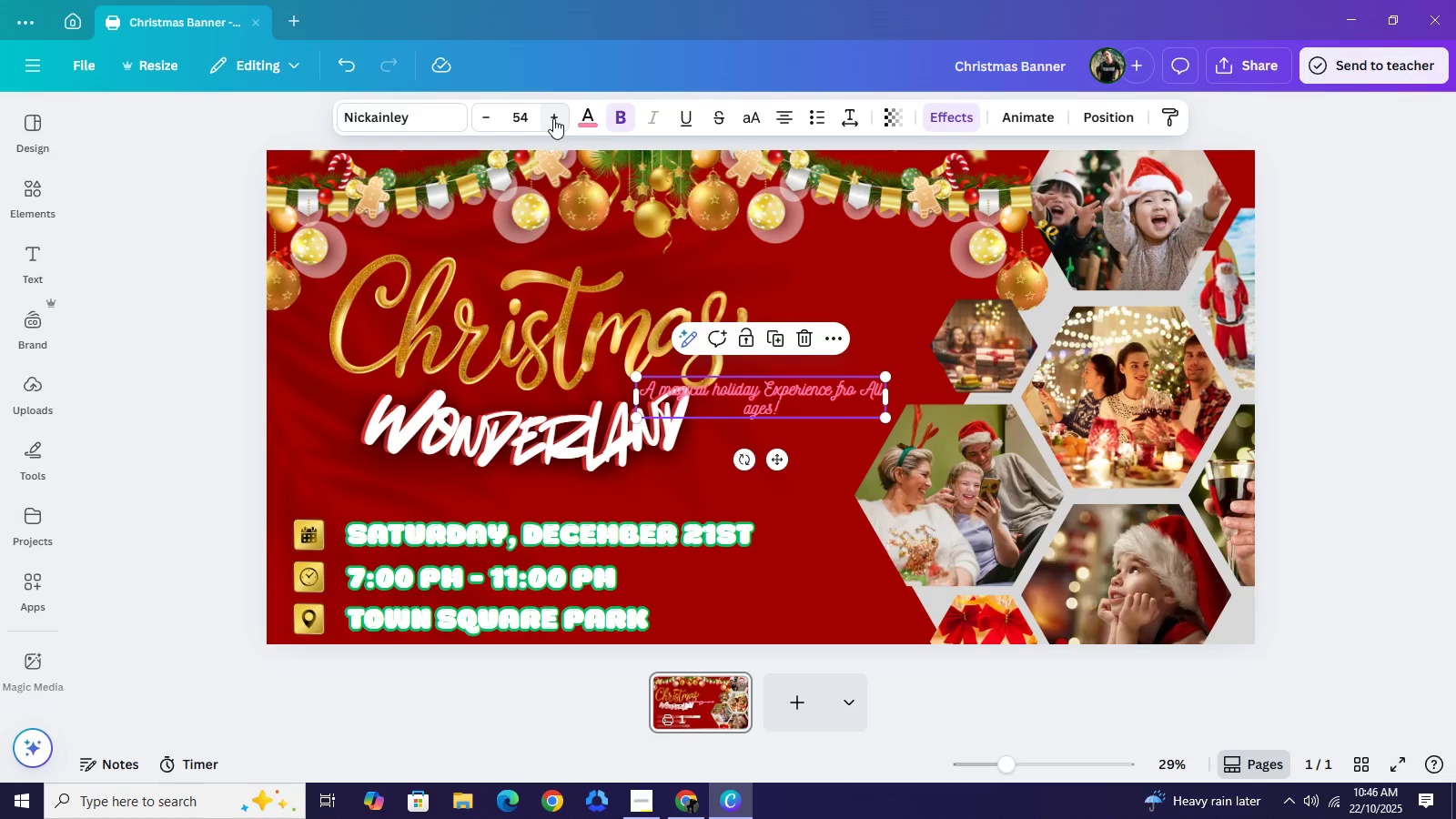 
triple_click([553, 118])
 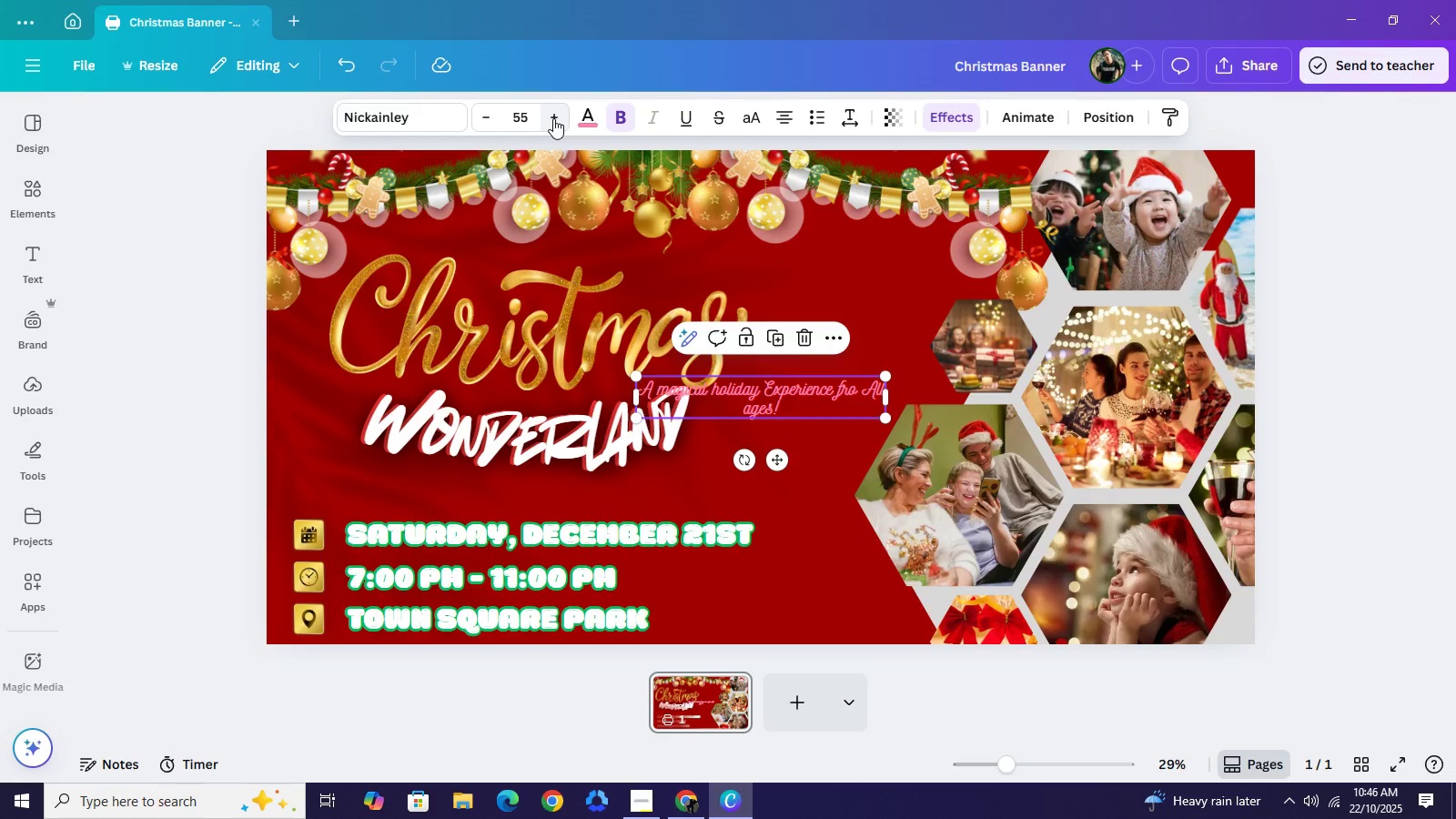 
triple_click([553, 118])
 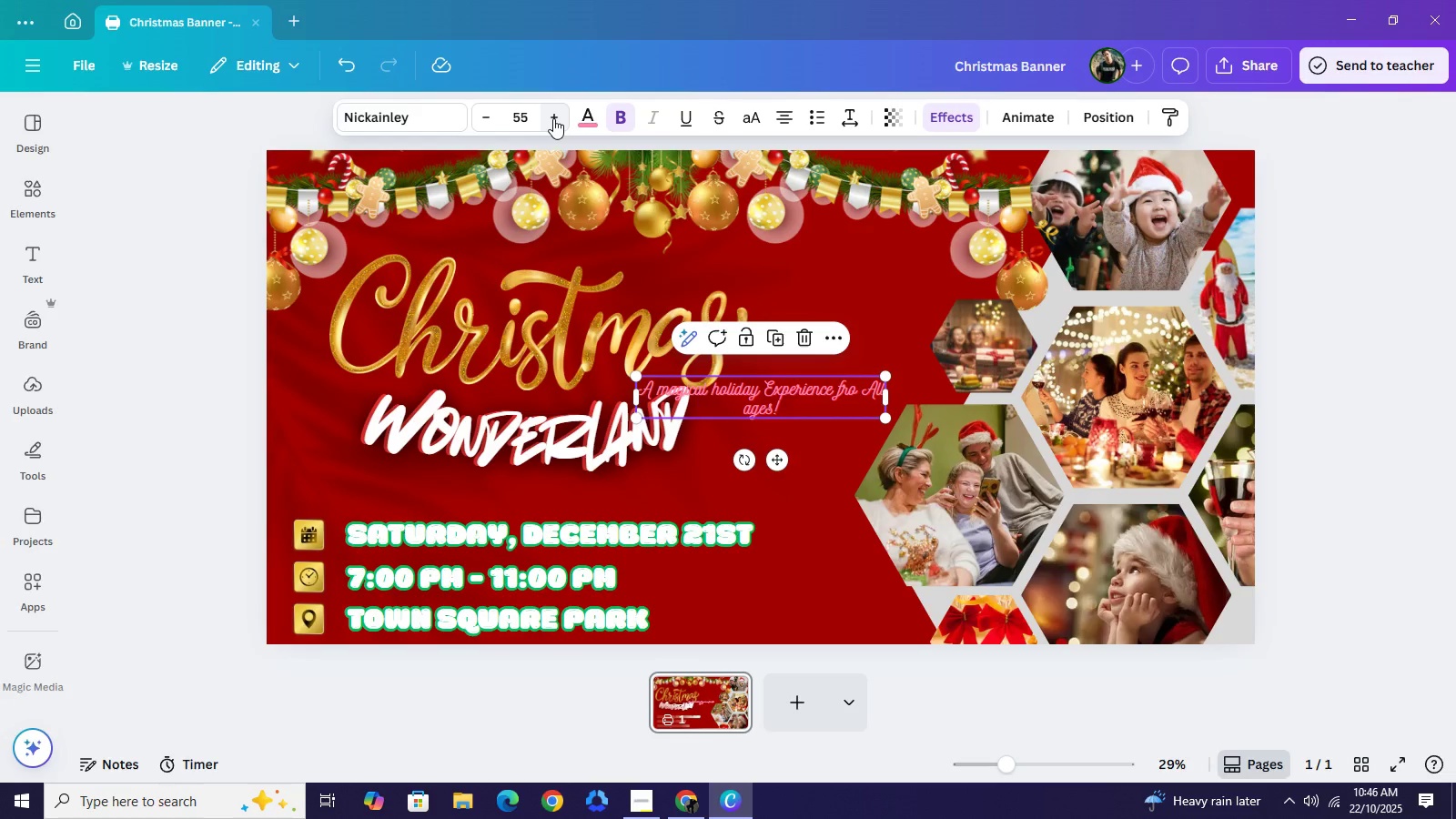 
triple_click([553, 118])
 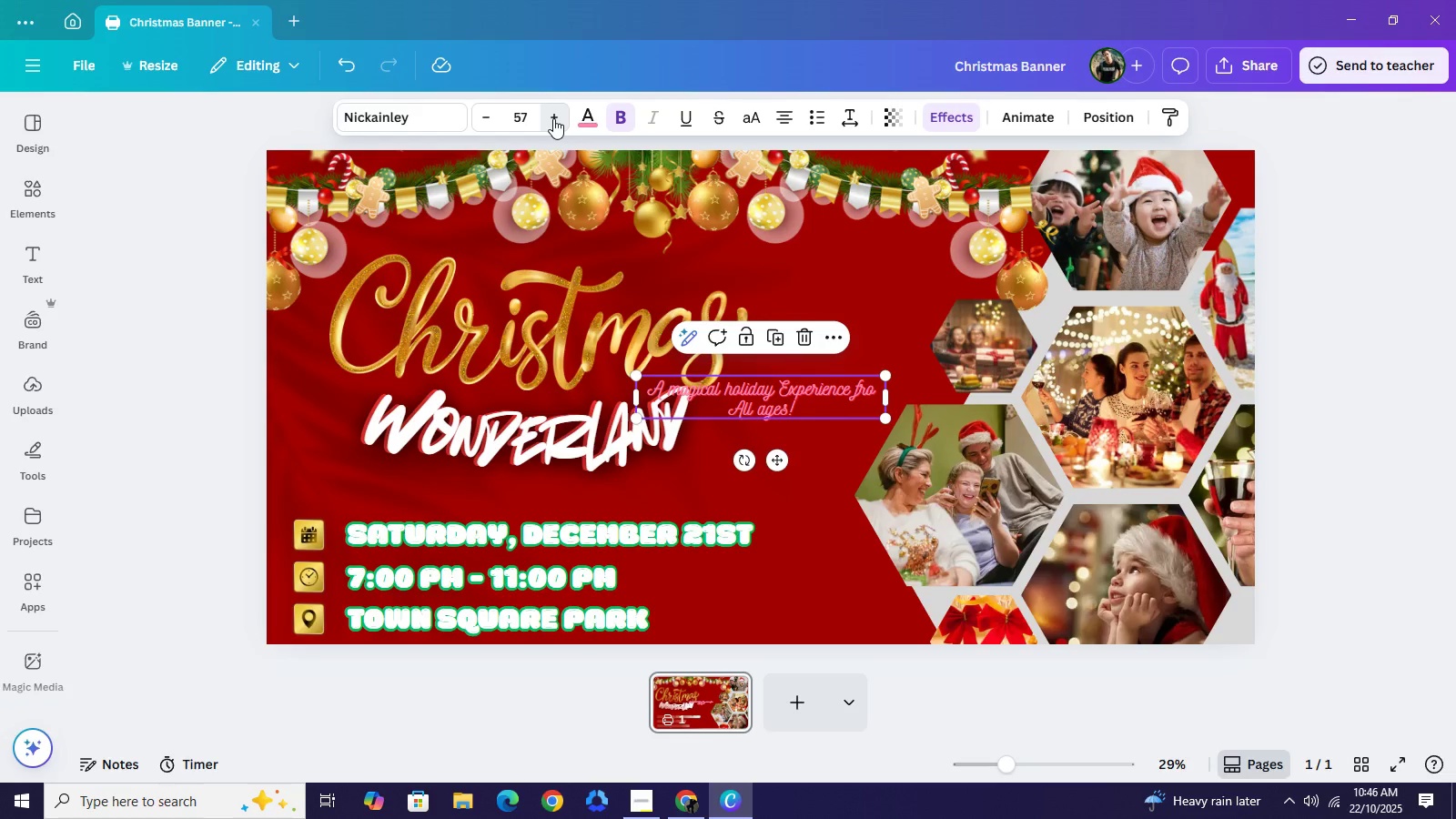 
triple_click([553, 118])
 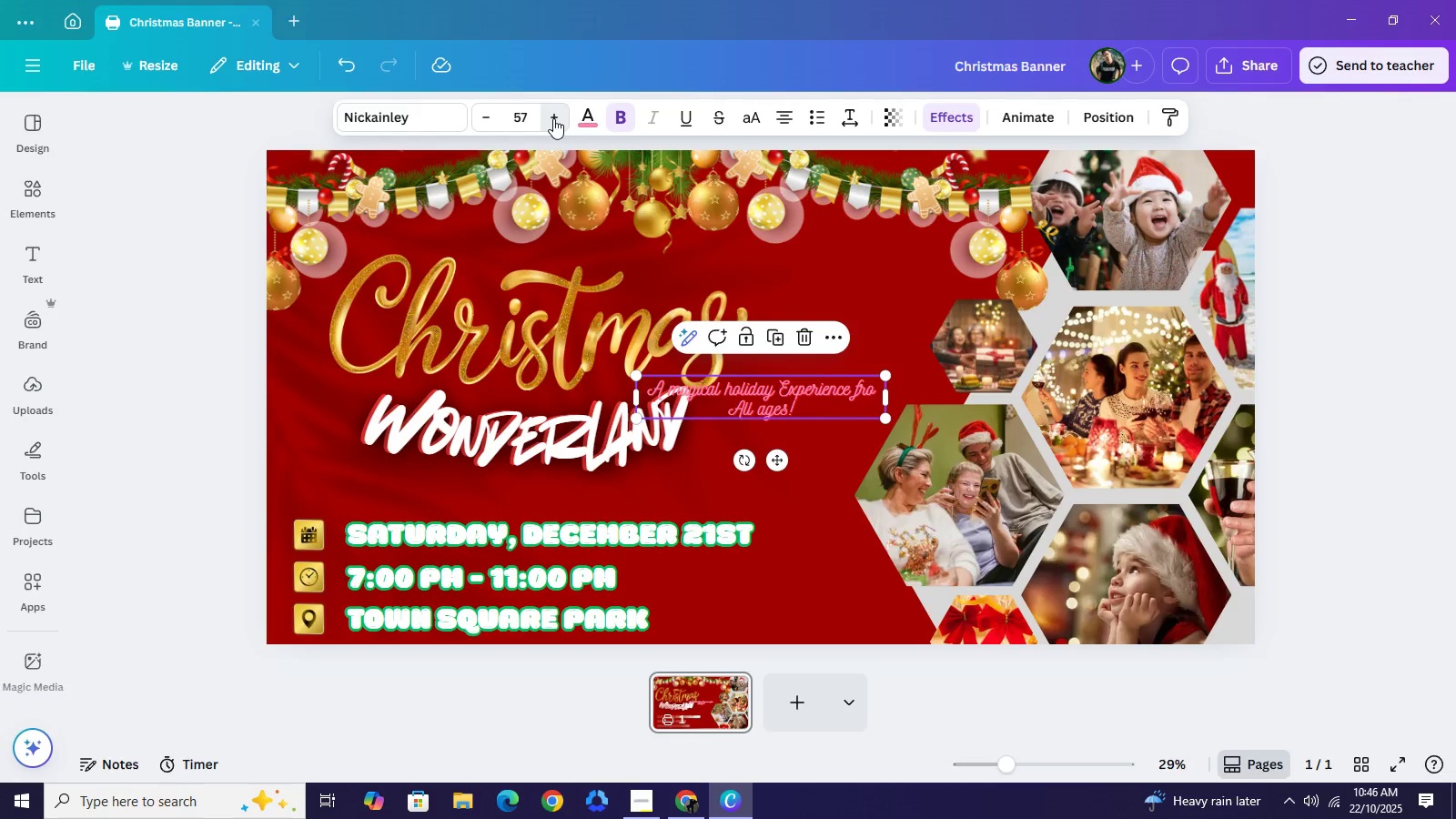 
triple_click([553, 118])
 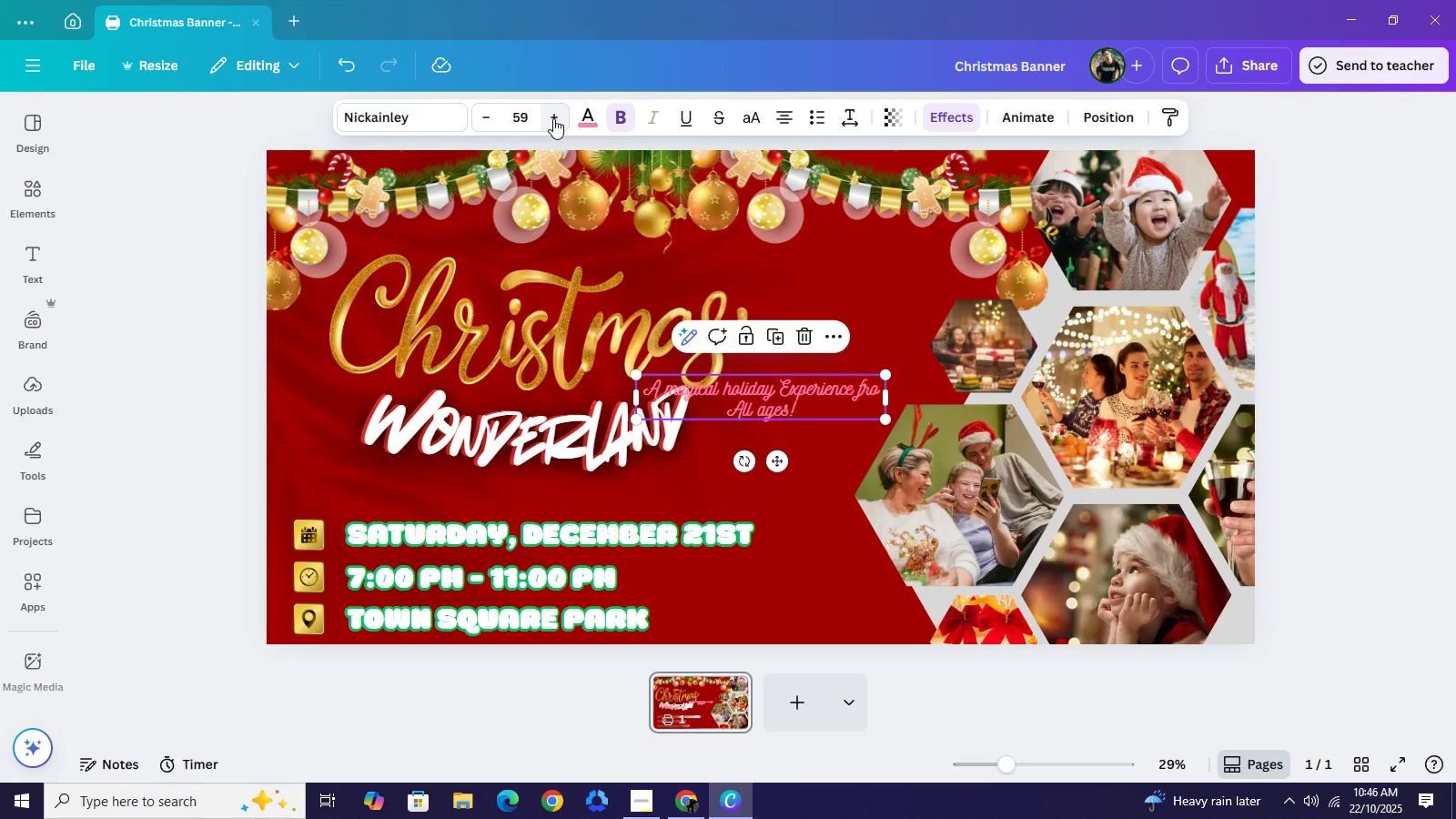 
triple_click([553, 118])
 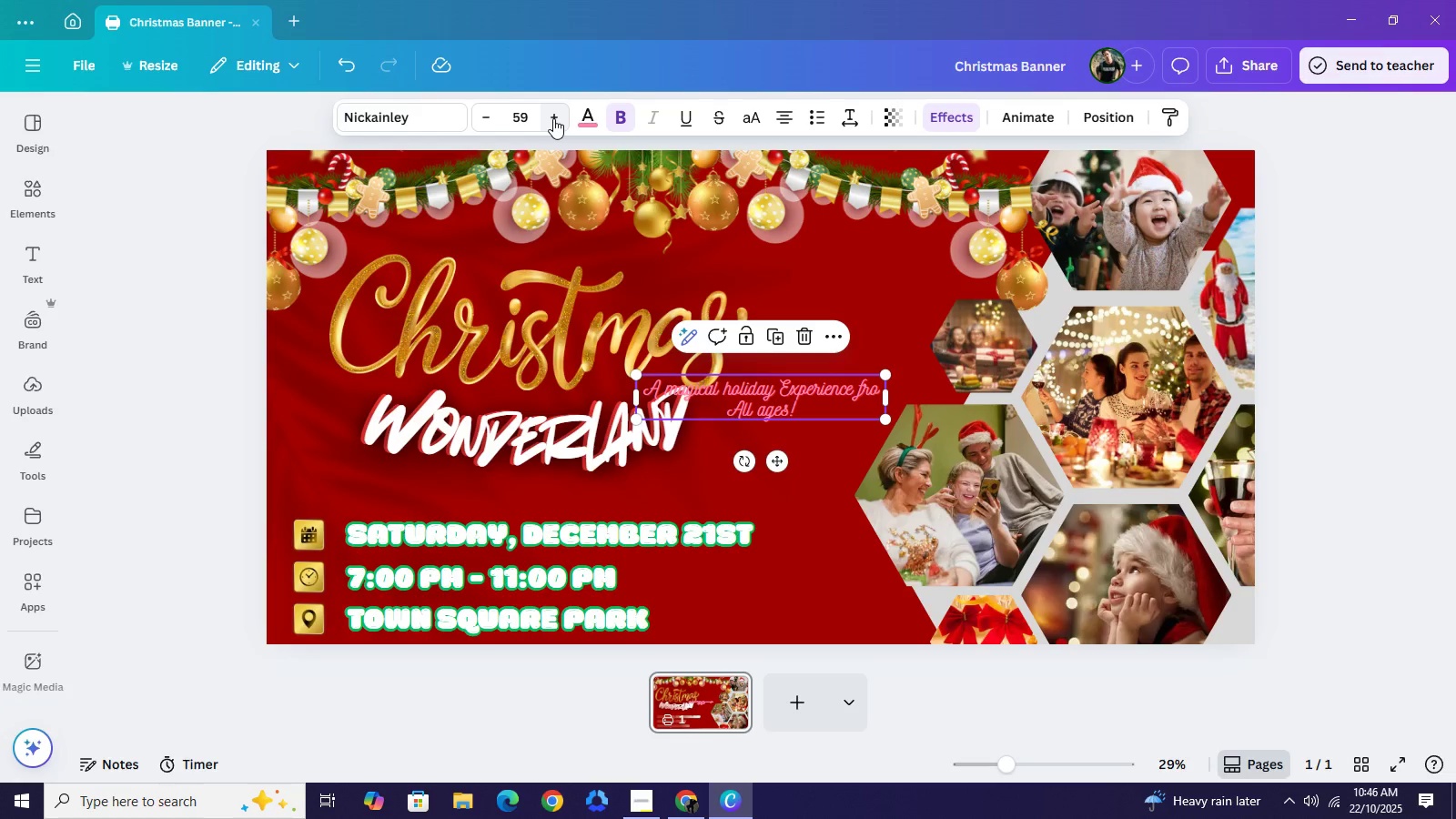 
triple_click([553, 118])
 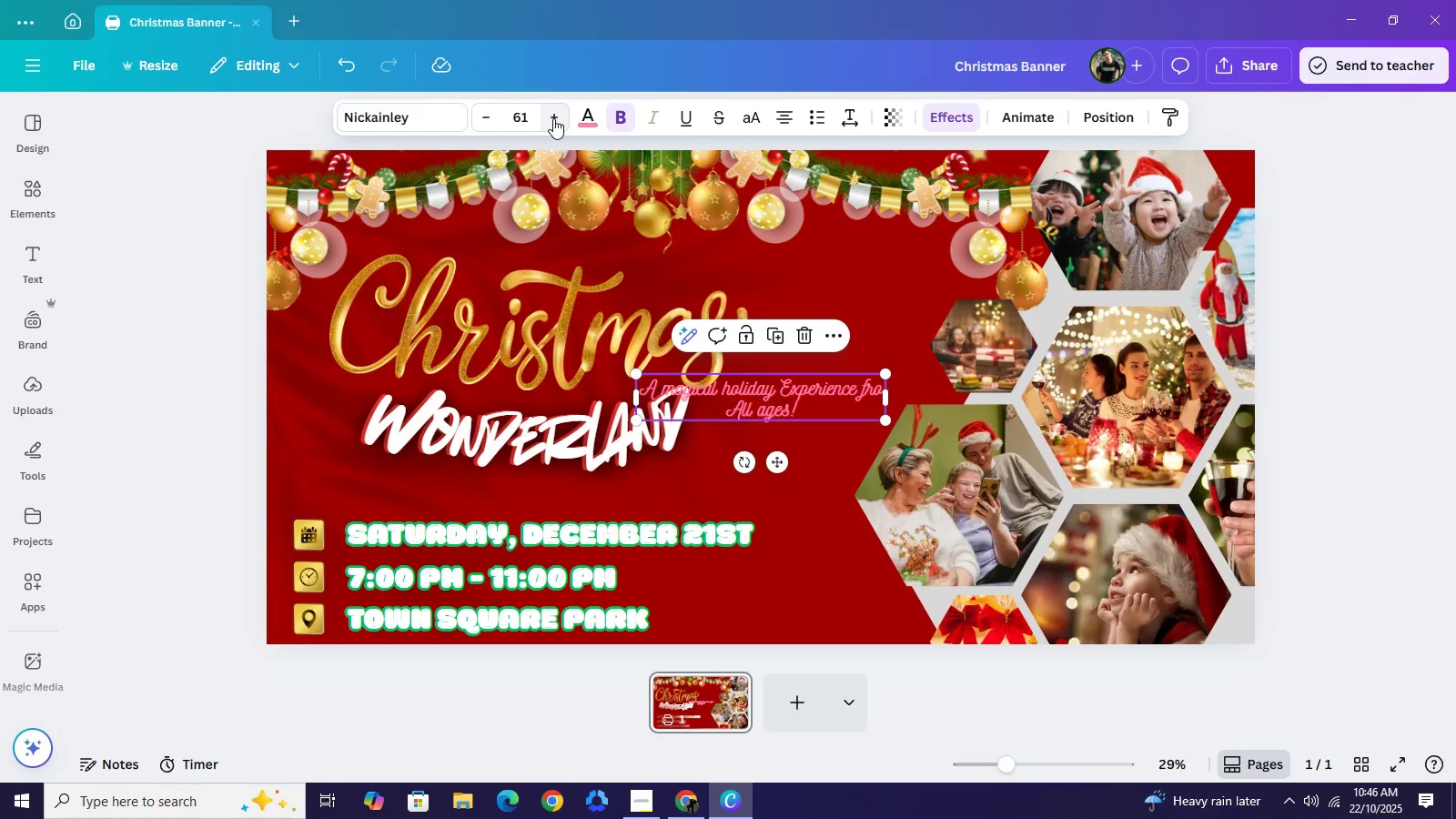 
triple_click([553, 118])
 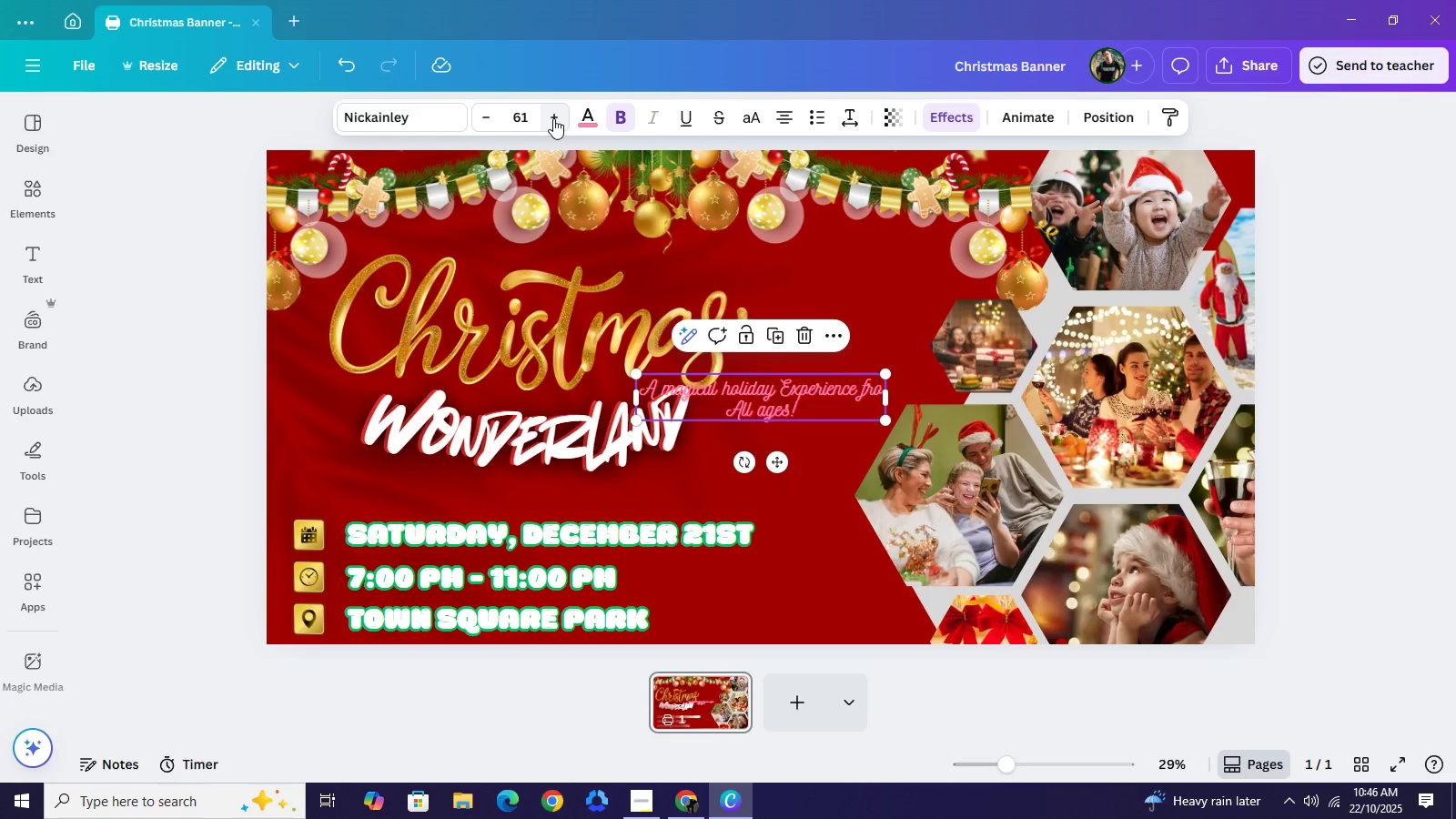 
triple_click([553, 118])
 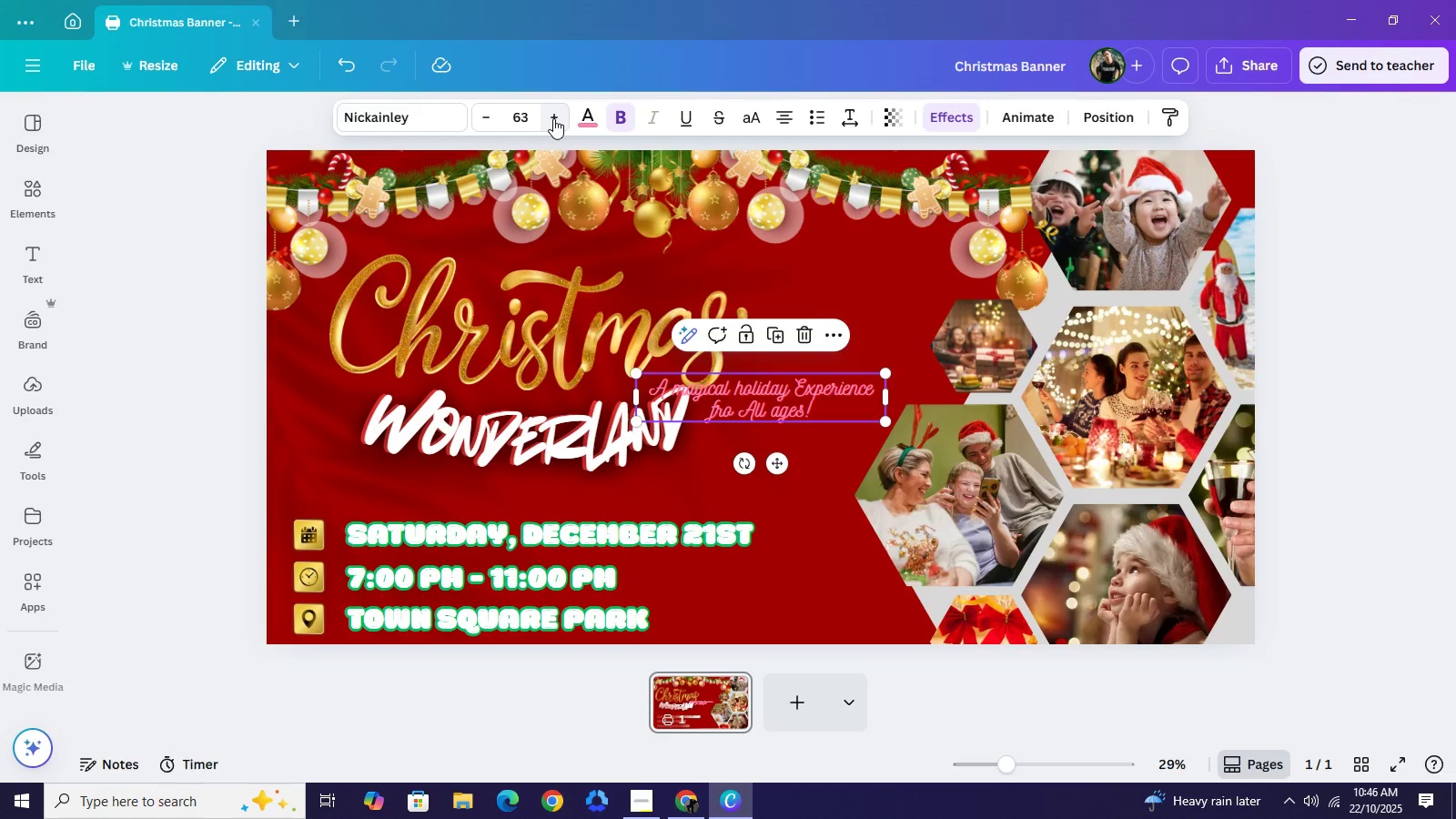 
triple_click([553, 118])
 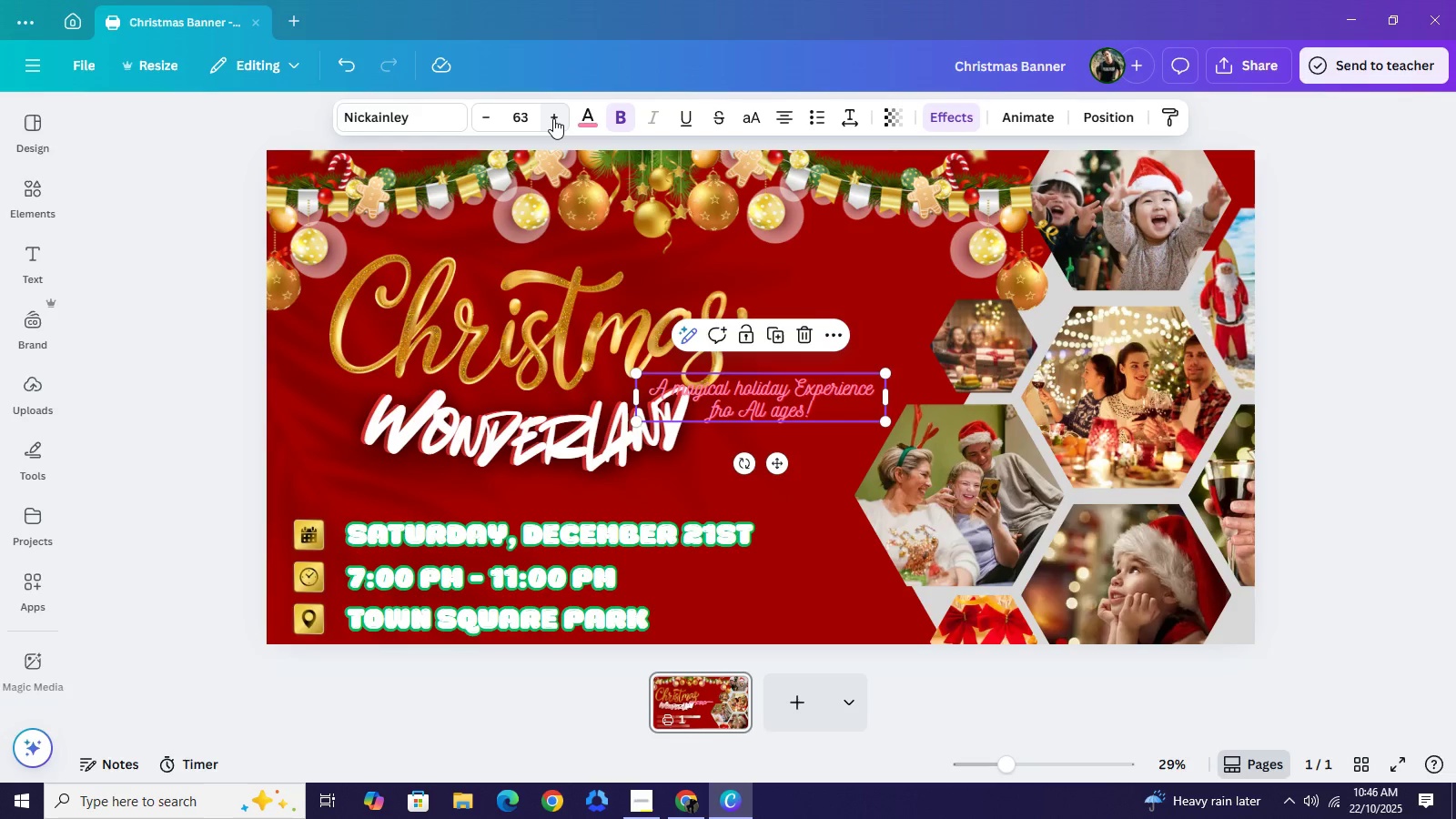 
triple_click([553, 118])
 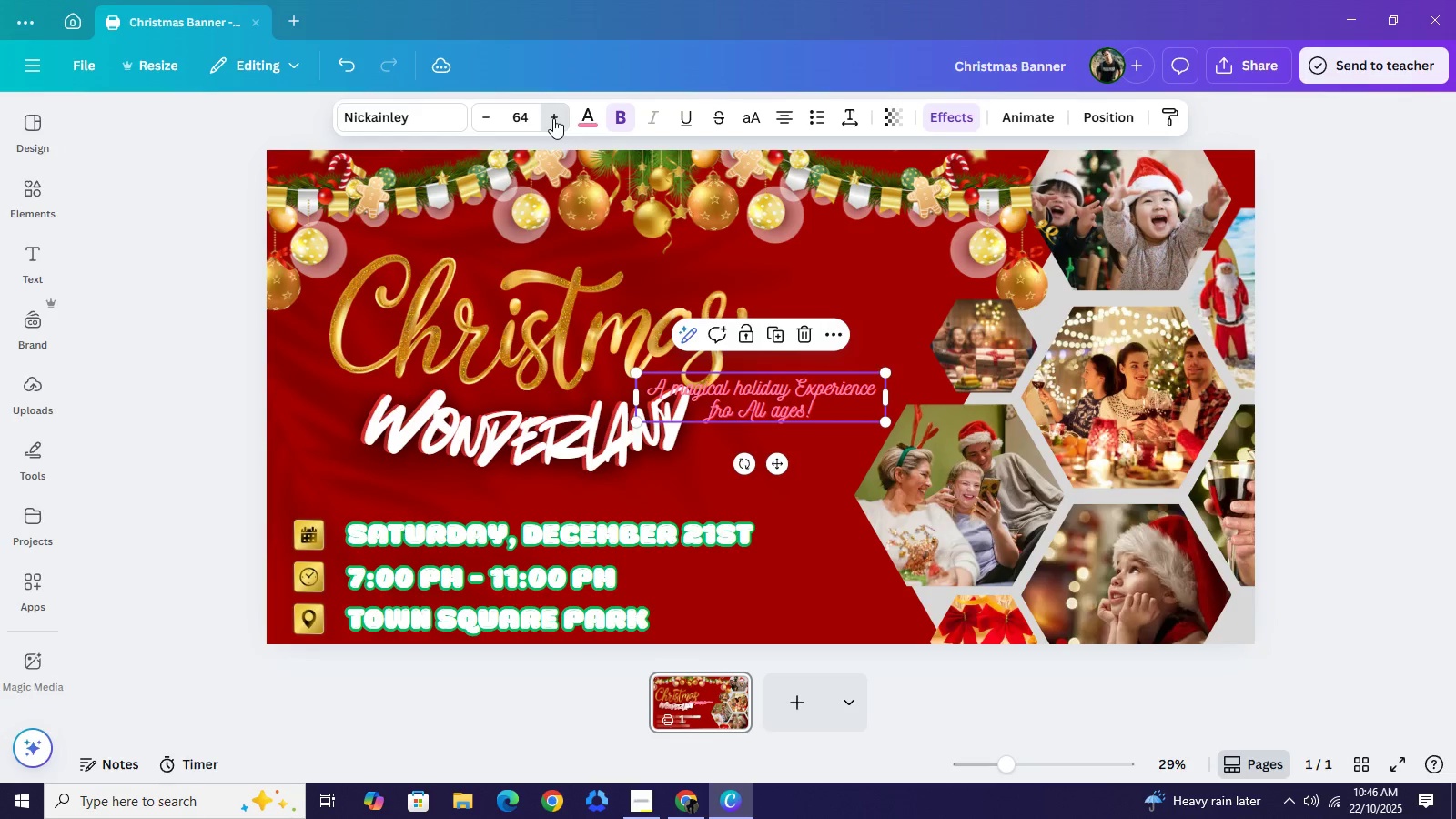 
triple_click([553, 118])
 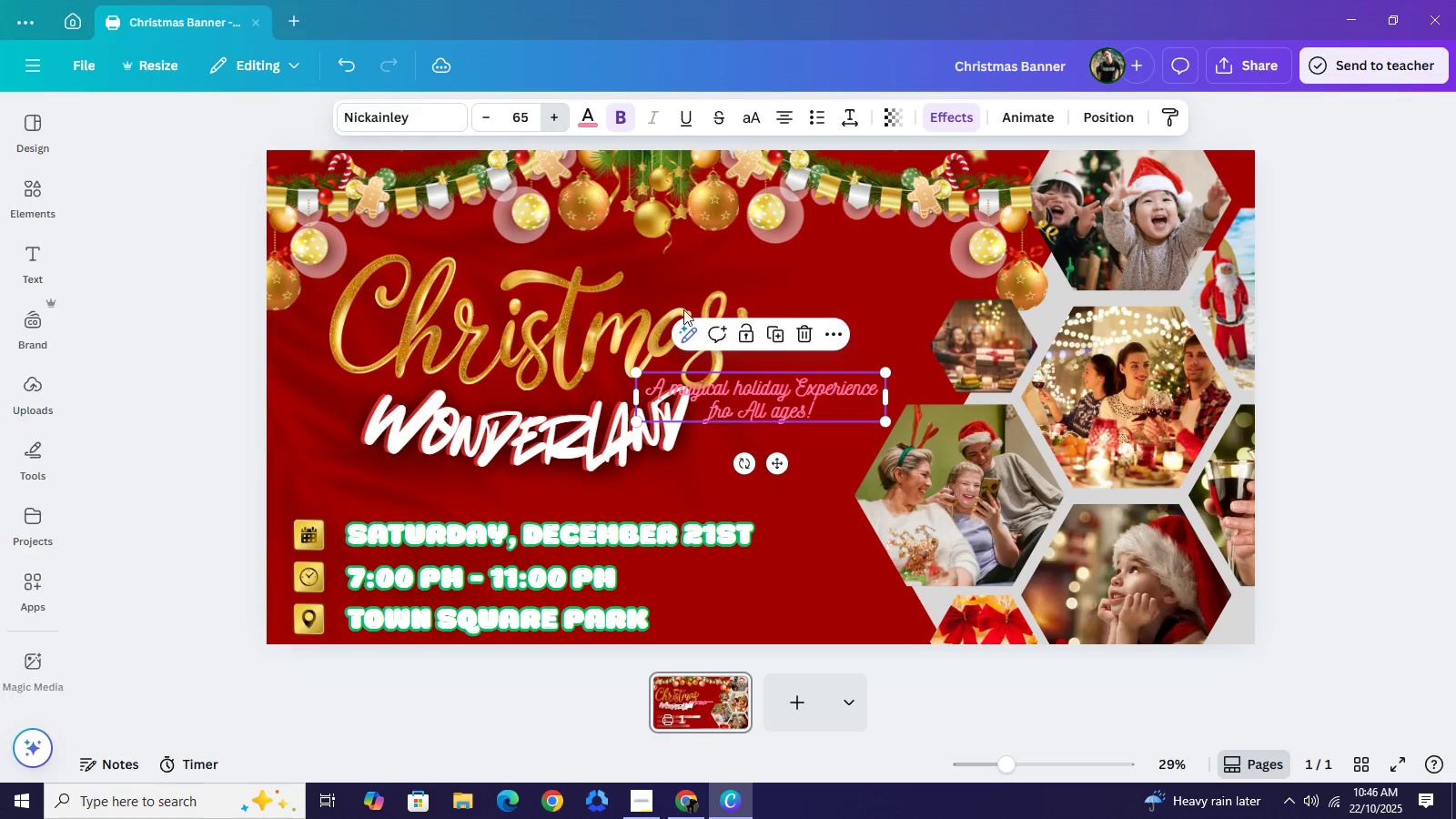 
double_click([553, 118])
 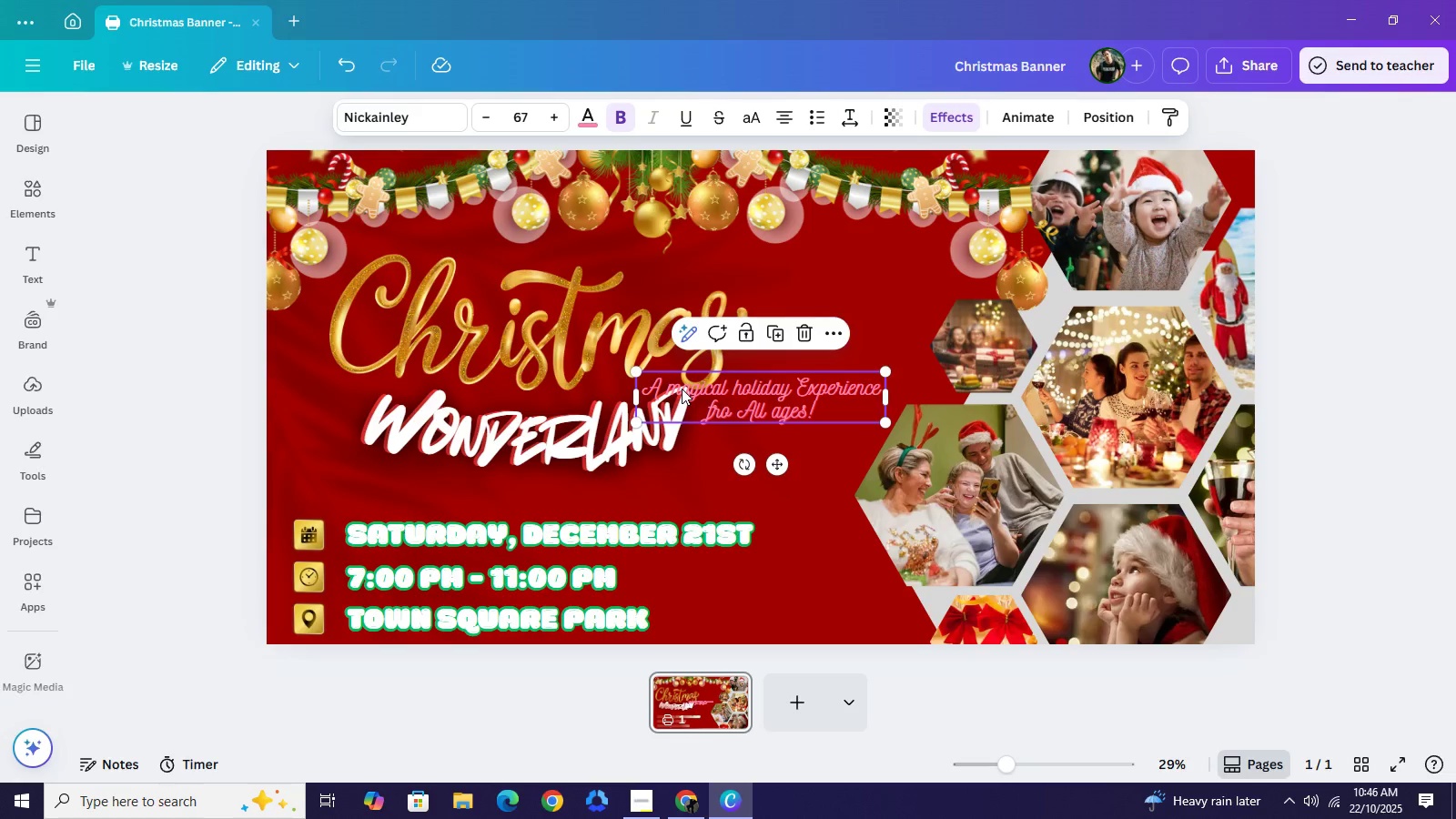 
double_click([682, 389])
 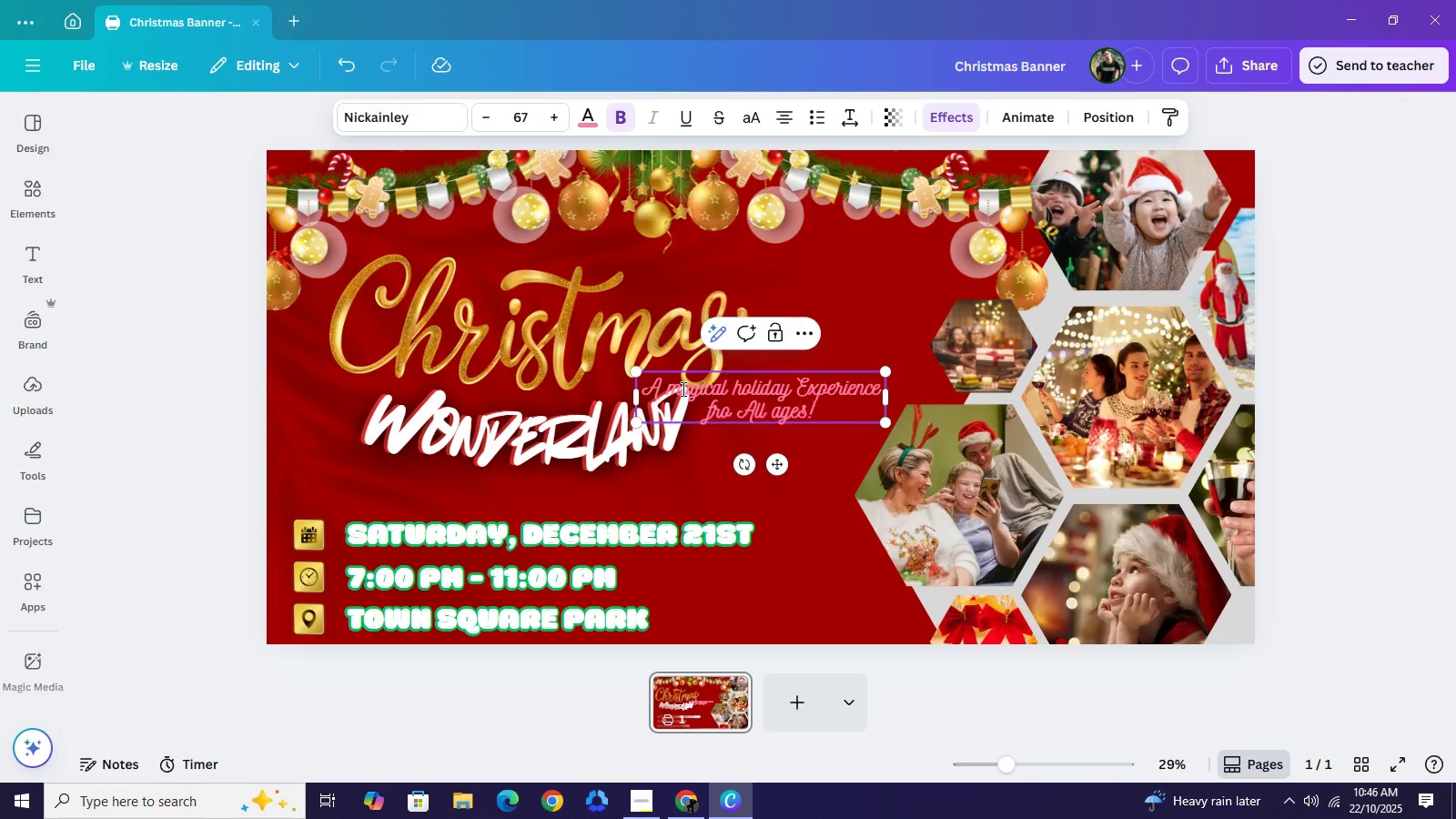 
left_click([682, 389])
 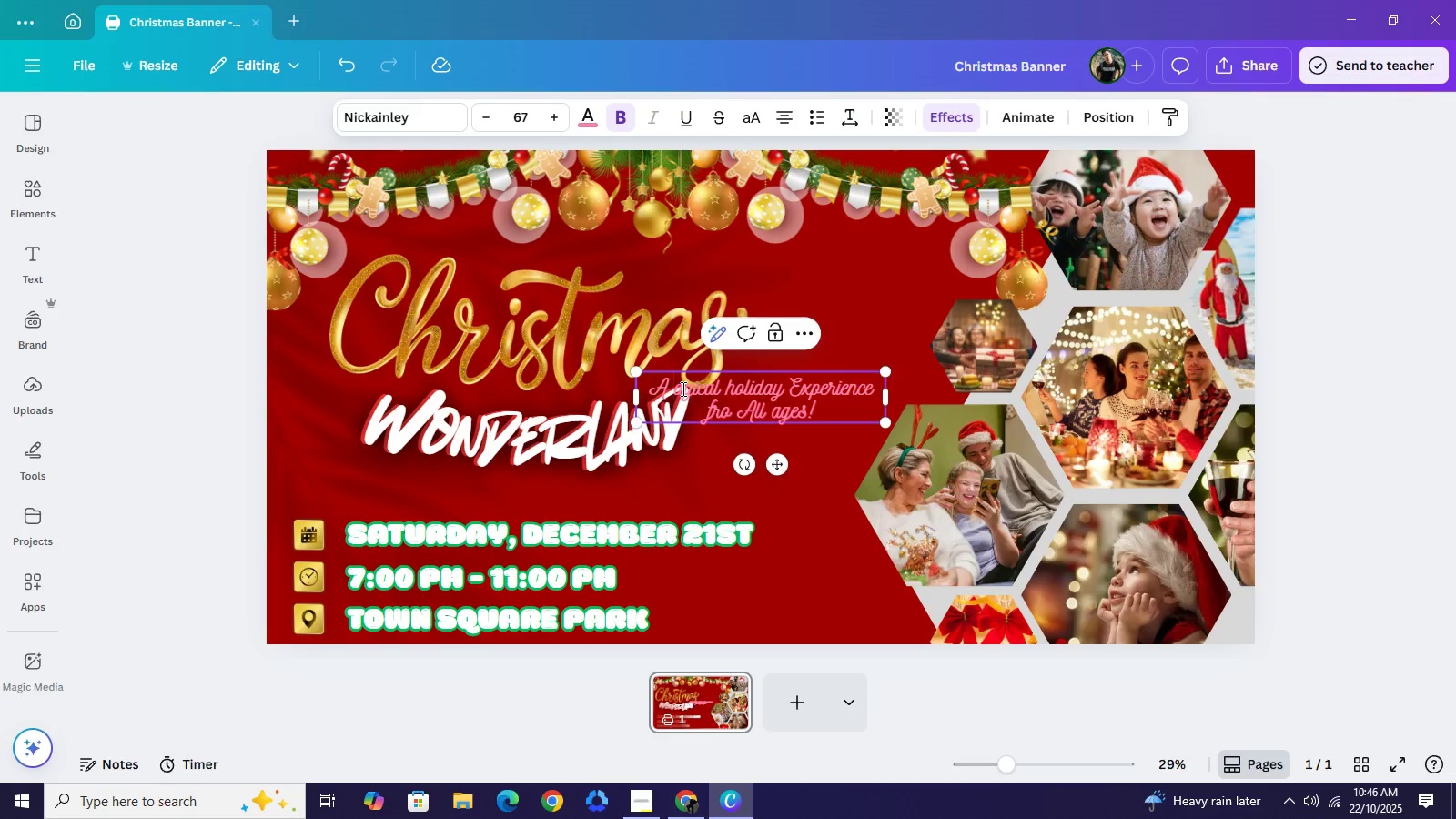 
key(Backspace)
 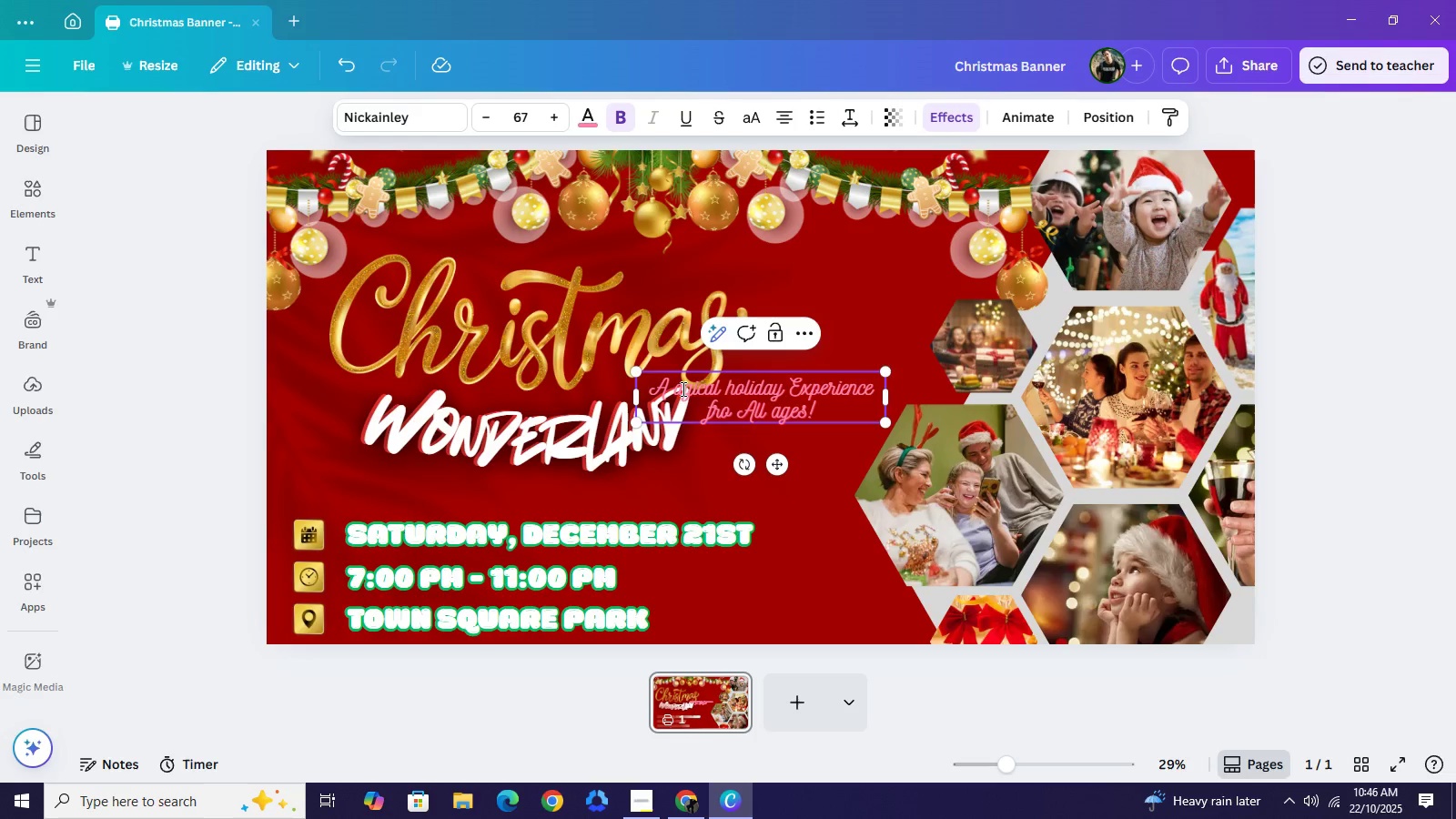 
key(Shift+ShiftLeft)
 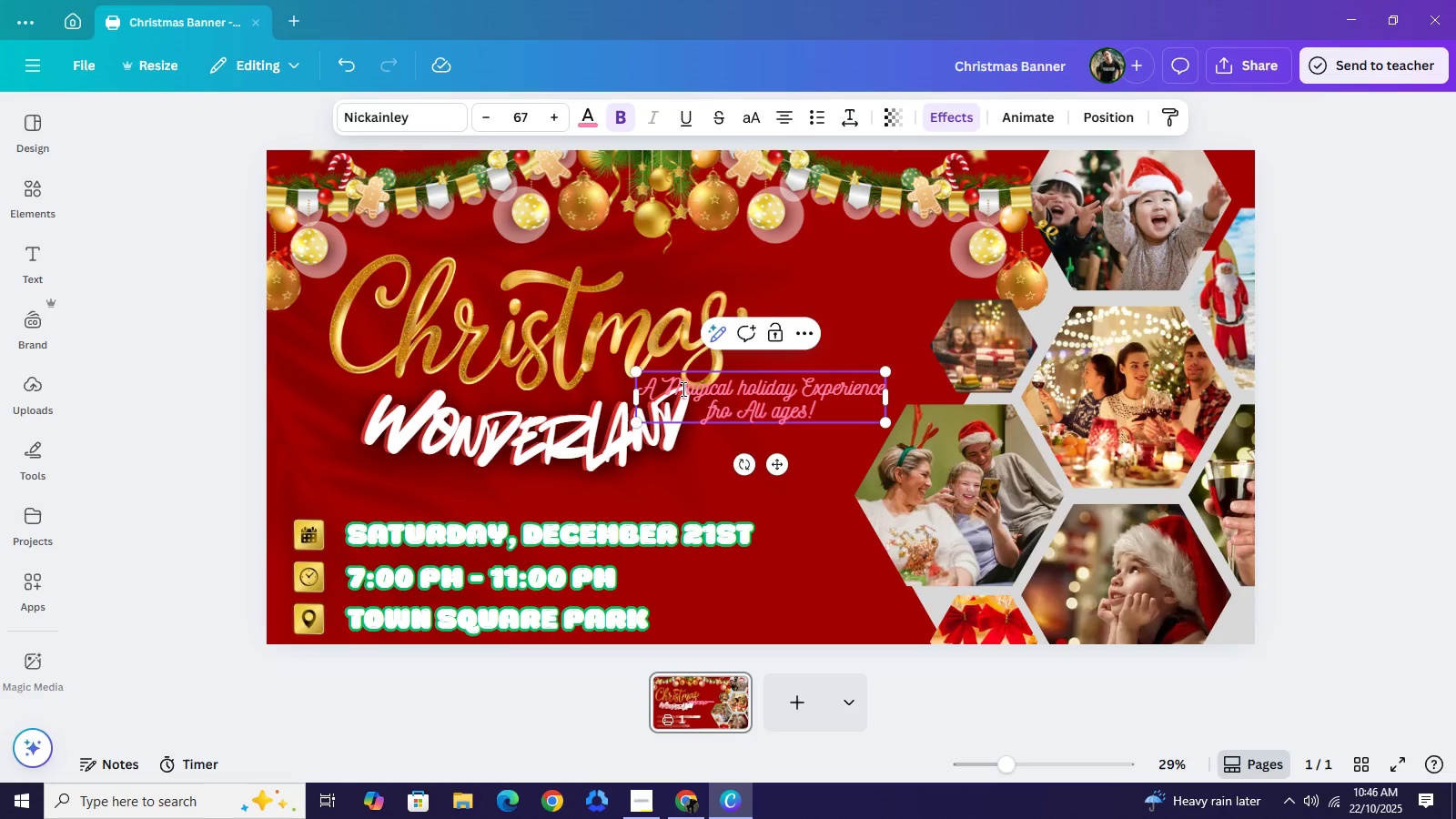 
key(Shift+M)
 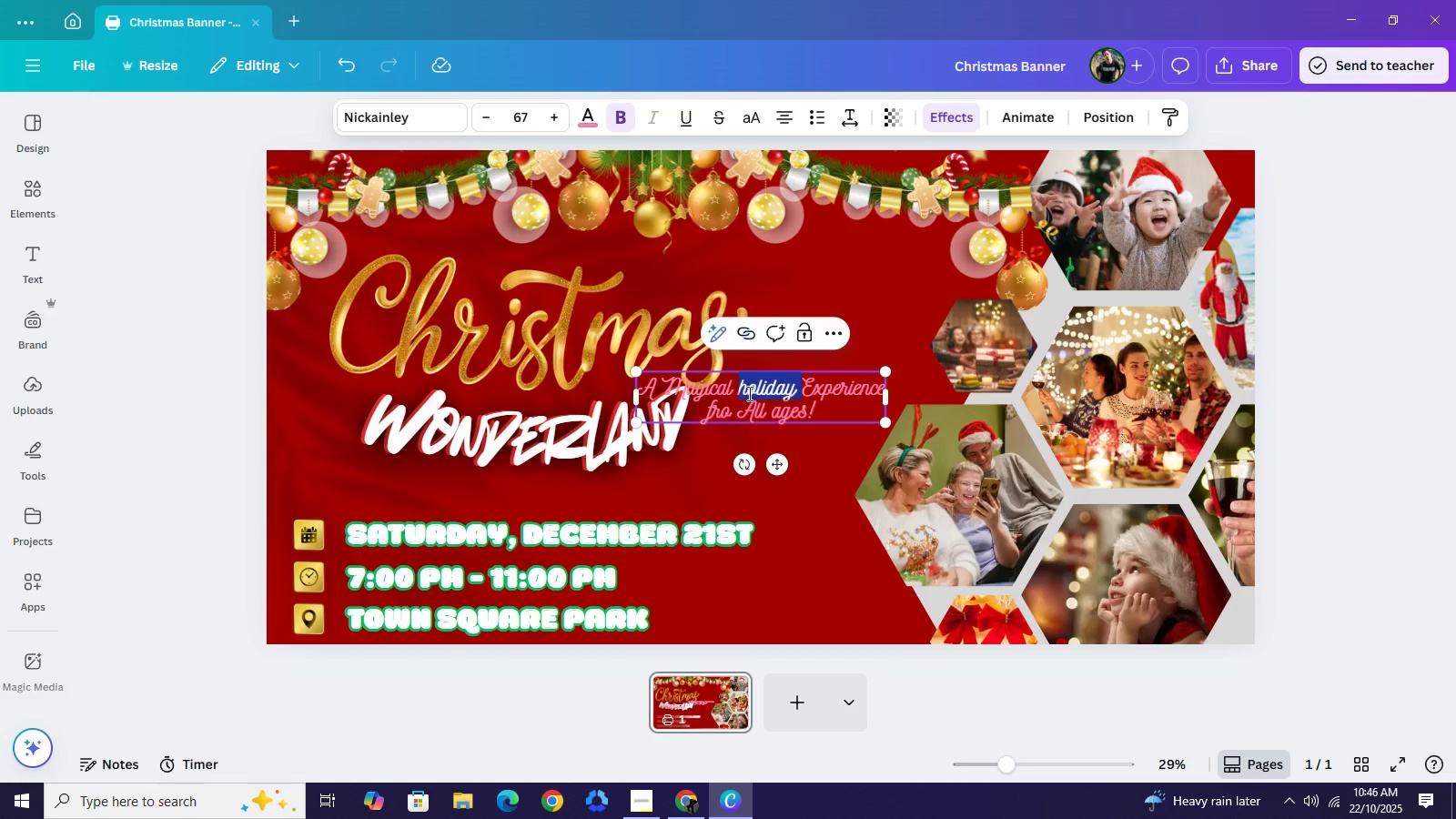 
double_click([748, 393])
 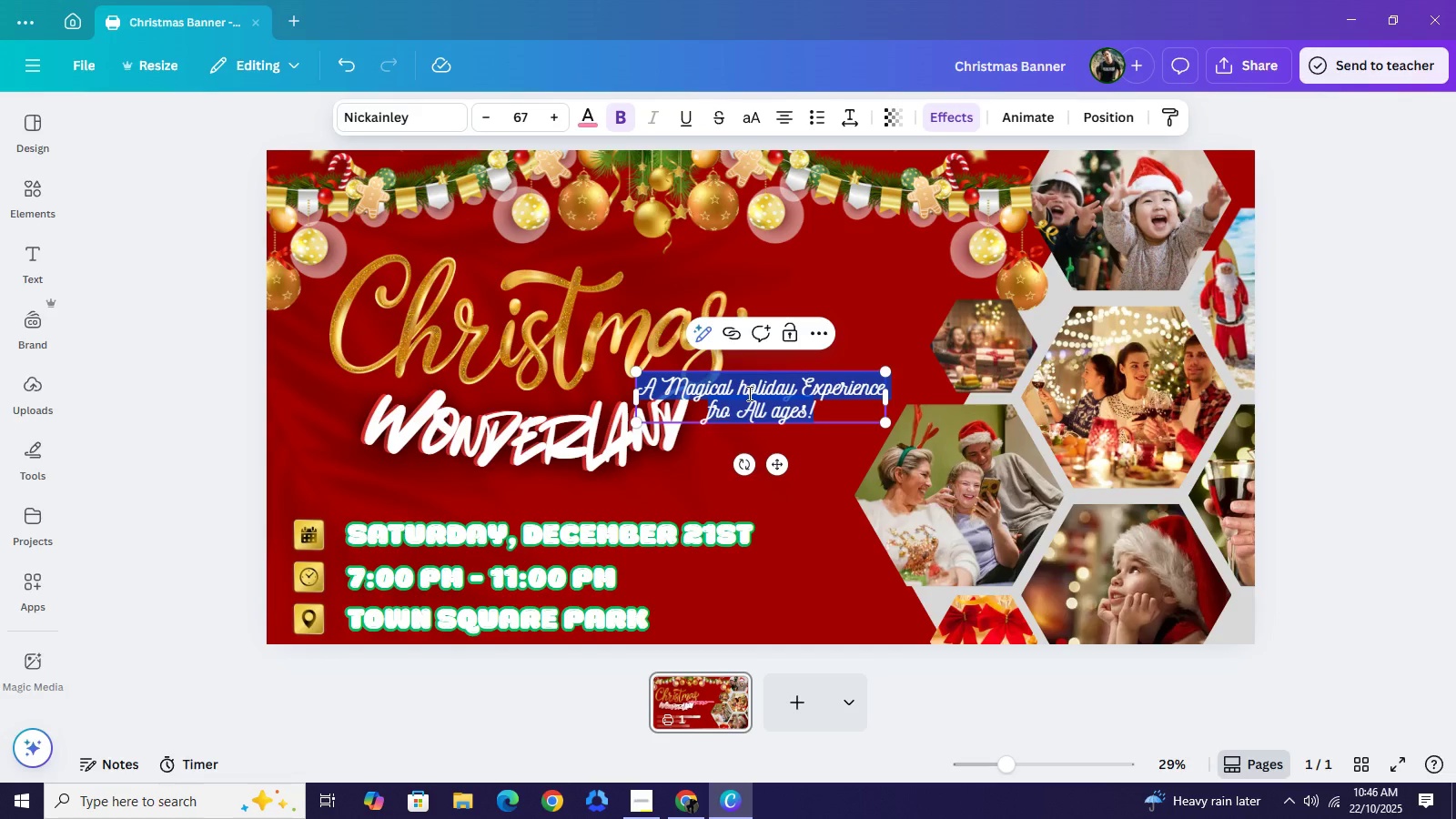 
triple_click([748, 393])
 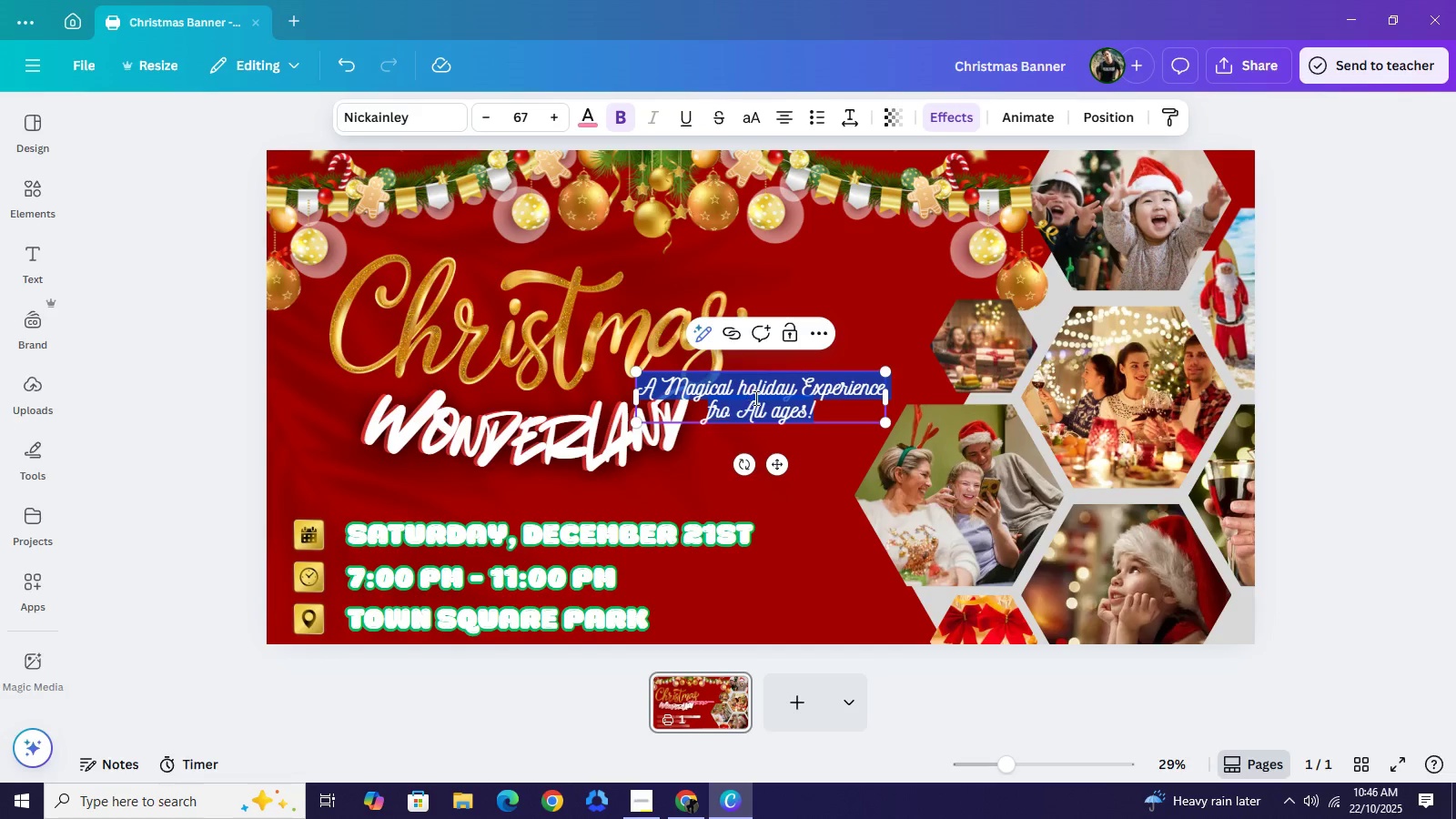 
triple_click([748, 393])
 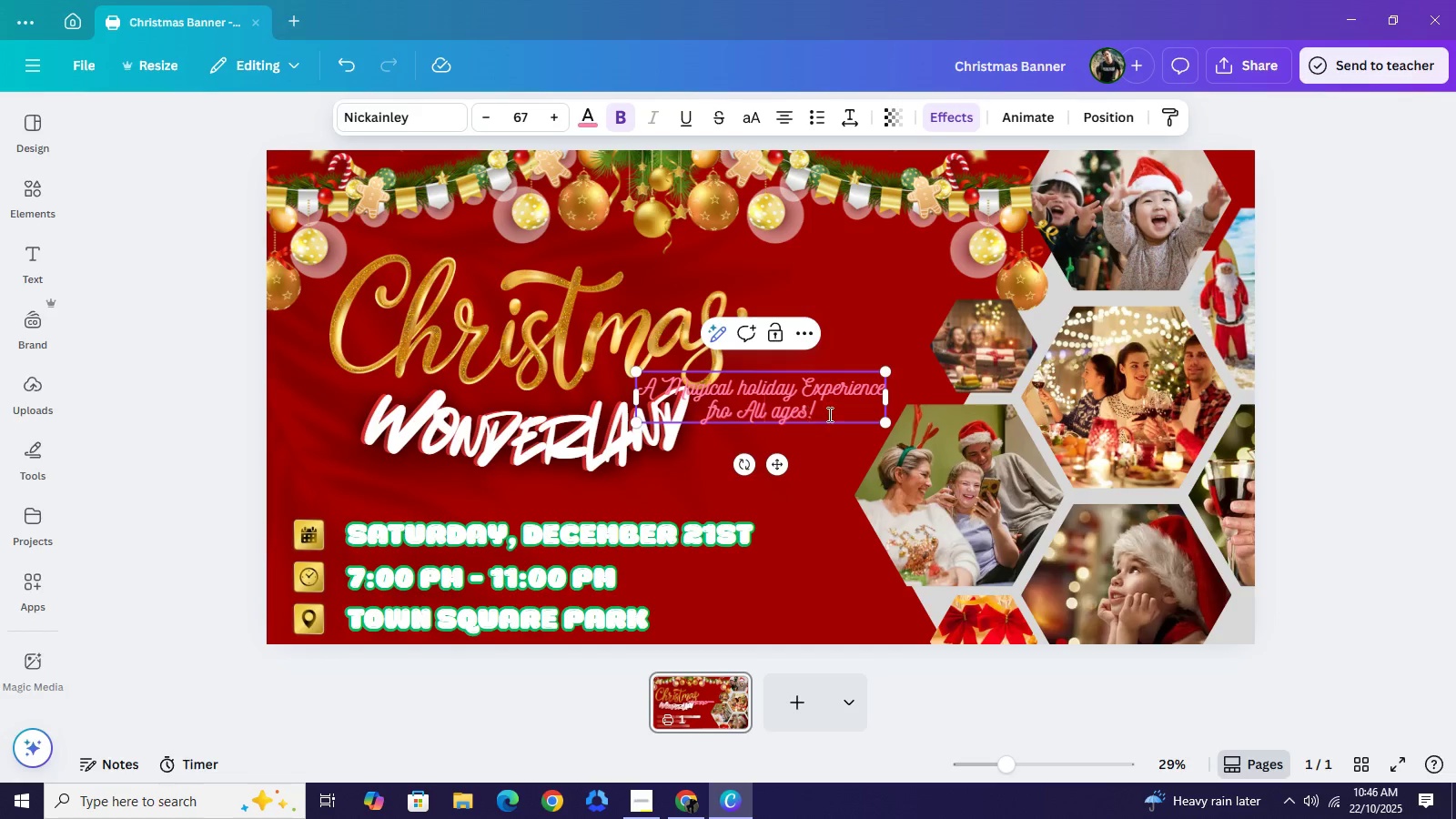 
left_click([767, 419])
 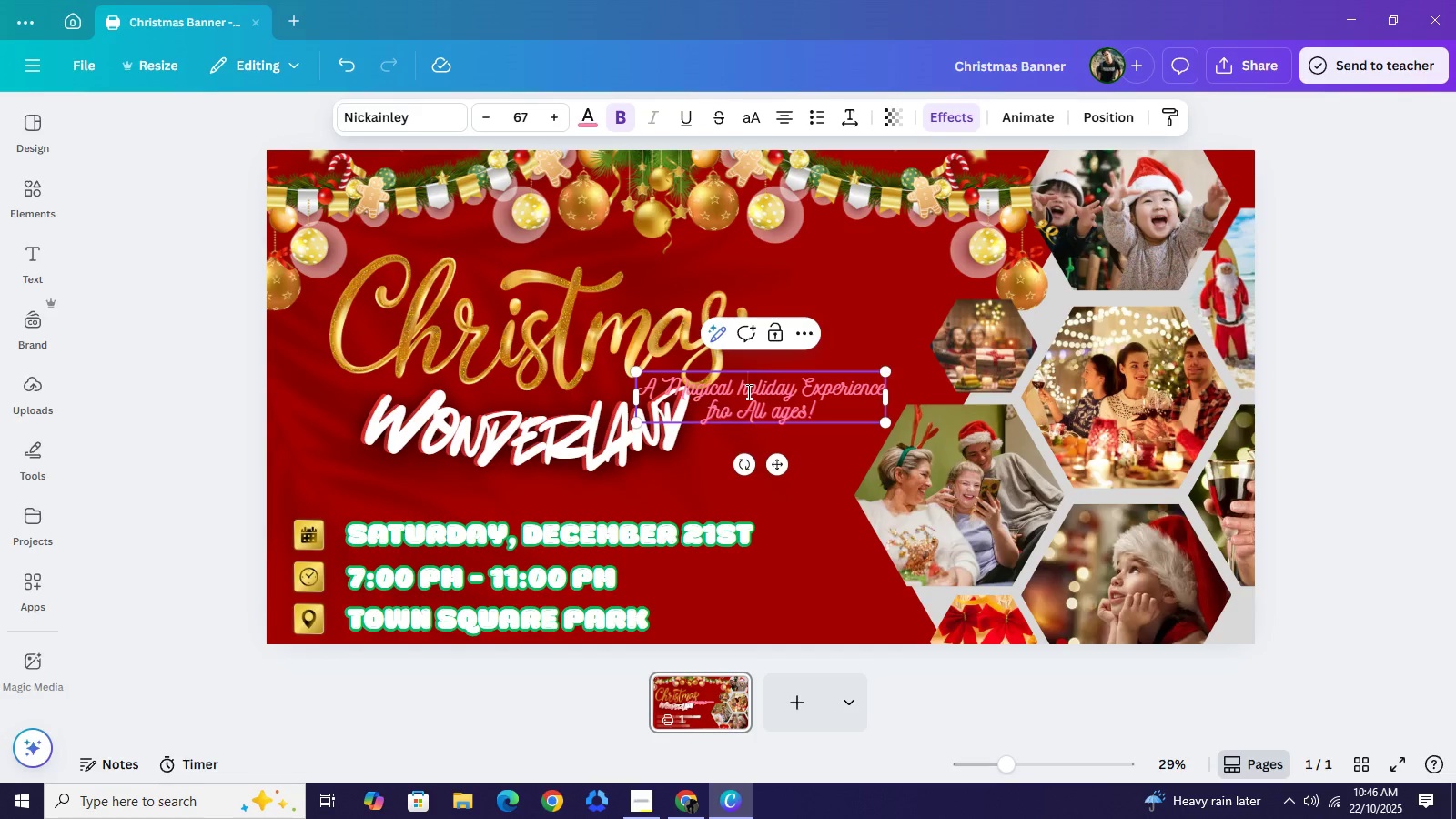 
left_click([747, 391])
 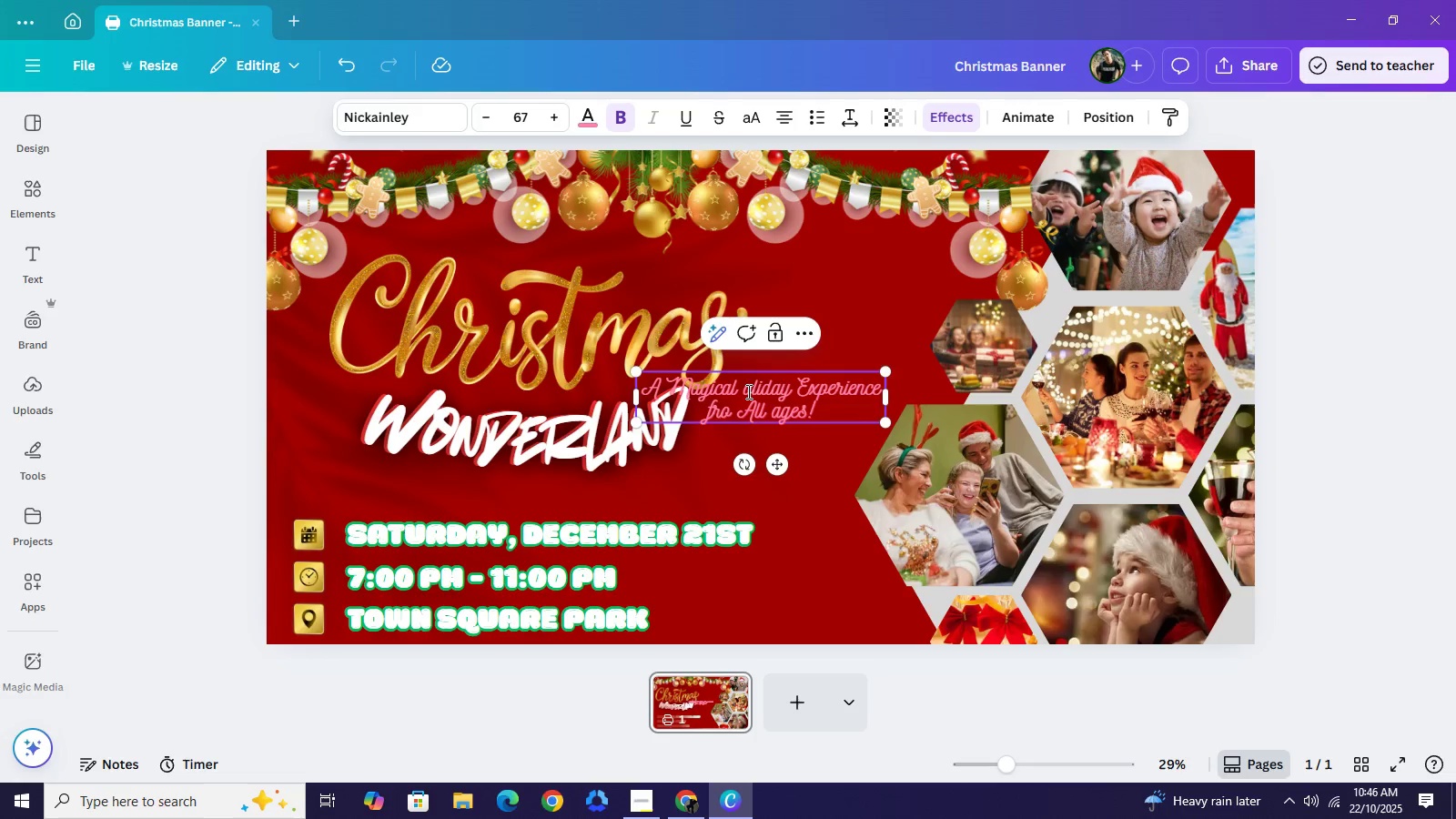 
key(Backspace)
 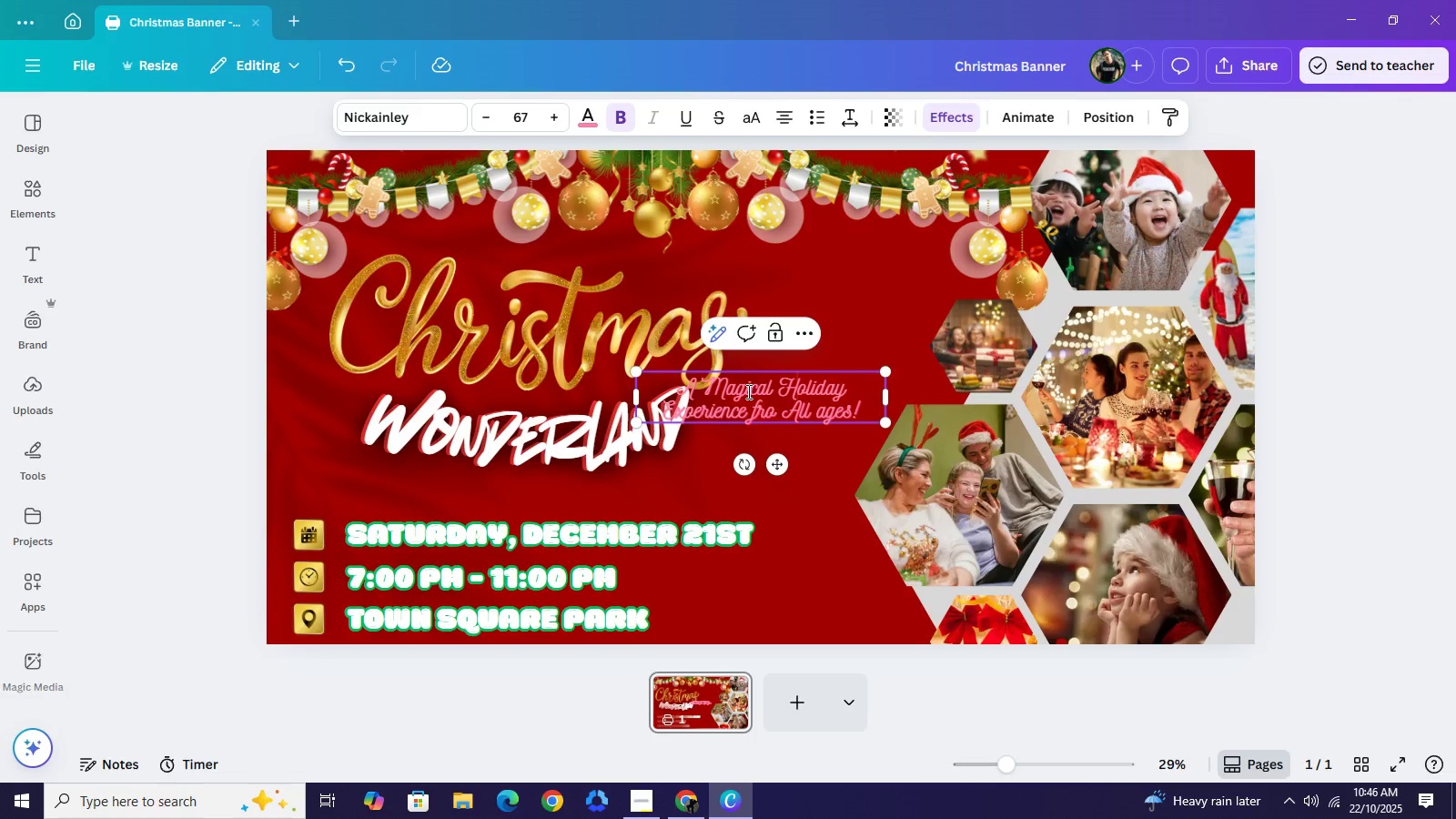 
key(Shift+ShiftLeft)
 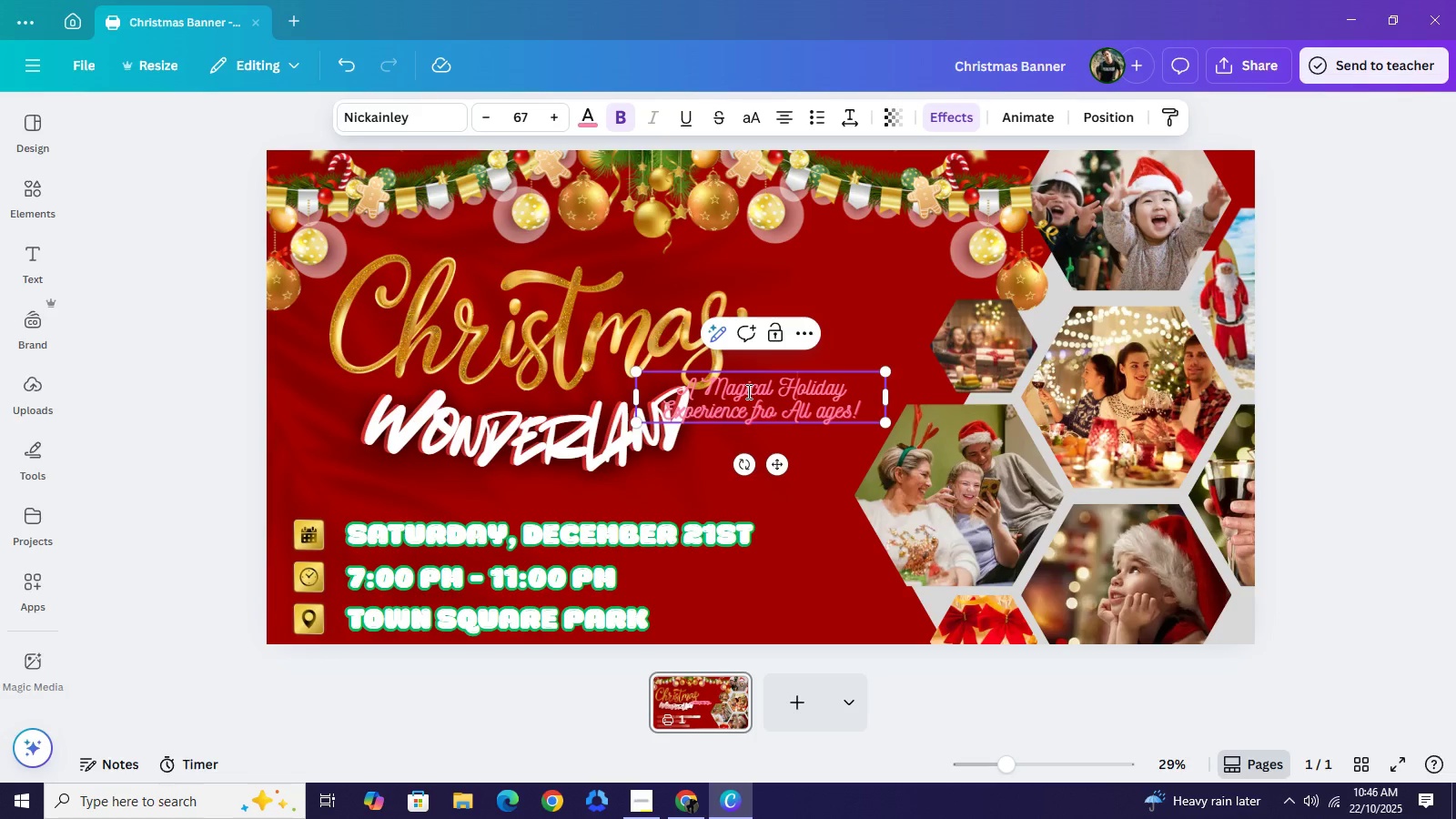 
key(Shift+H)
 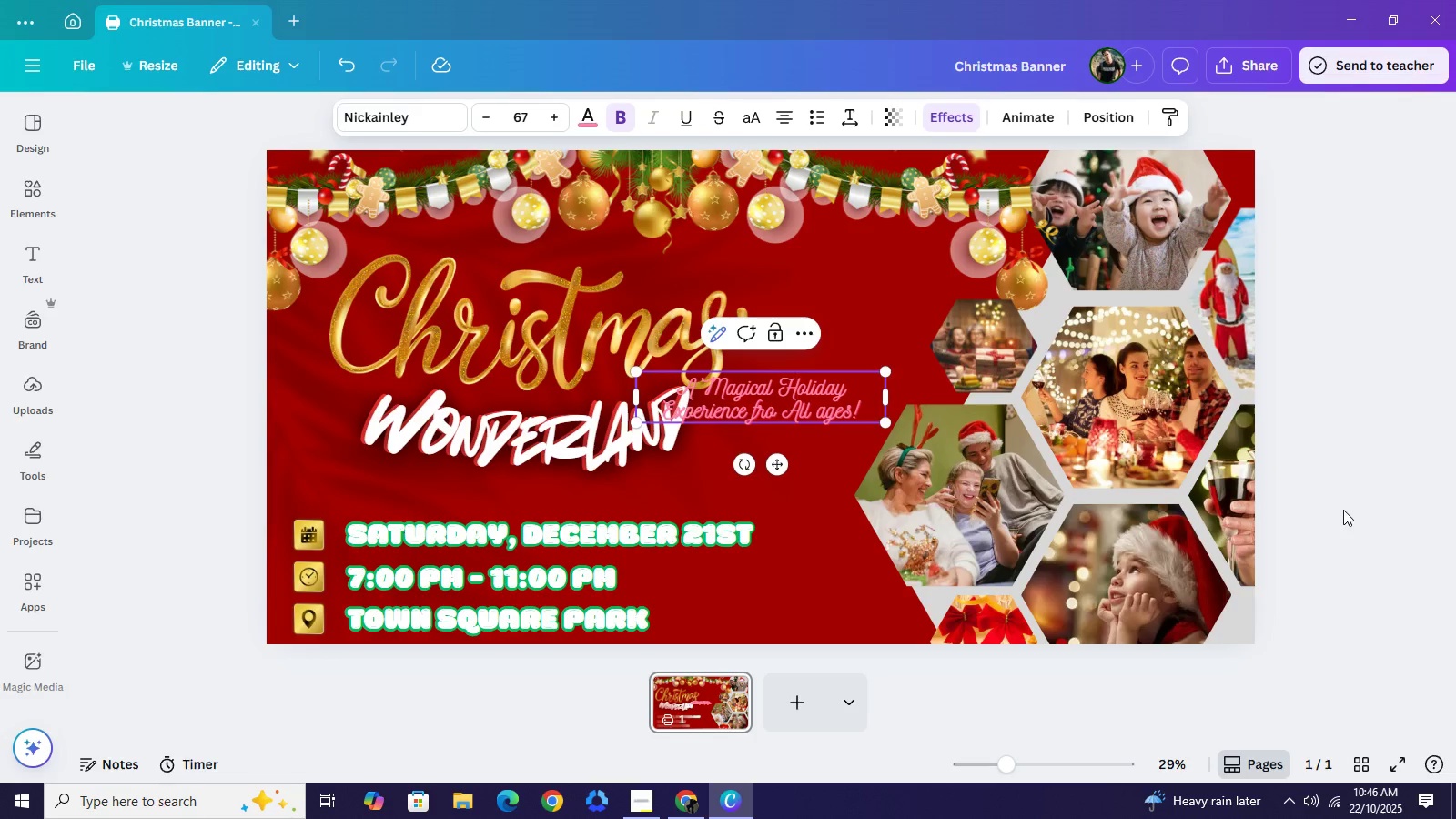 
left_click([1343, 510])
 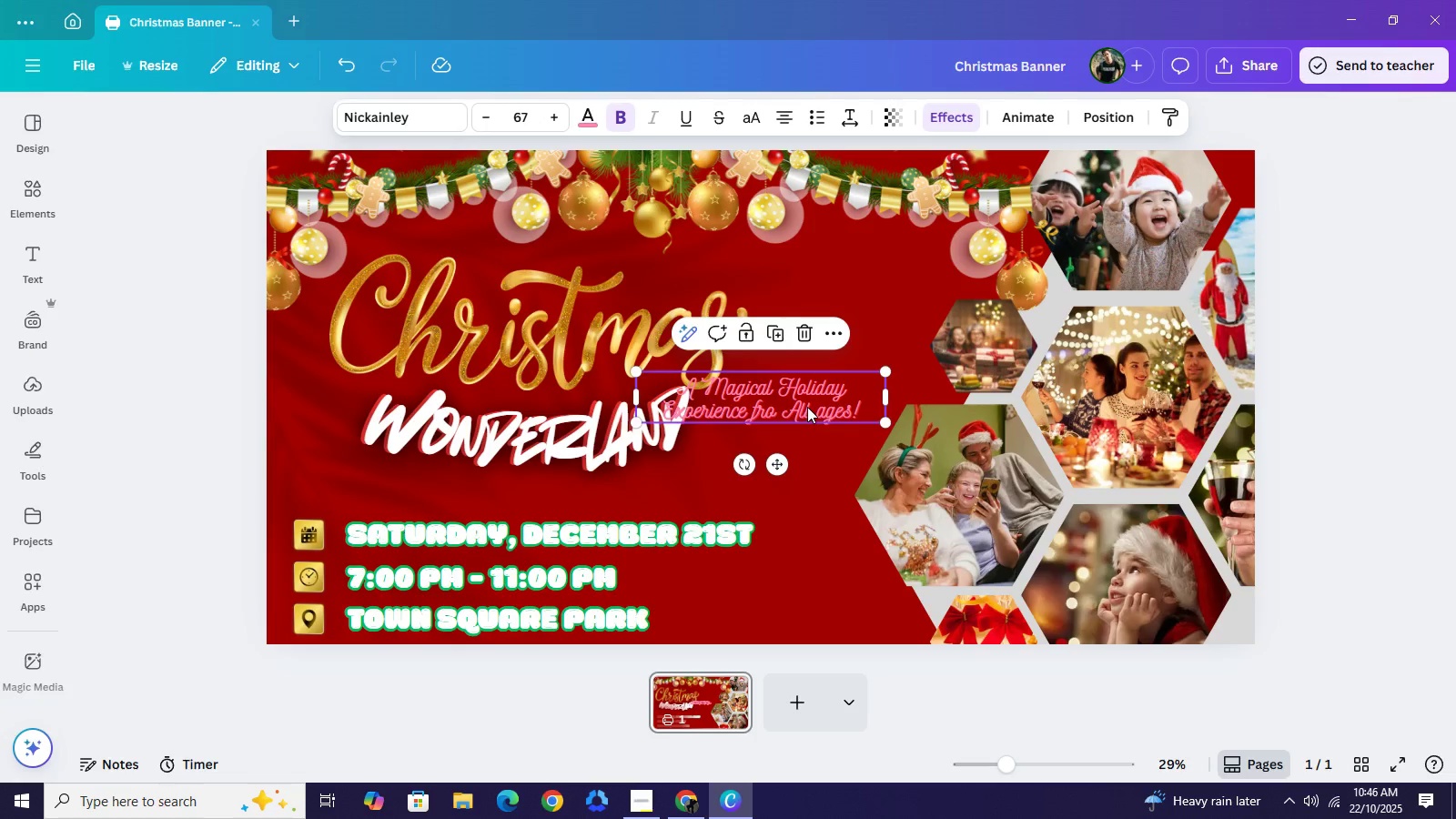 
left_click([807, 407])
 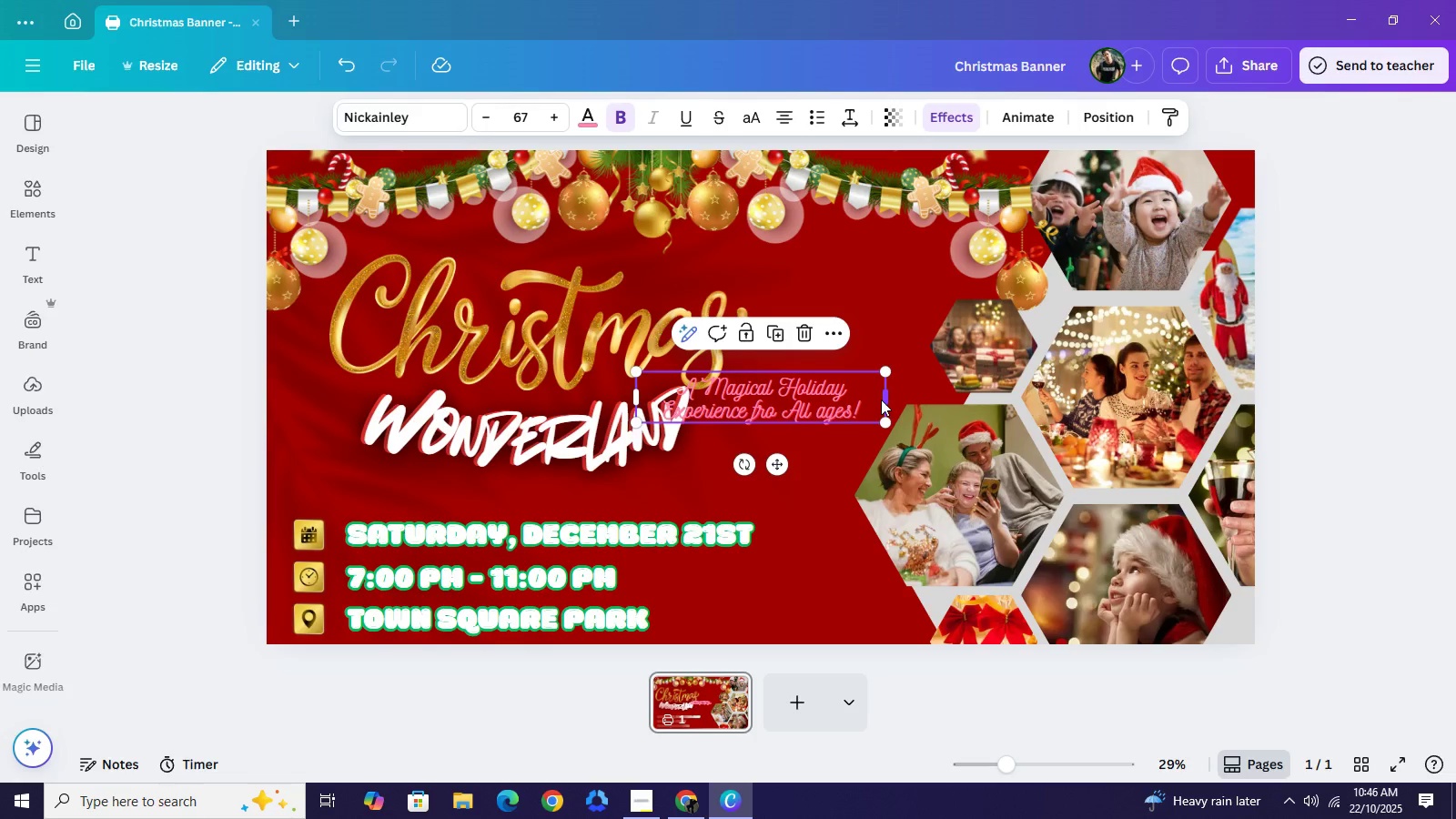 
left_click_drag(start_coordinate=[886, 399], to_coordinate=[823, 402])
 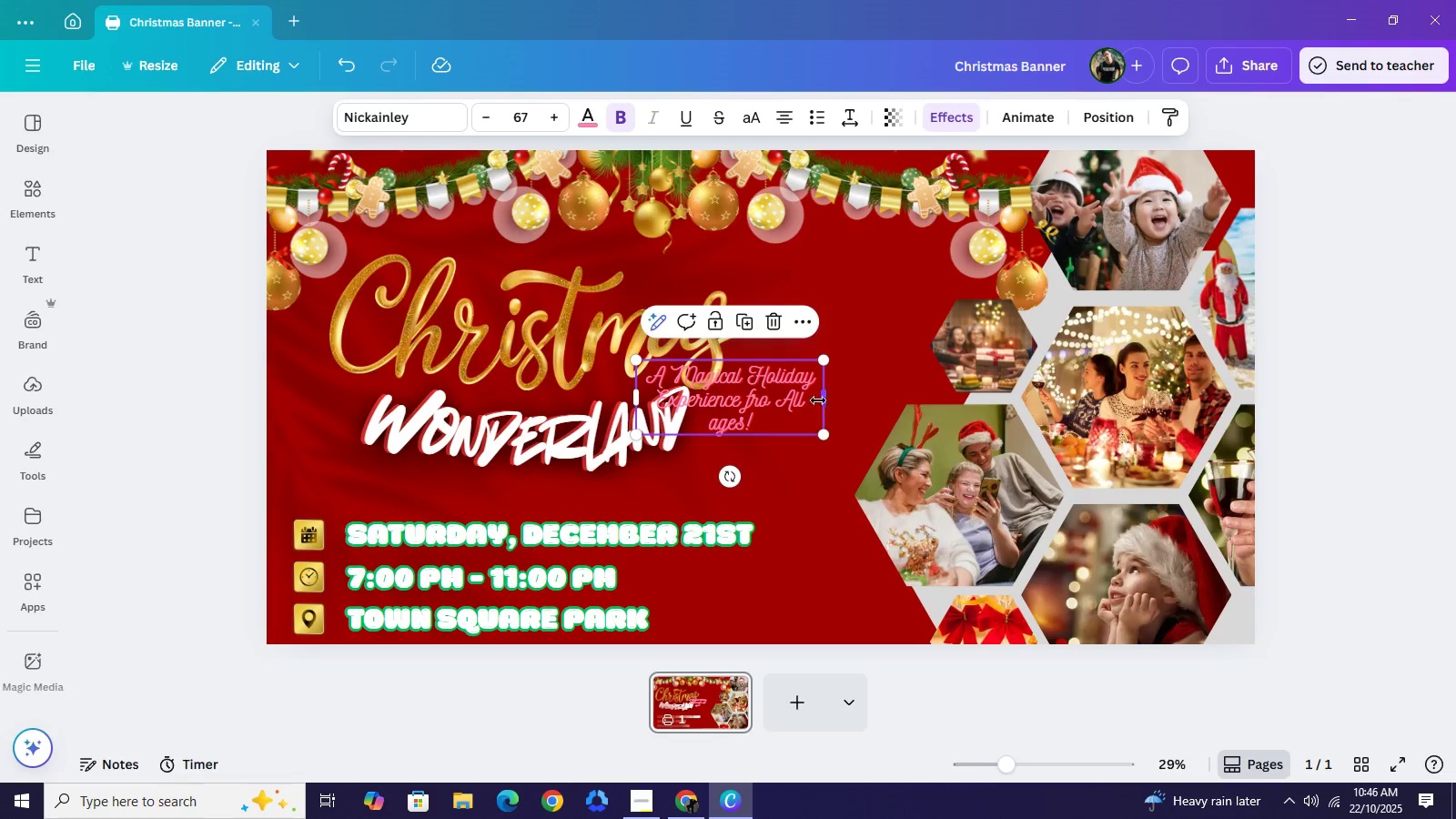 
left_click_drag(start_coordinate=[827, 399], to_coordinate=[808, 400])
 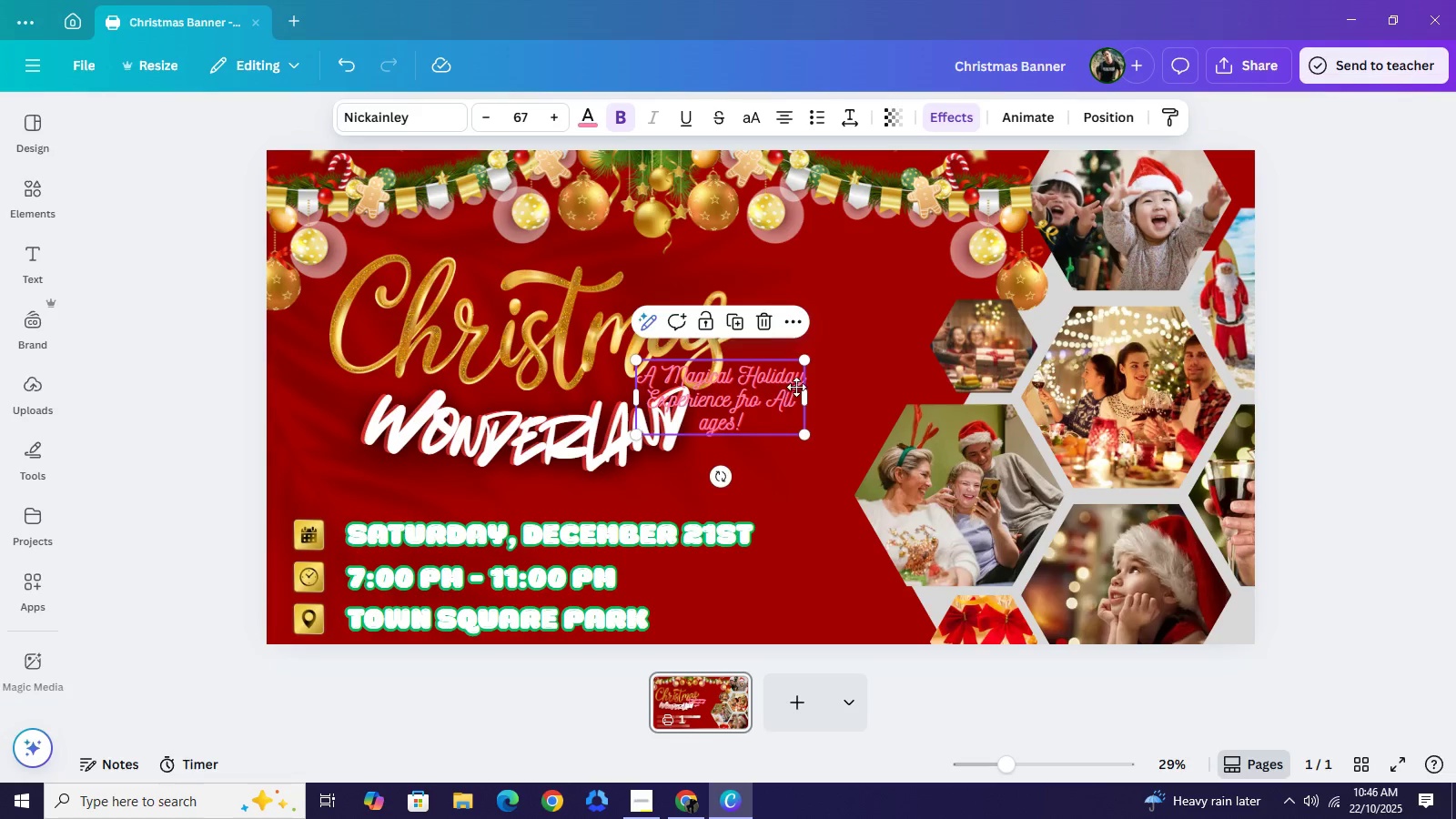 
left_click_drag(start_coordinate=[753, 393], to_coordinate=[873, 383])
 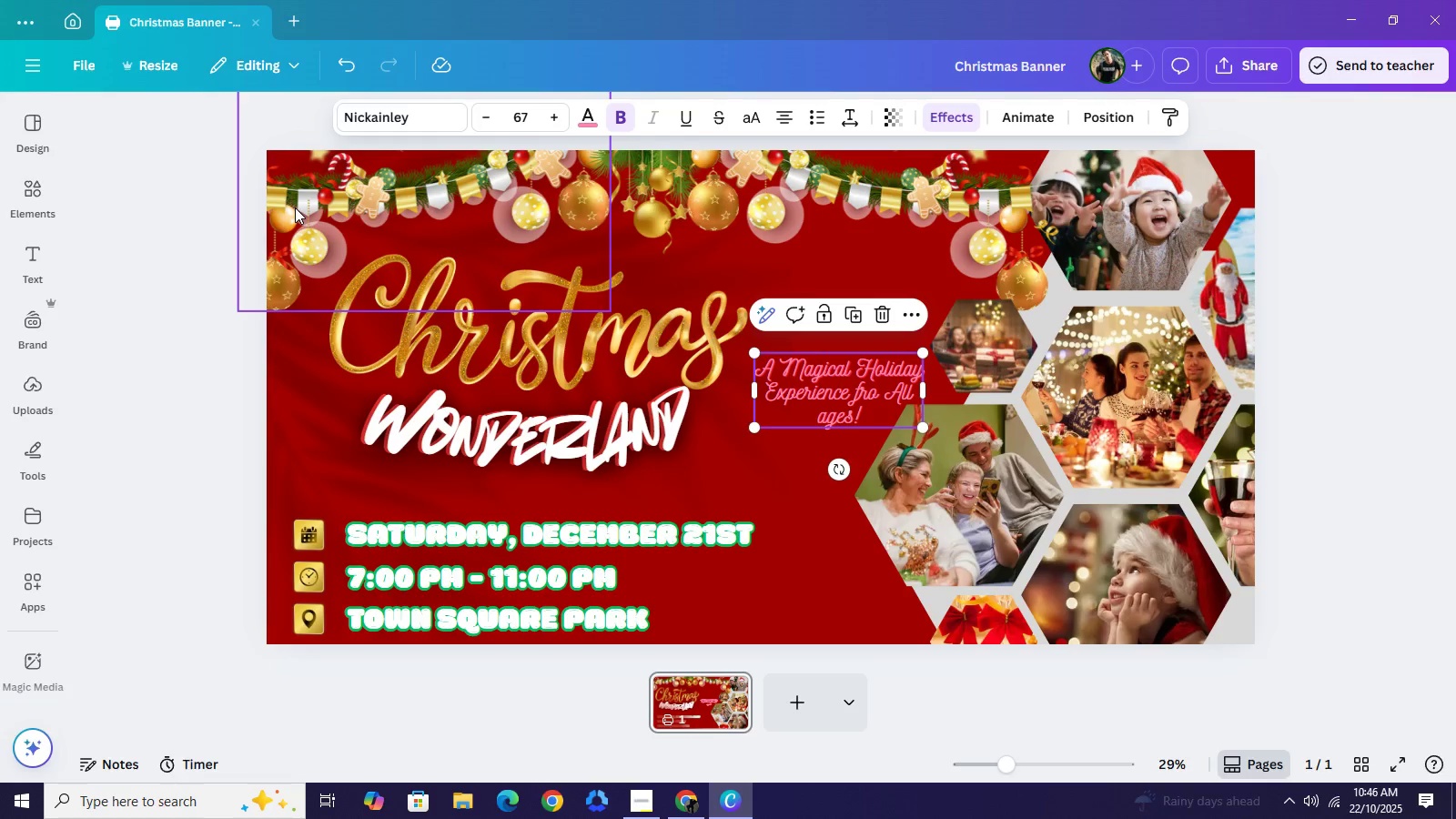 
wait(12.18)
 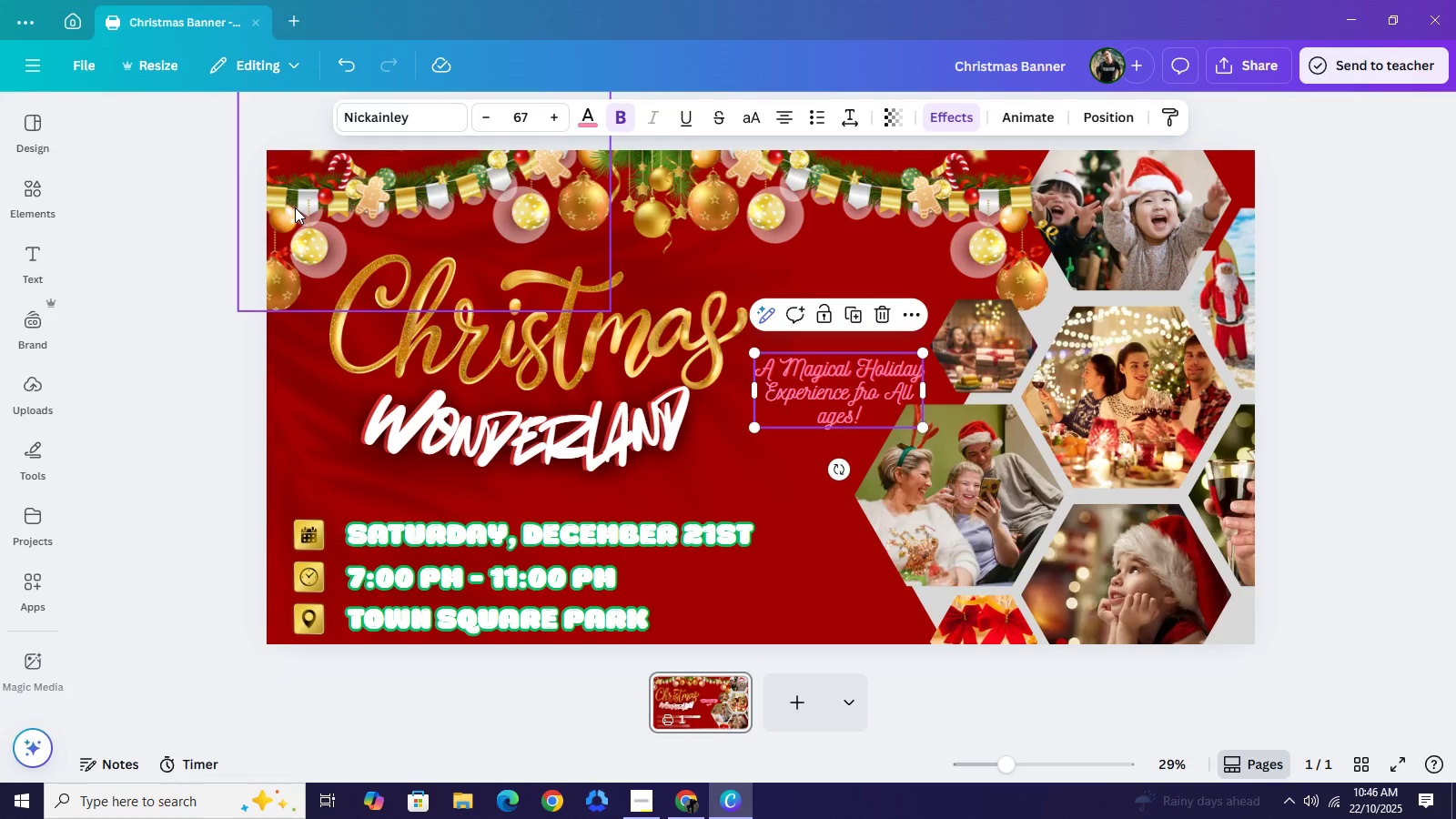 
left_click([350, 211])
 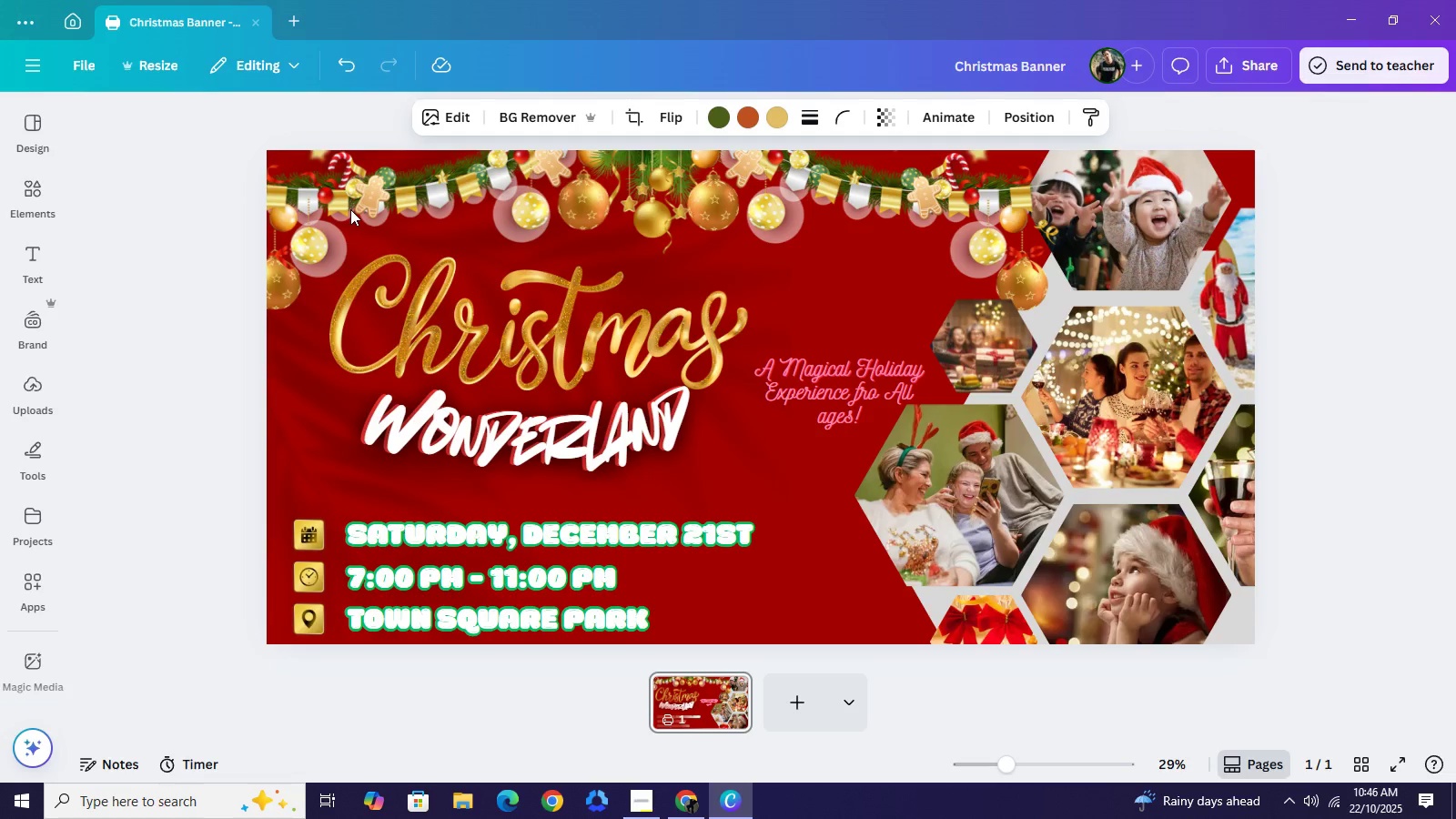 
hold_key(key=ArrowUp, duration=1.35)
 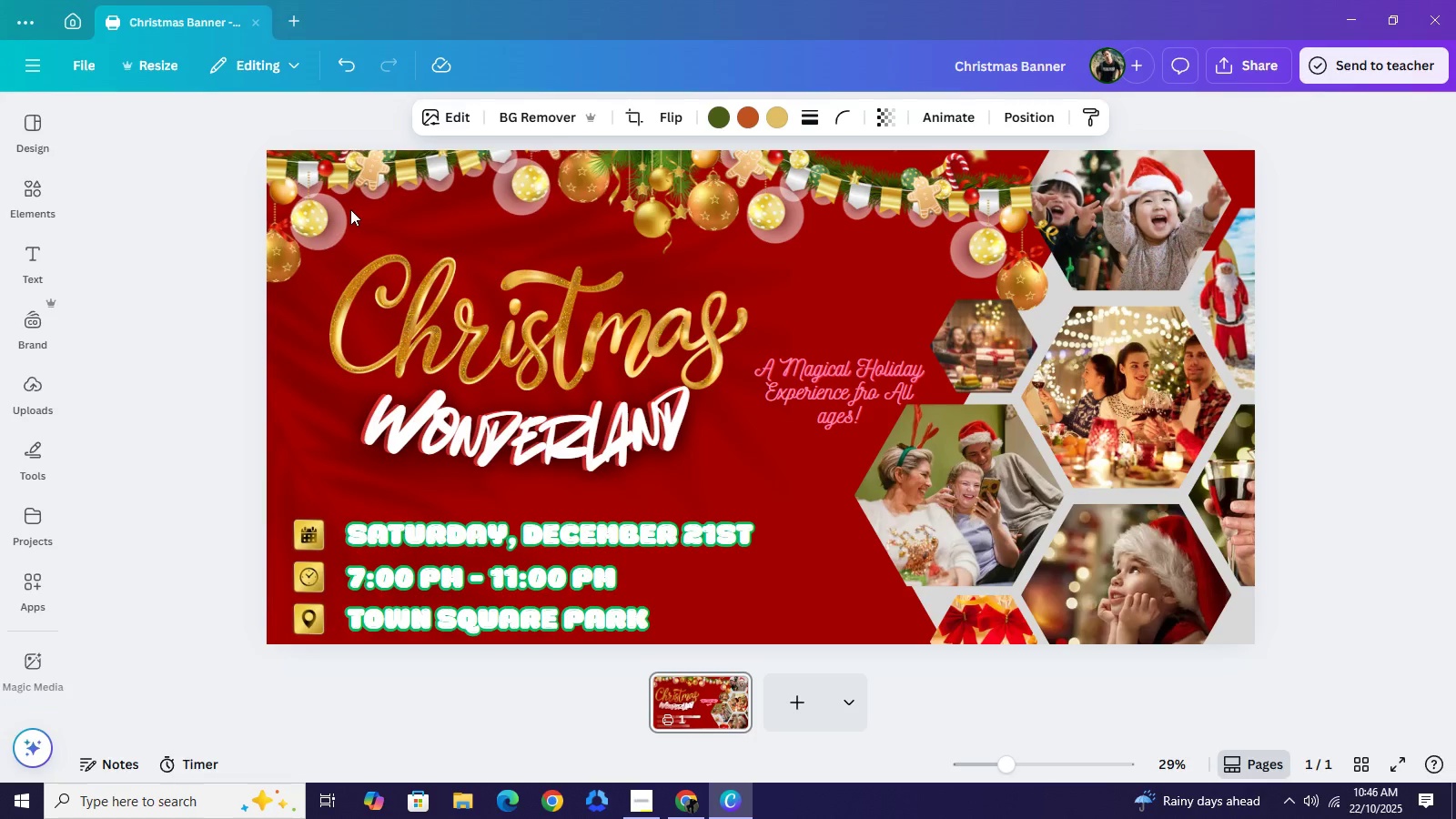 
key(ArrowUp)
 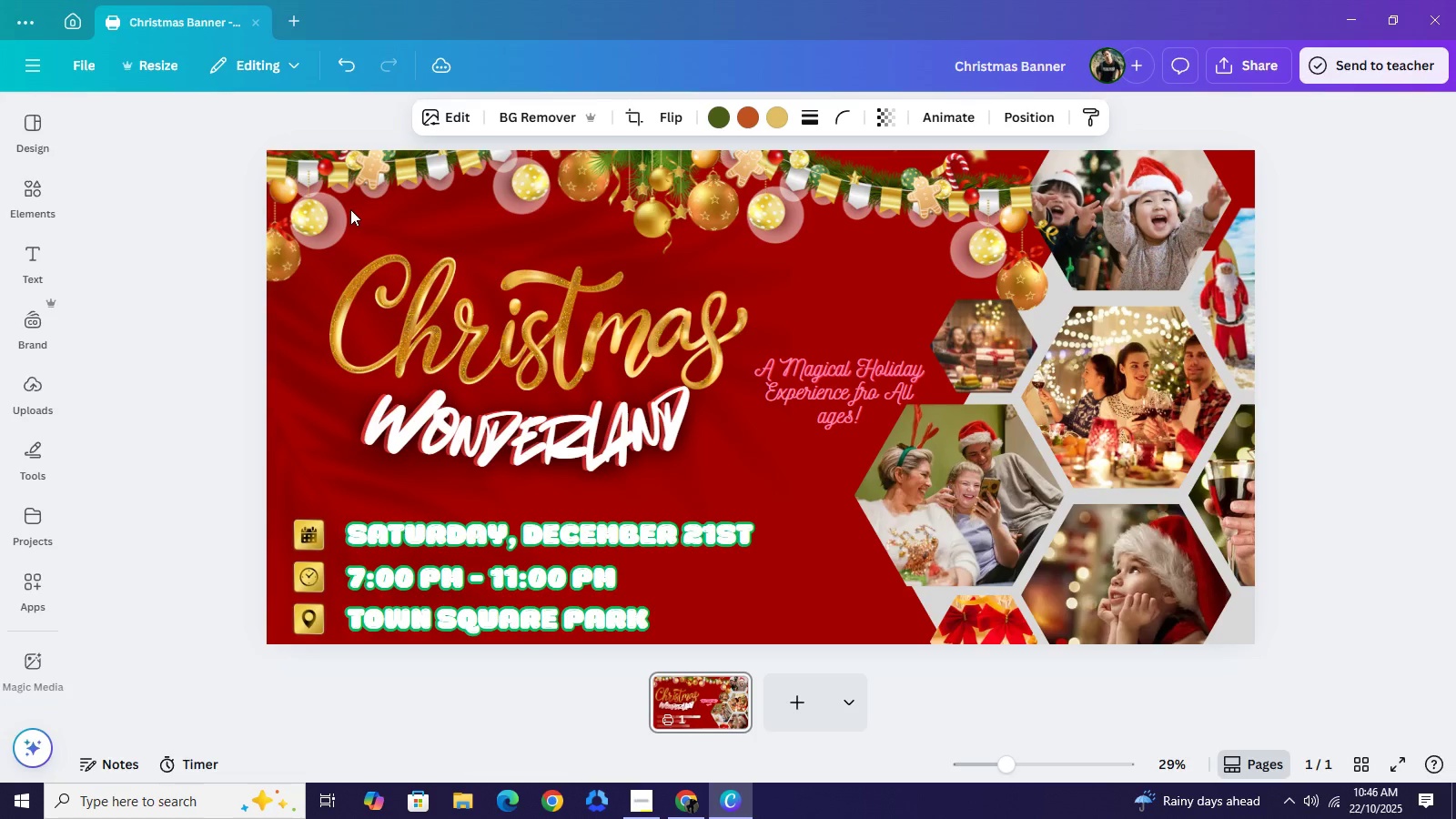 
key(ArrowUp)
 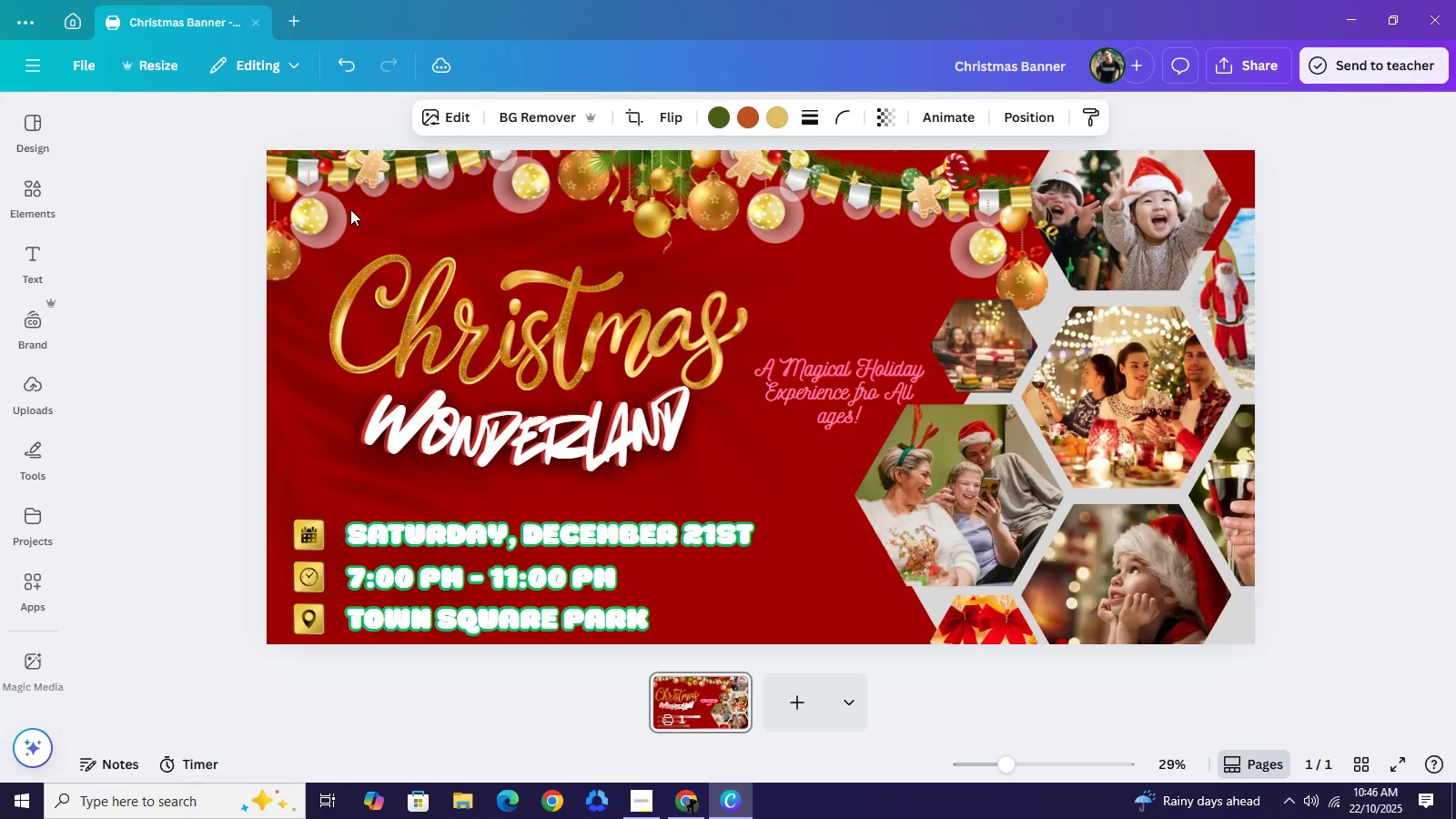 
key(ArrowUp)
 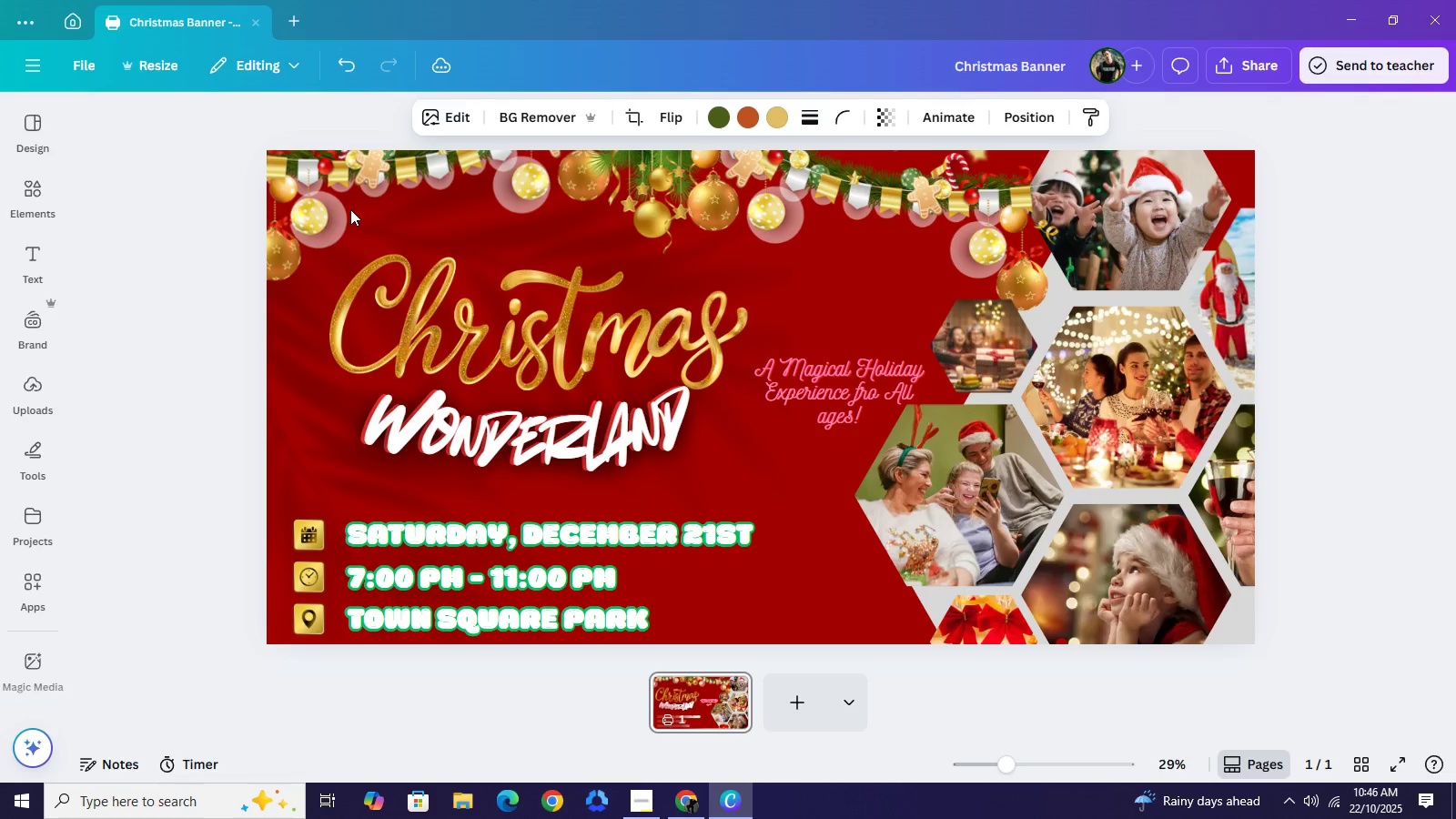 
key(ArrowUp)
 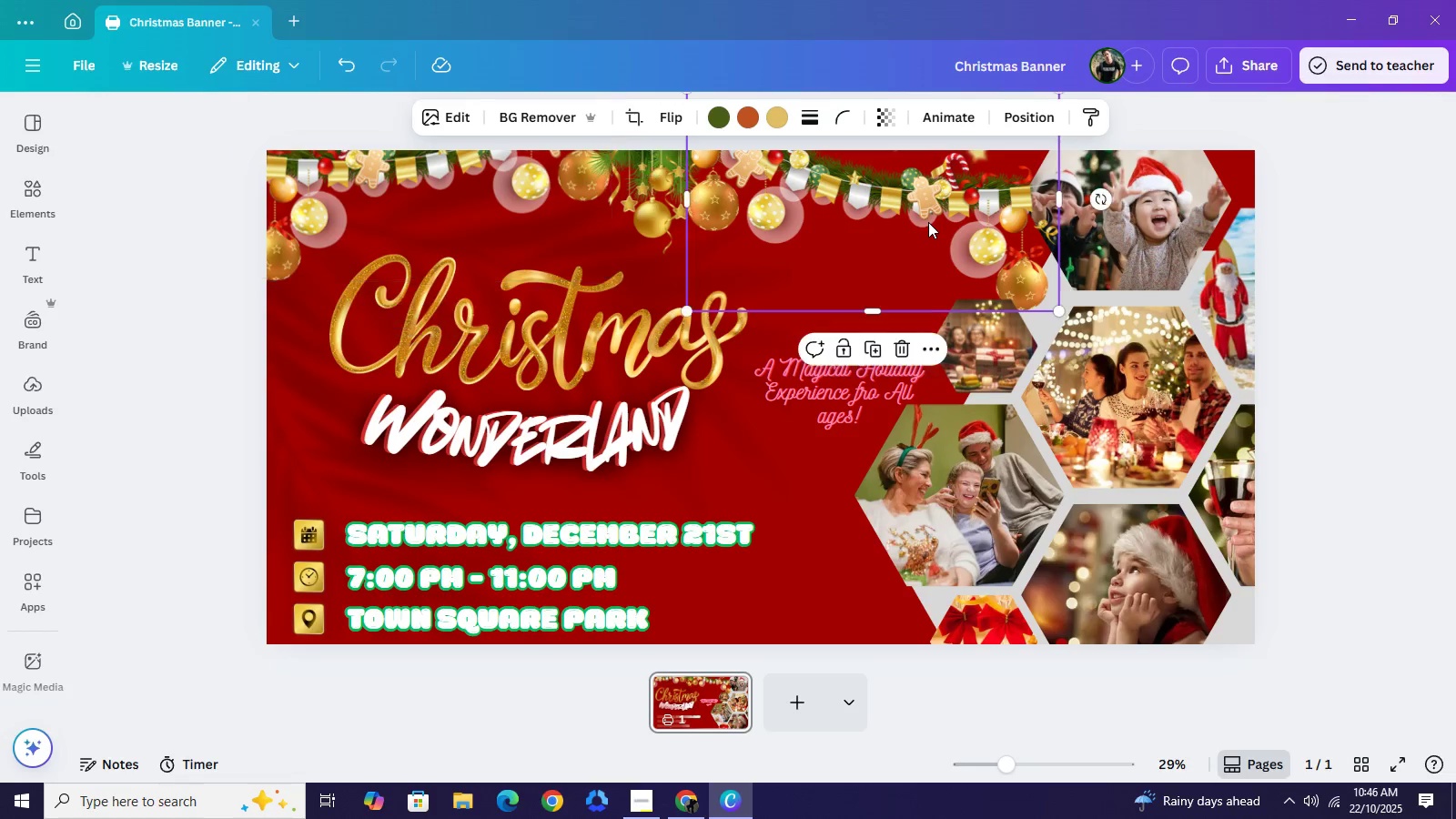 
left_click([928, 222])
 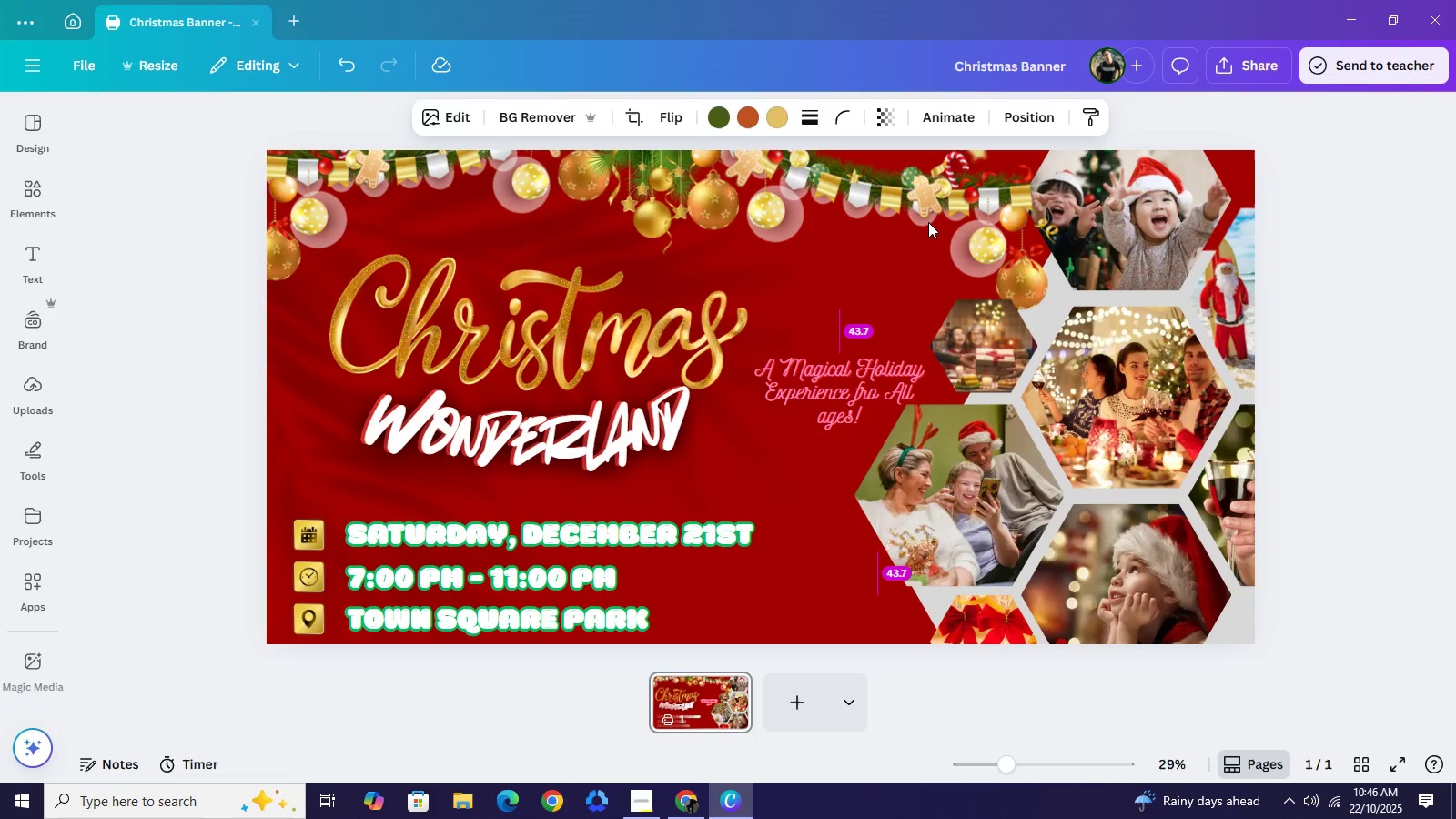 
hold_key(key=ArrowUp, duration=1.24)
 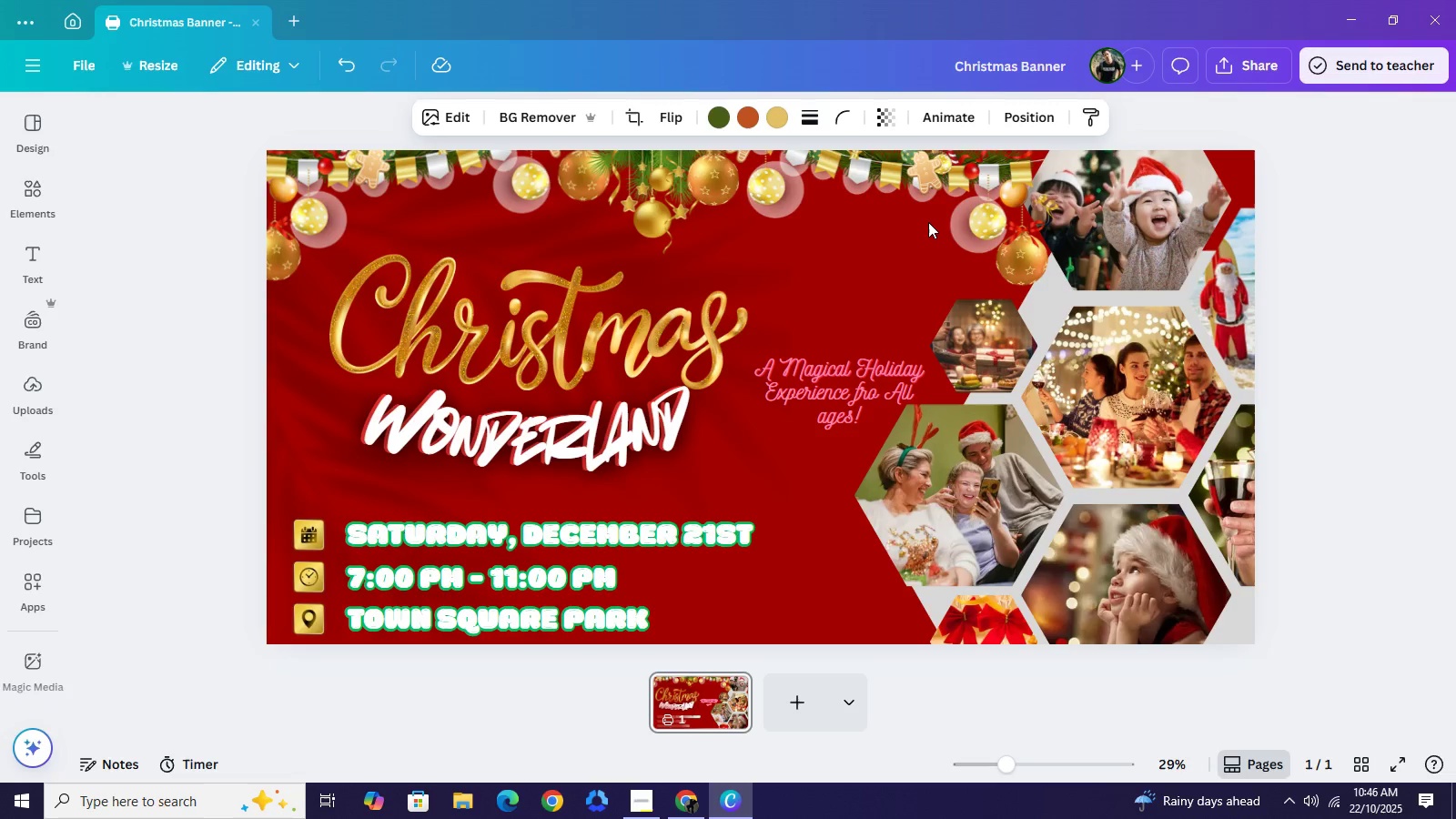 
key(ArrowUp)
 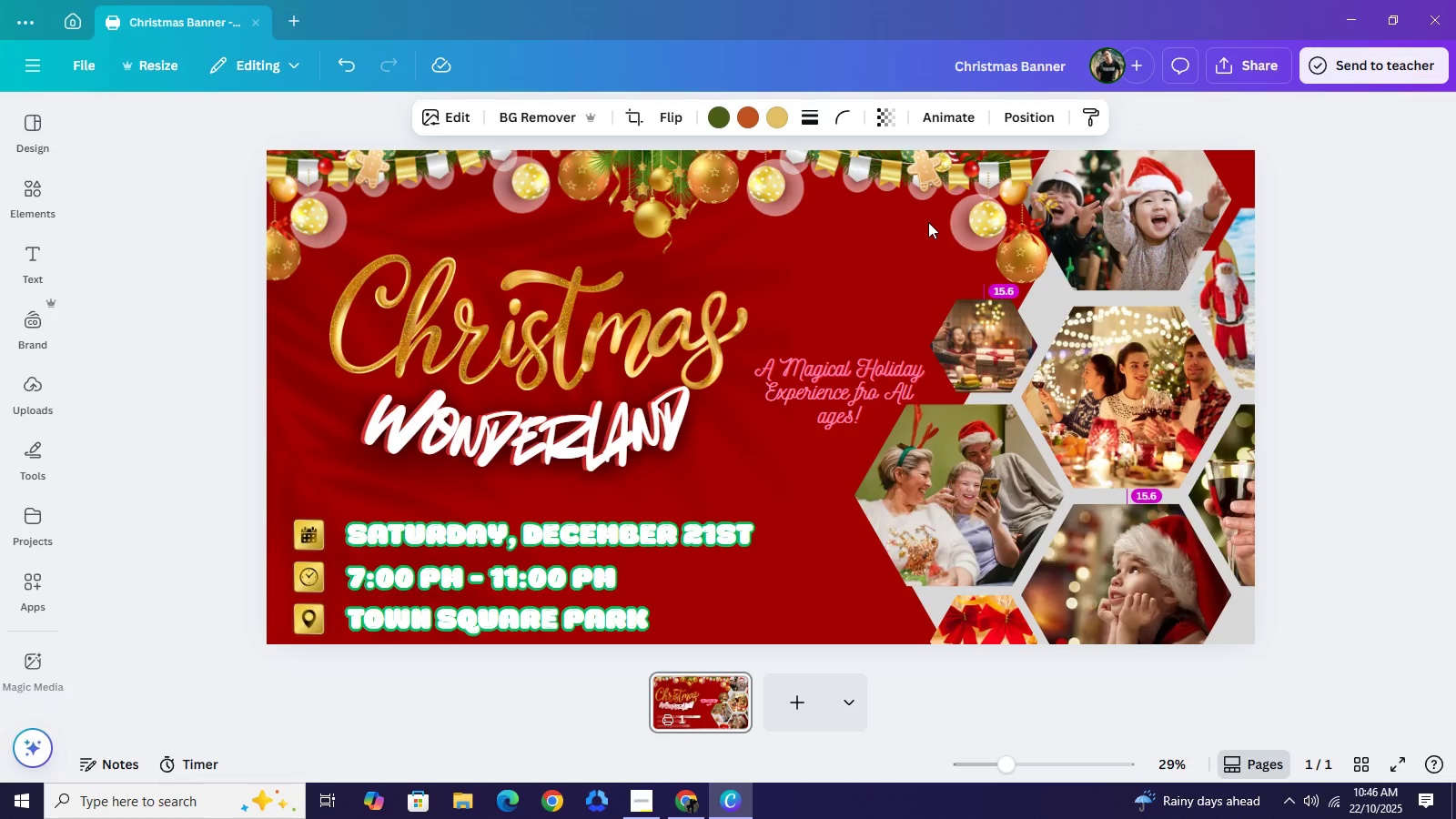 
key(ArrowUp)
 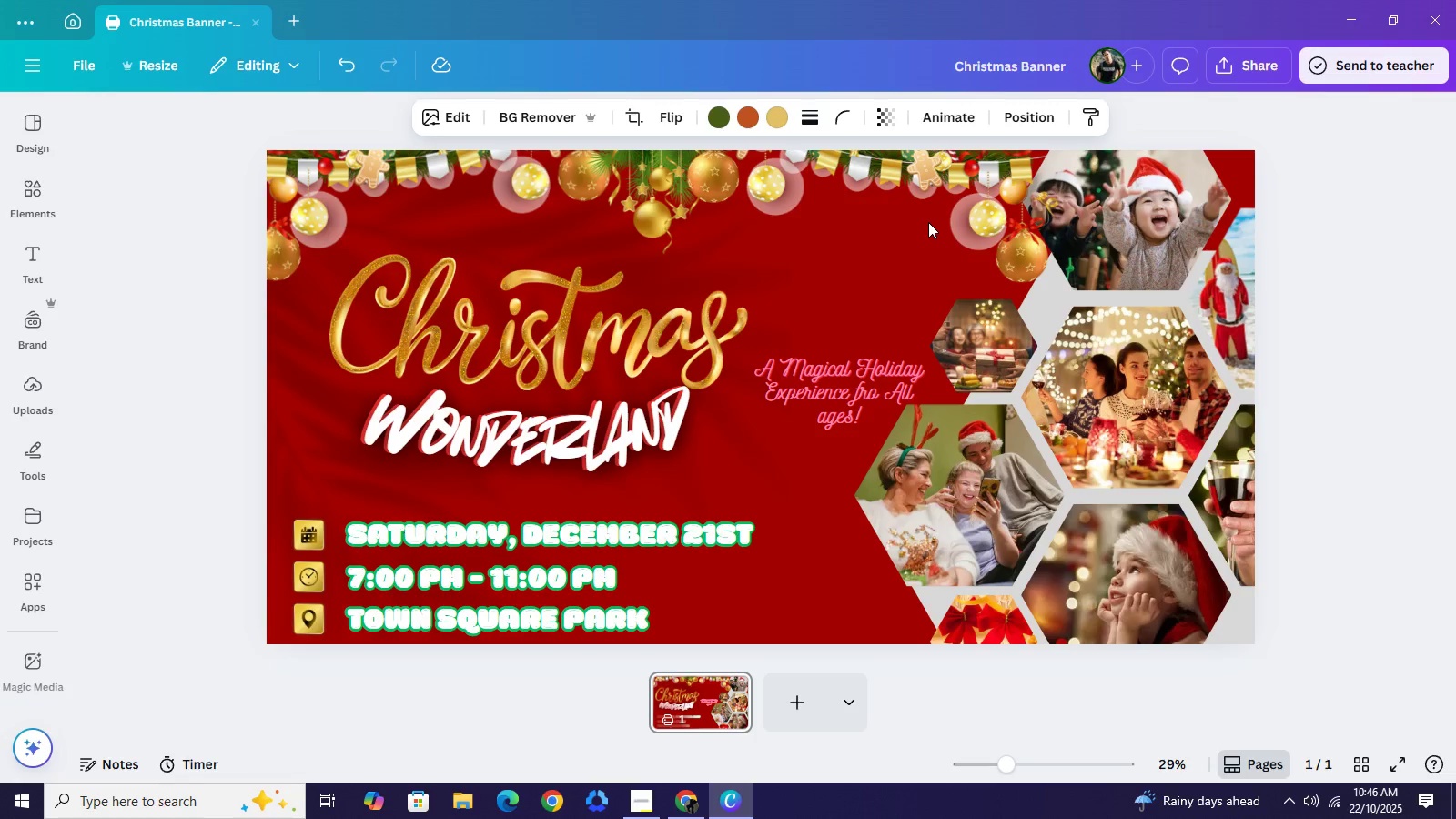 
key(ArrowUp)
 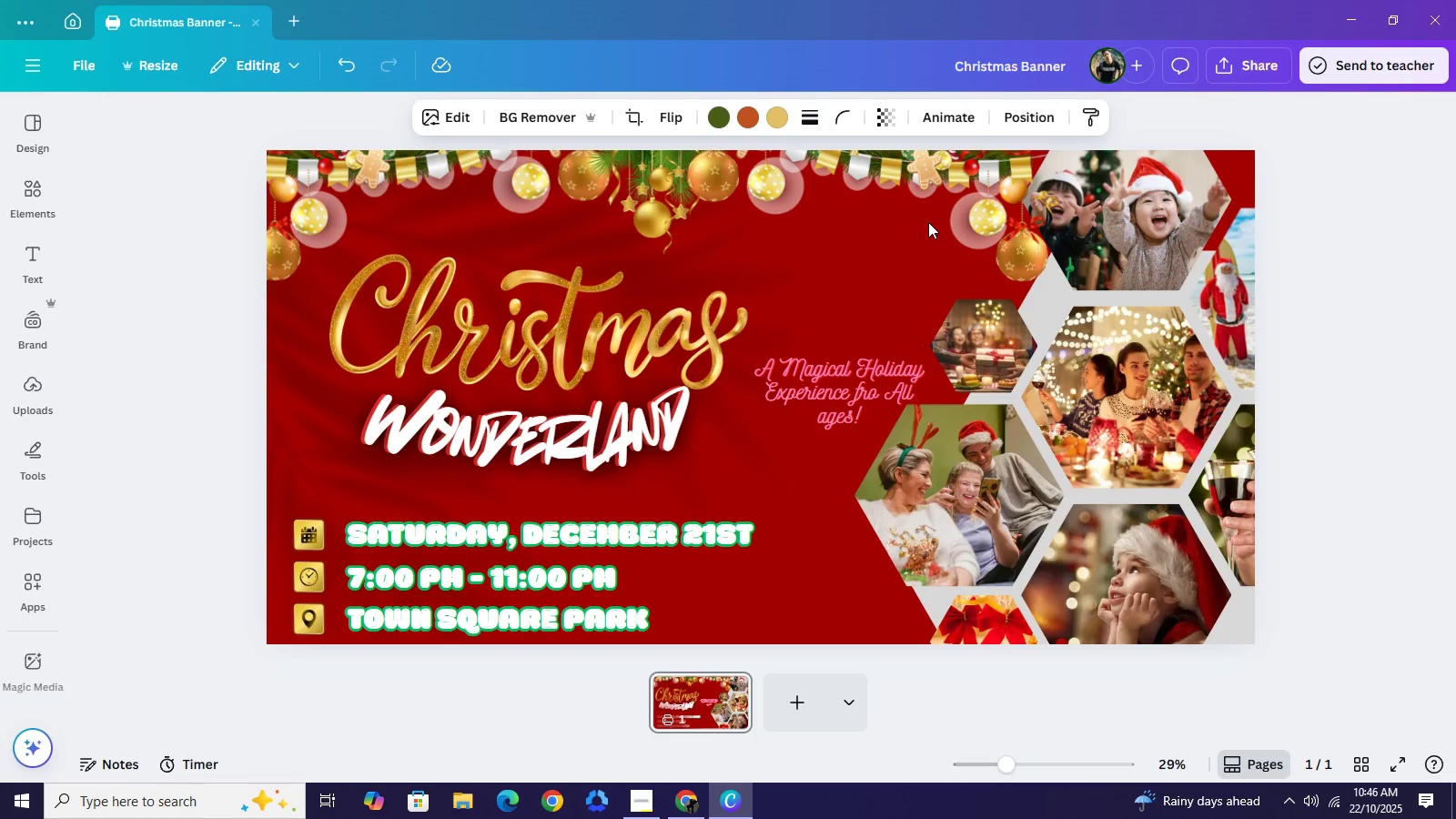 
key(ArrowUp)
 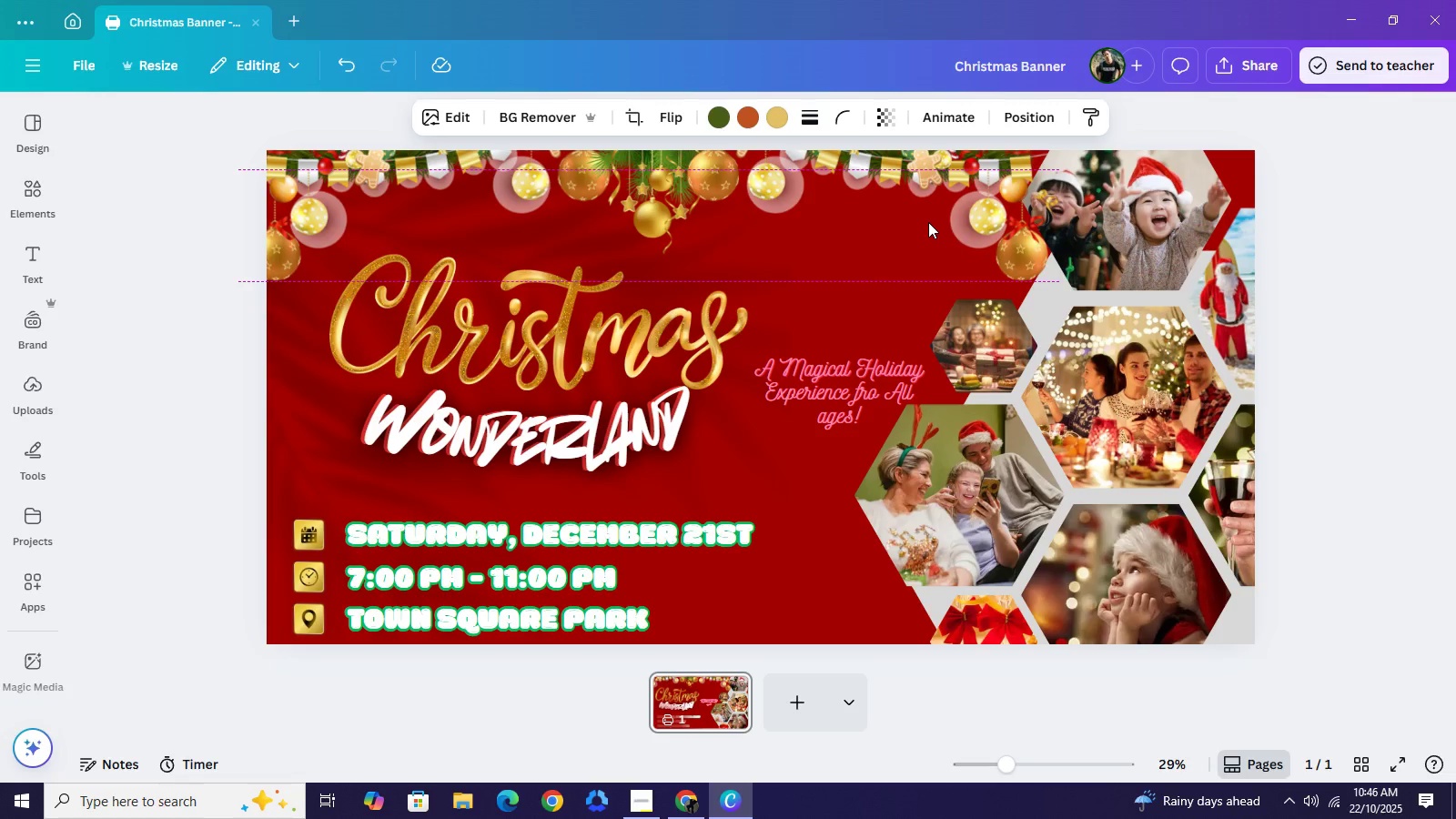 
key(ArrowUp)
 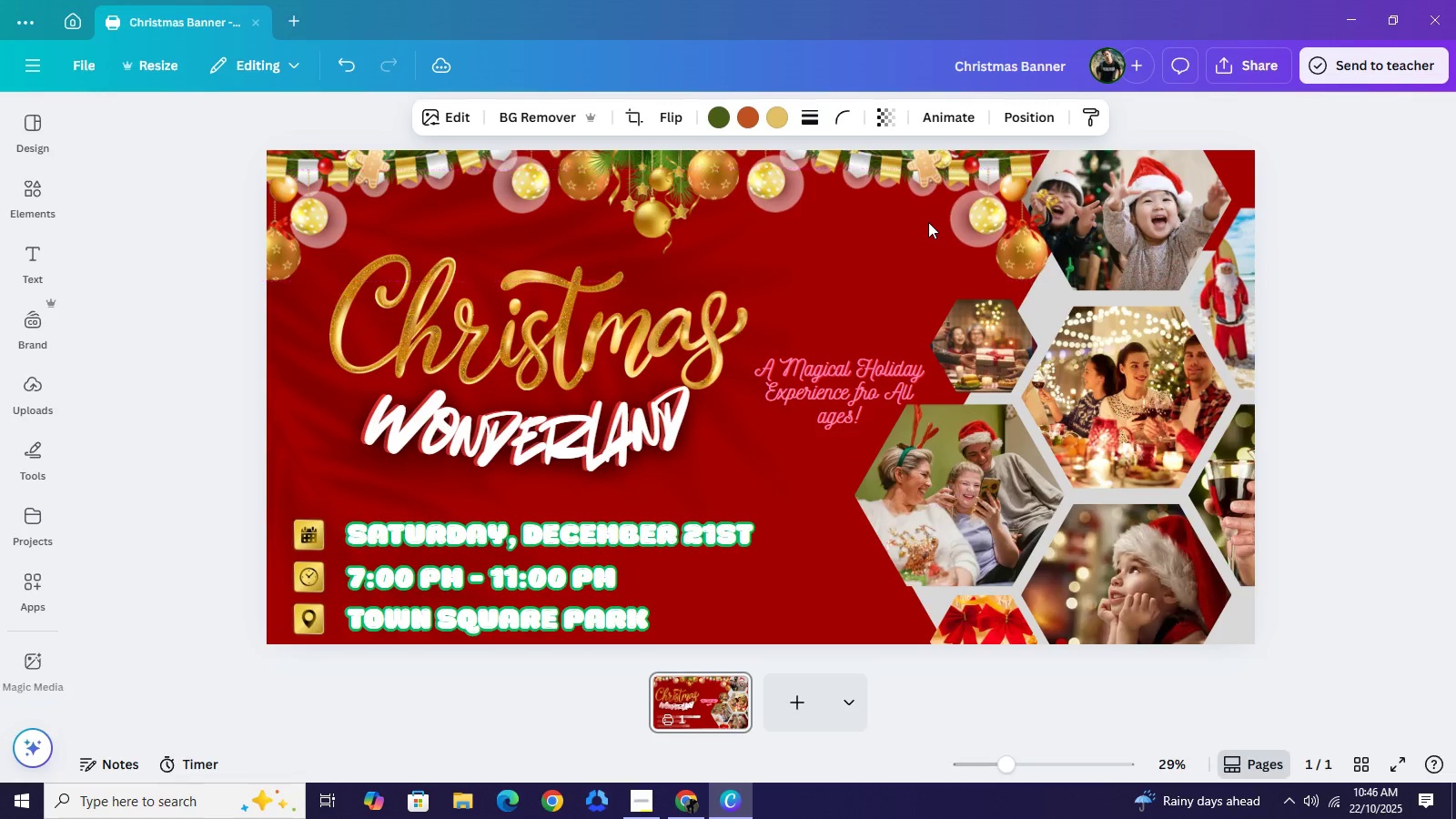 
key(ArrowUp)
 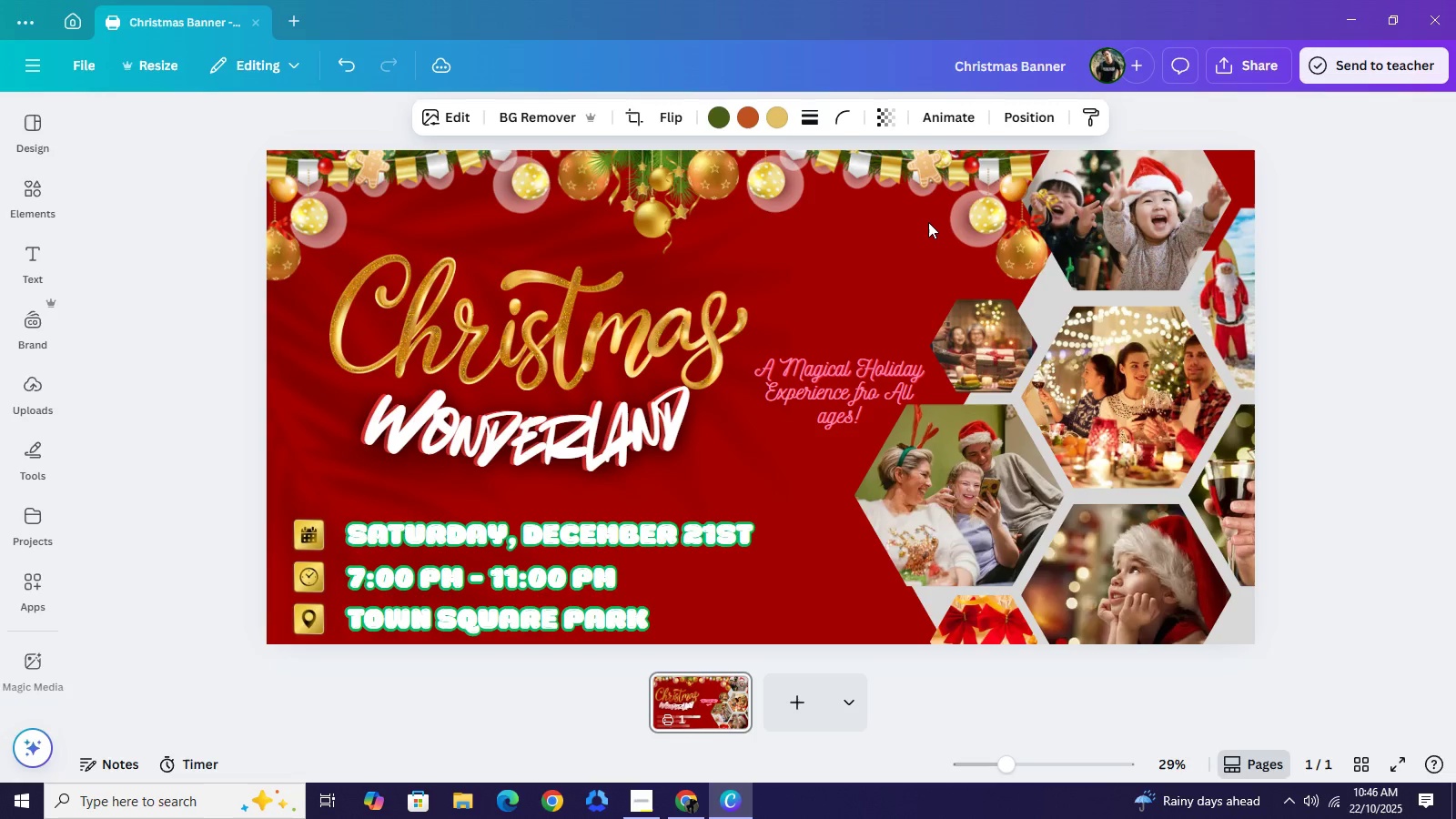 
key(ArrowUp)
 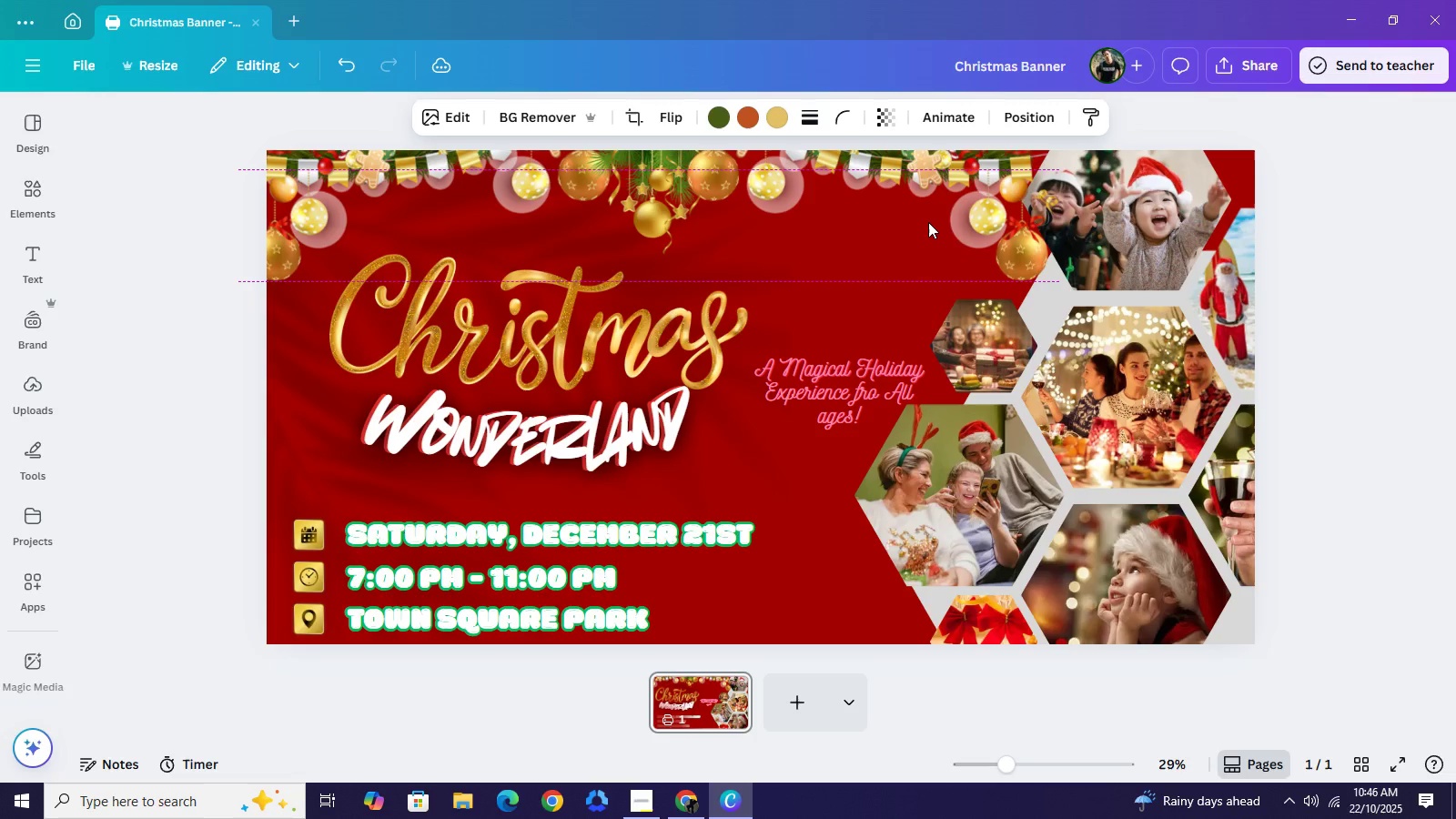 
key(ArrowDown)
 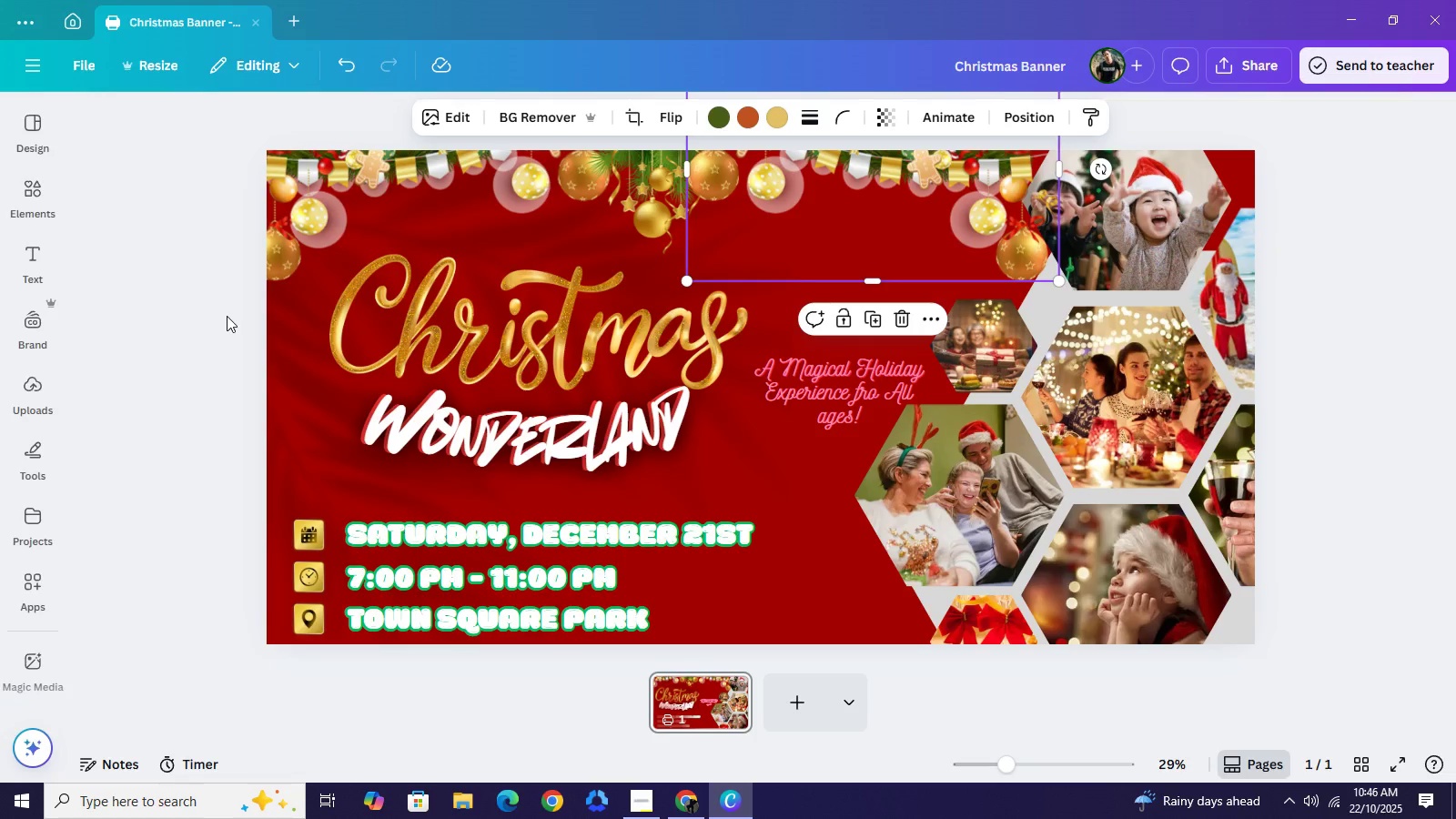 
left_click([227, 316])
 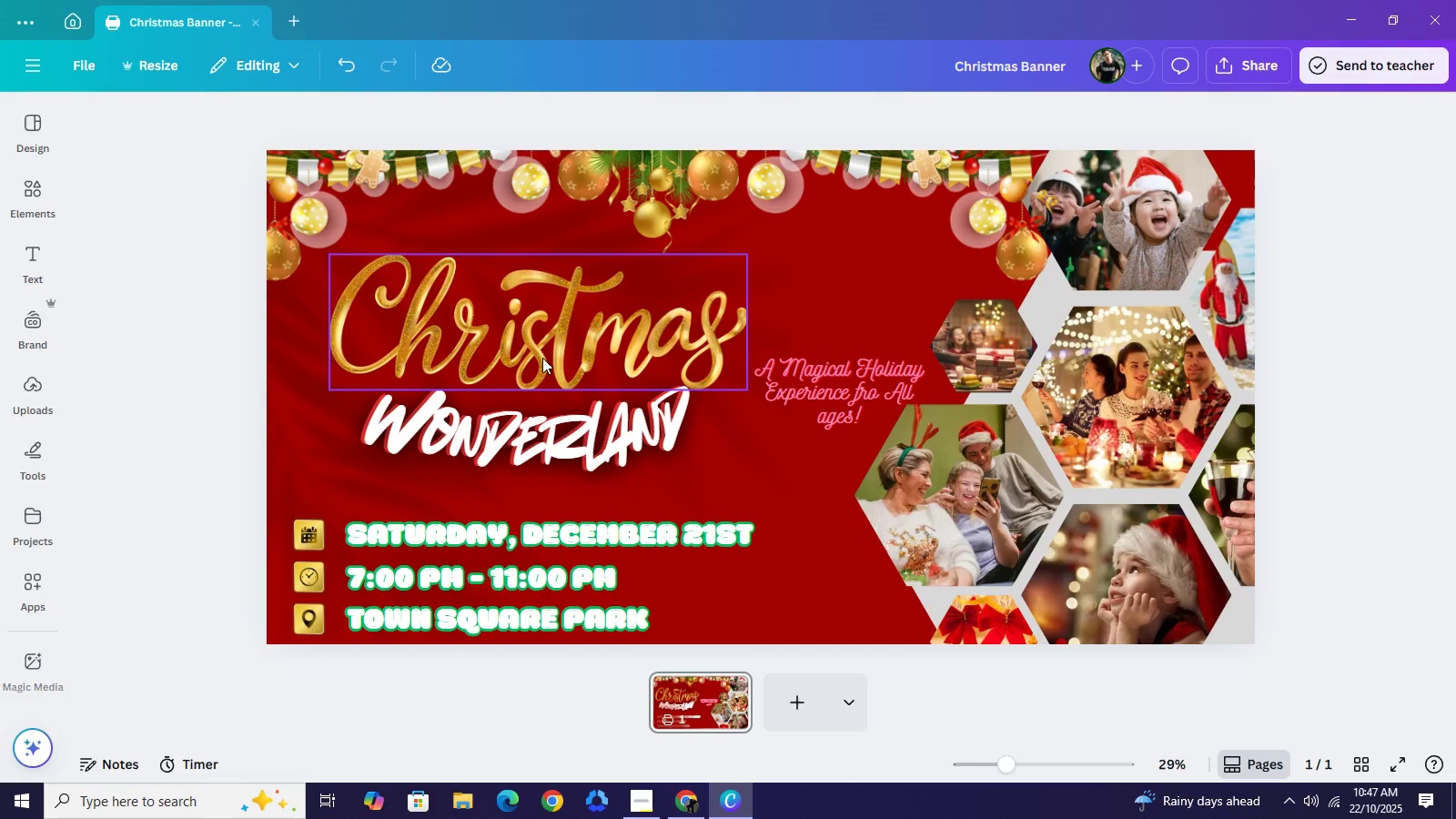 
wait(5.08)
 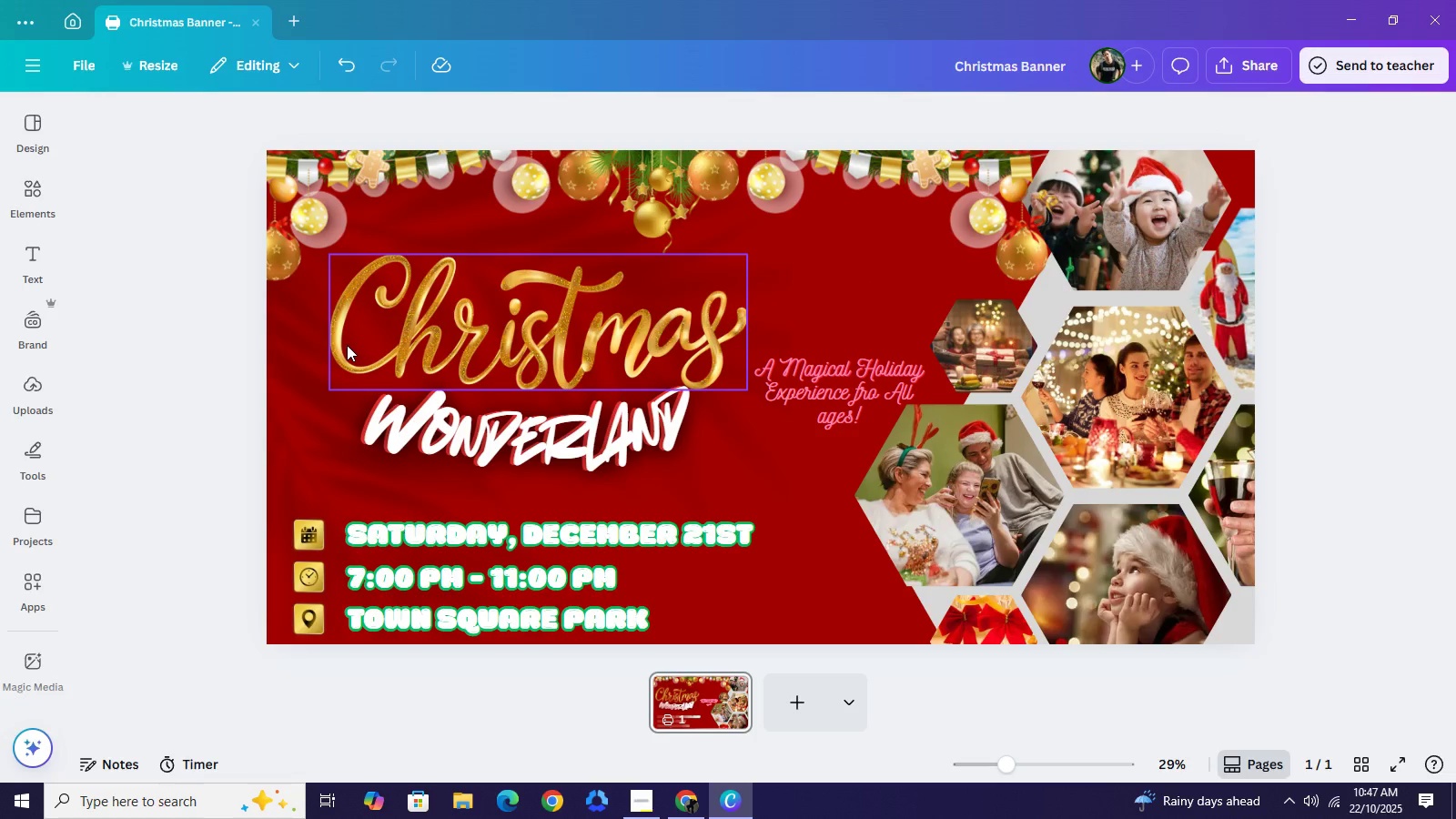 
left_click_drag(start_coordinate=[554, 350], to_coordinate=[552, 318])
 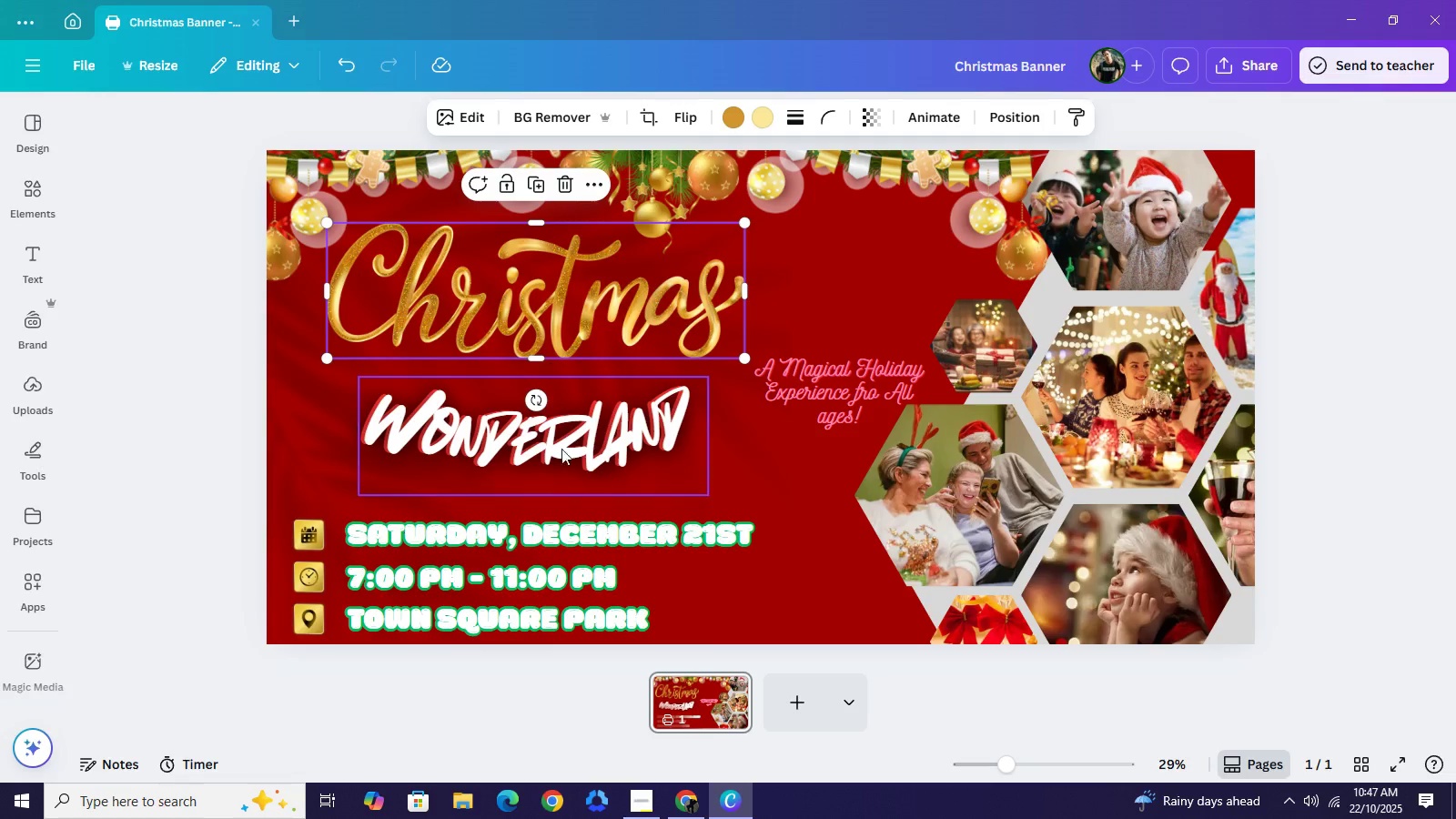 
left_click([563, 458])
 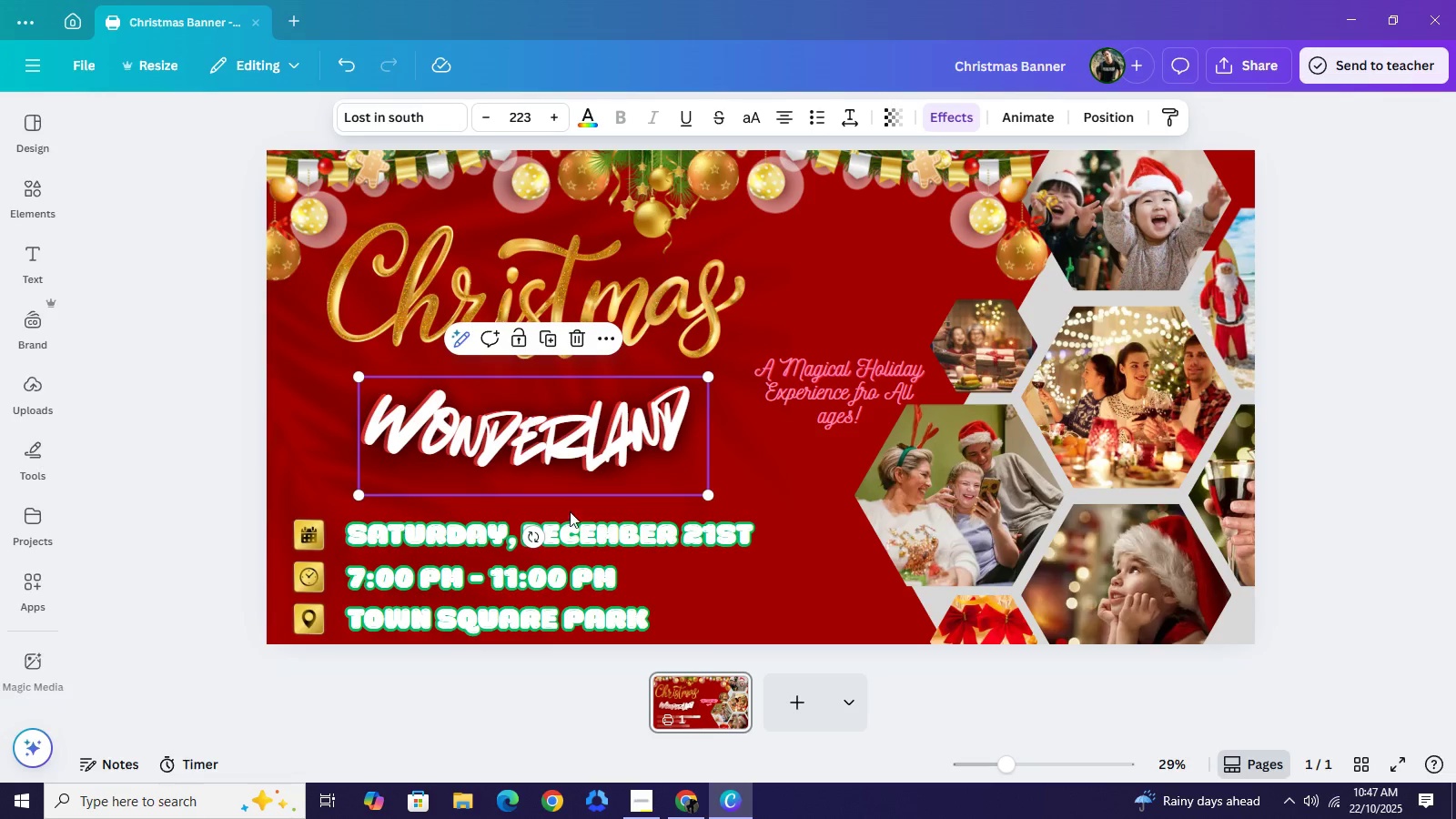 
left_click_drag(start_coordinate=[562, 450], to_coordinate=[581, 548])
 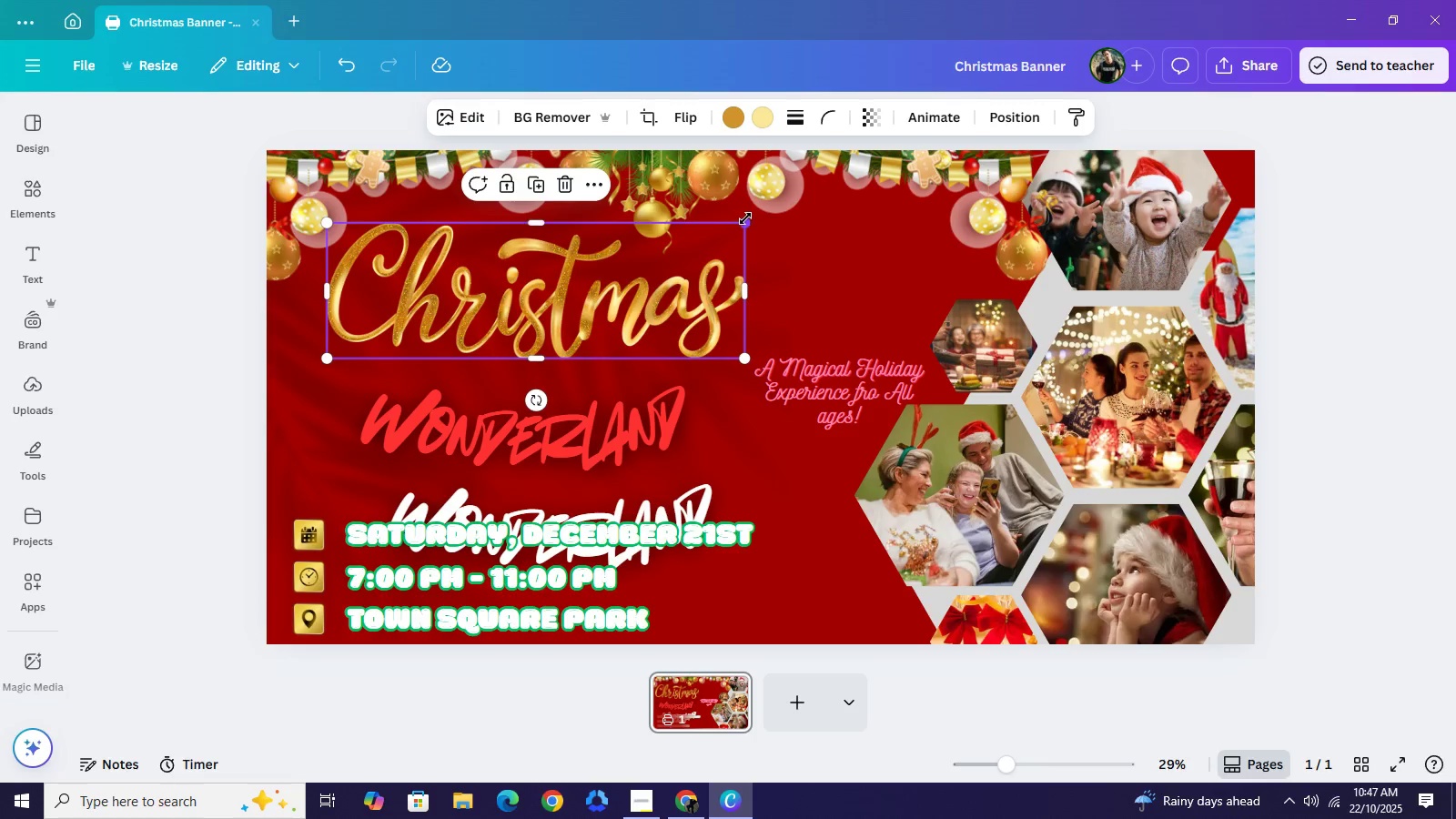 
left_click_drag(start_coordinate=[745, 218], to_coordinate=[723, 239])
 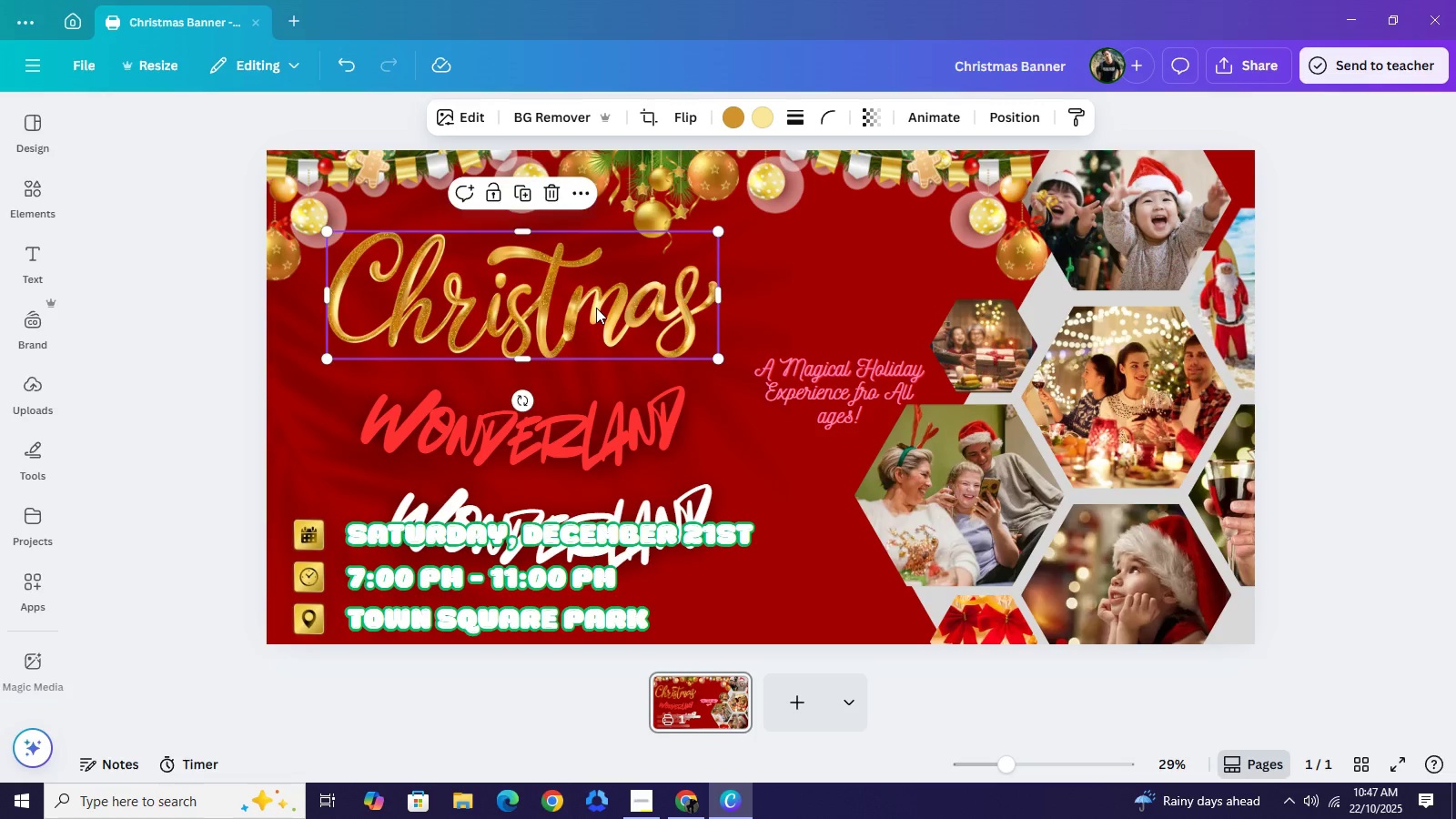 
left_click_drag(start_coordinate=[599, 301], to_coordinate=[593, 308])
 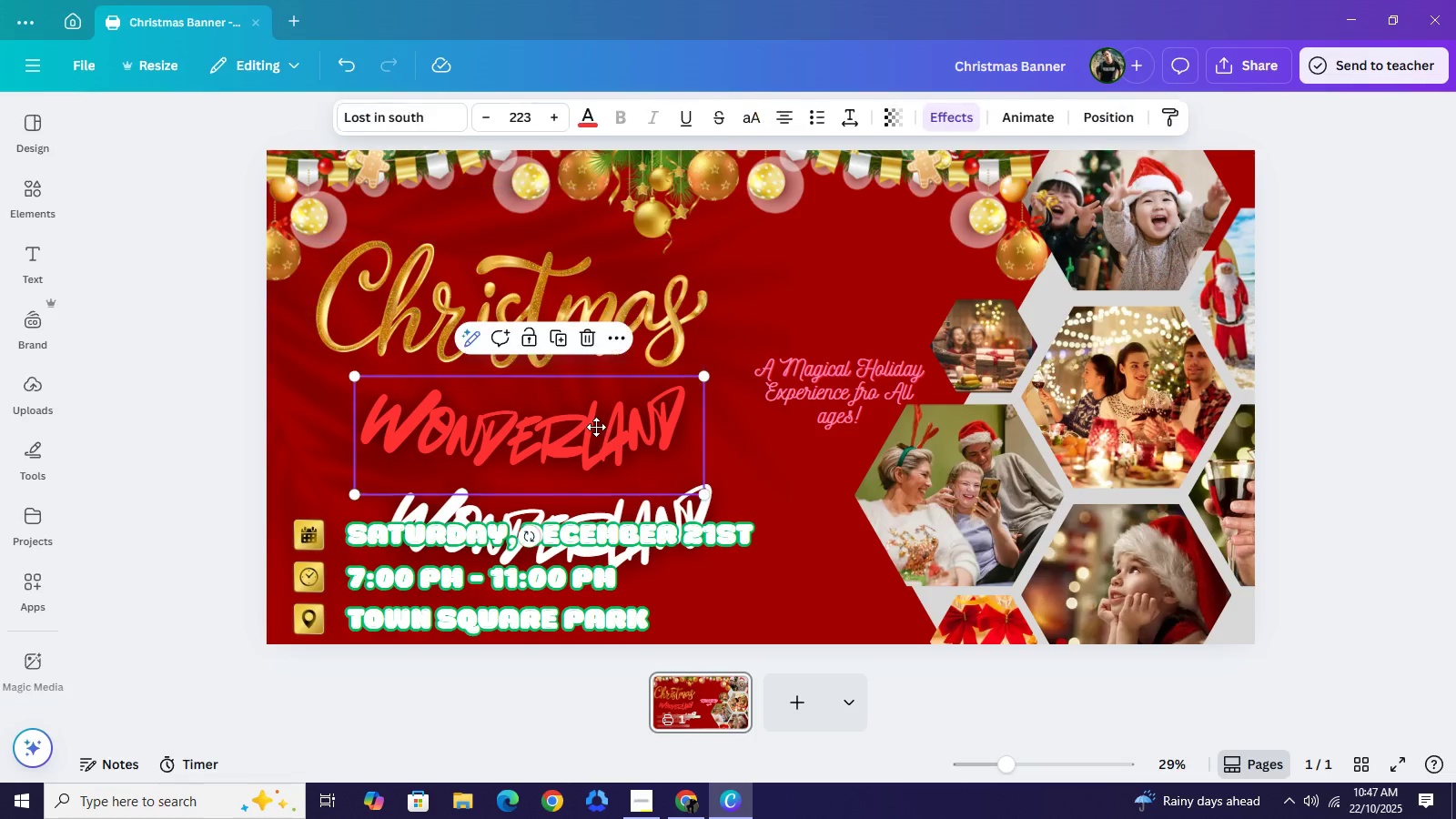 
left_click_drag(start_coordinate=[612, 436], to_coordinate=[585, 422])
 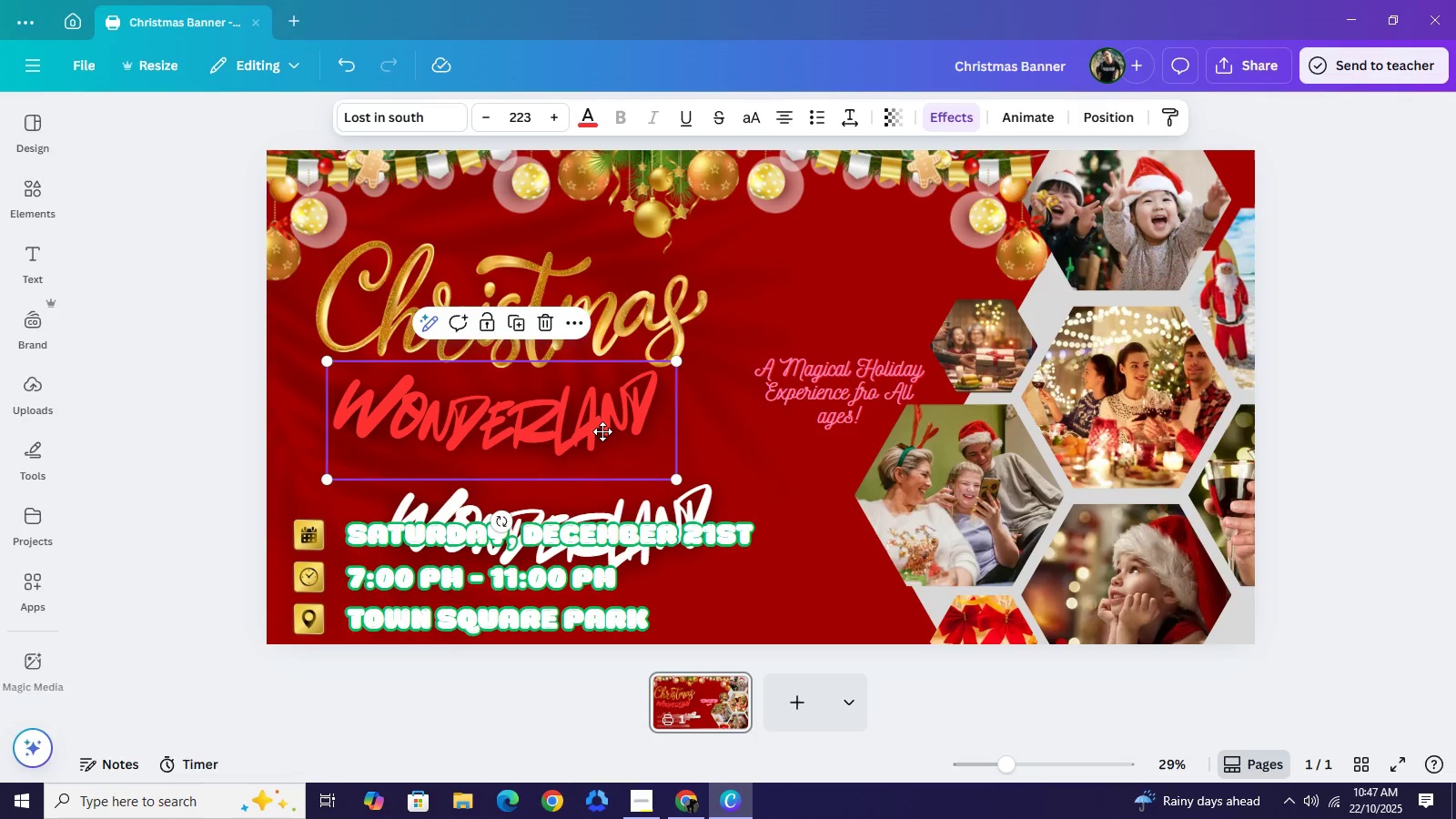 
left_click_drag(start_coordinate=[592, 418], to_coordinate=[600, 427])
 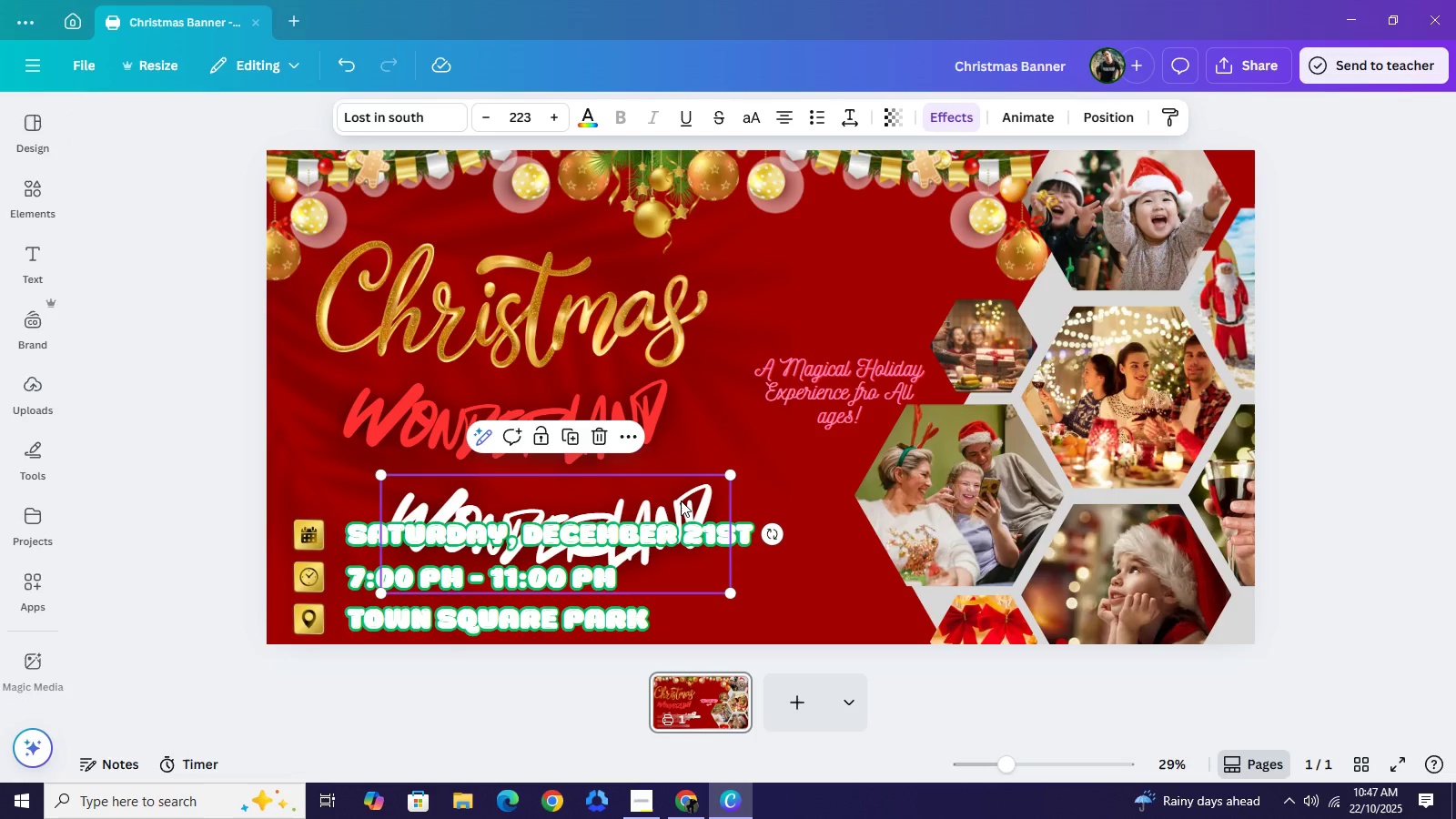 
left_click_drag(start_coordinate=[682, 506], to_coordinate=[643, 400])
 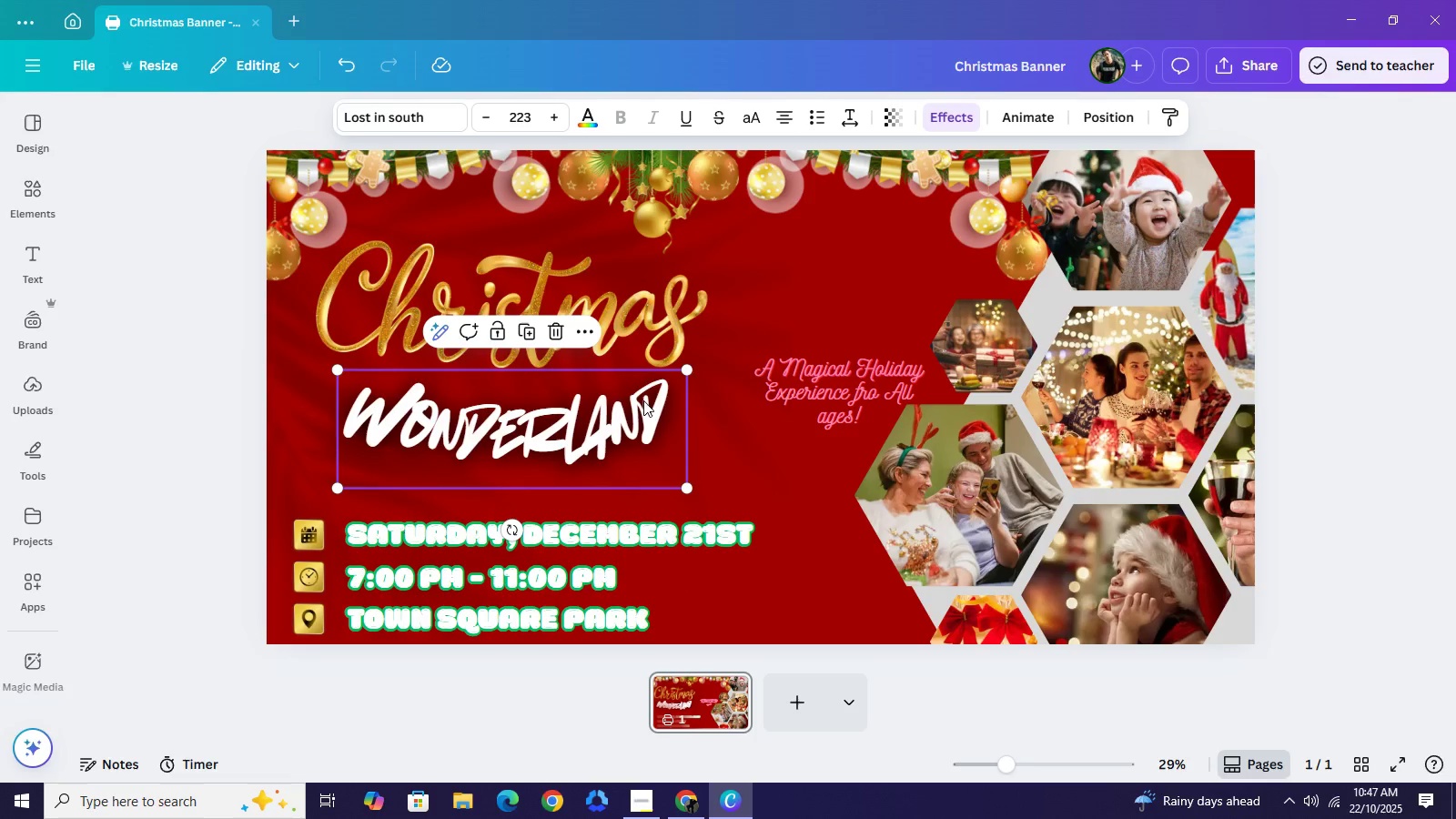 
key(ArrowRight)
 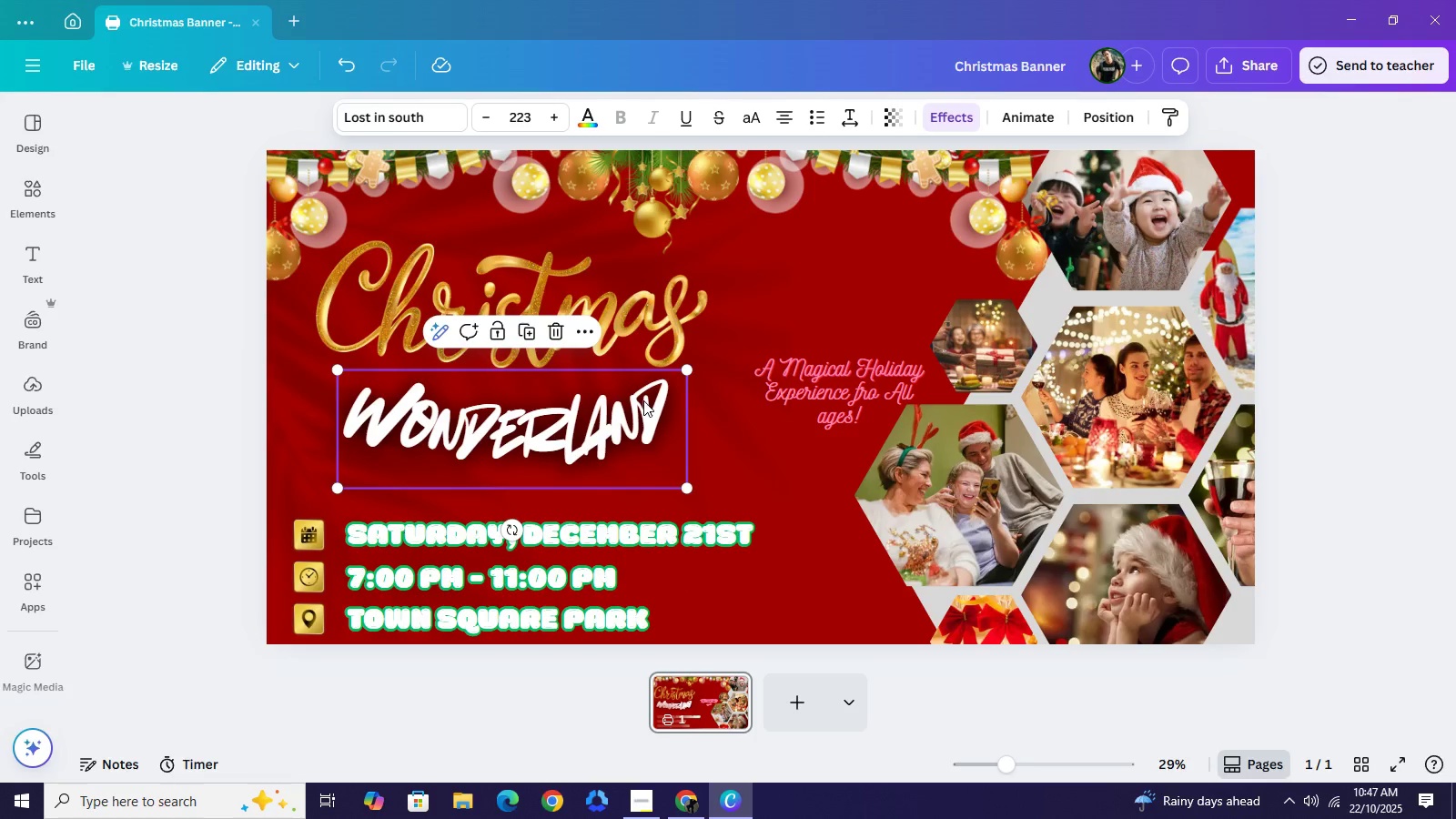 
key(ArrowRight)
 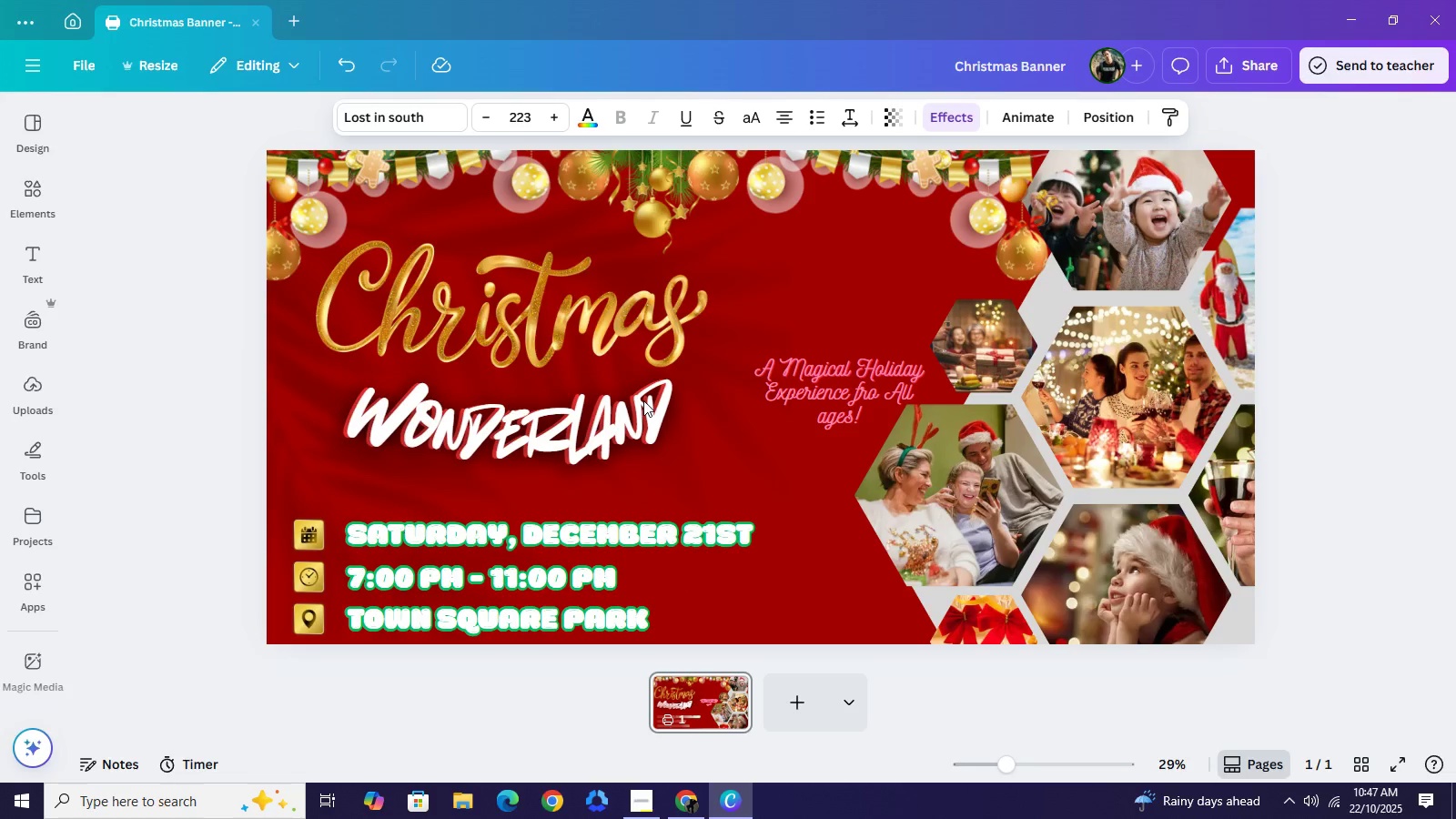 
key(ArrowRight)
 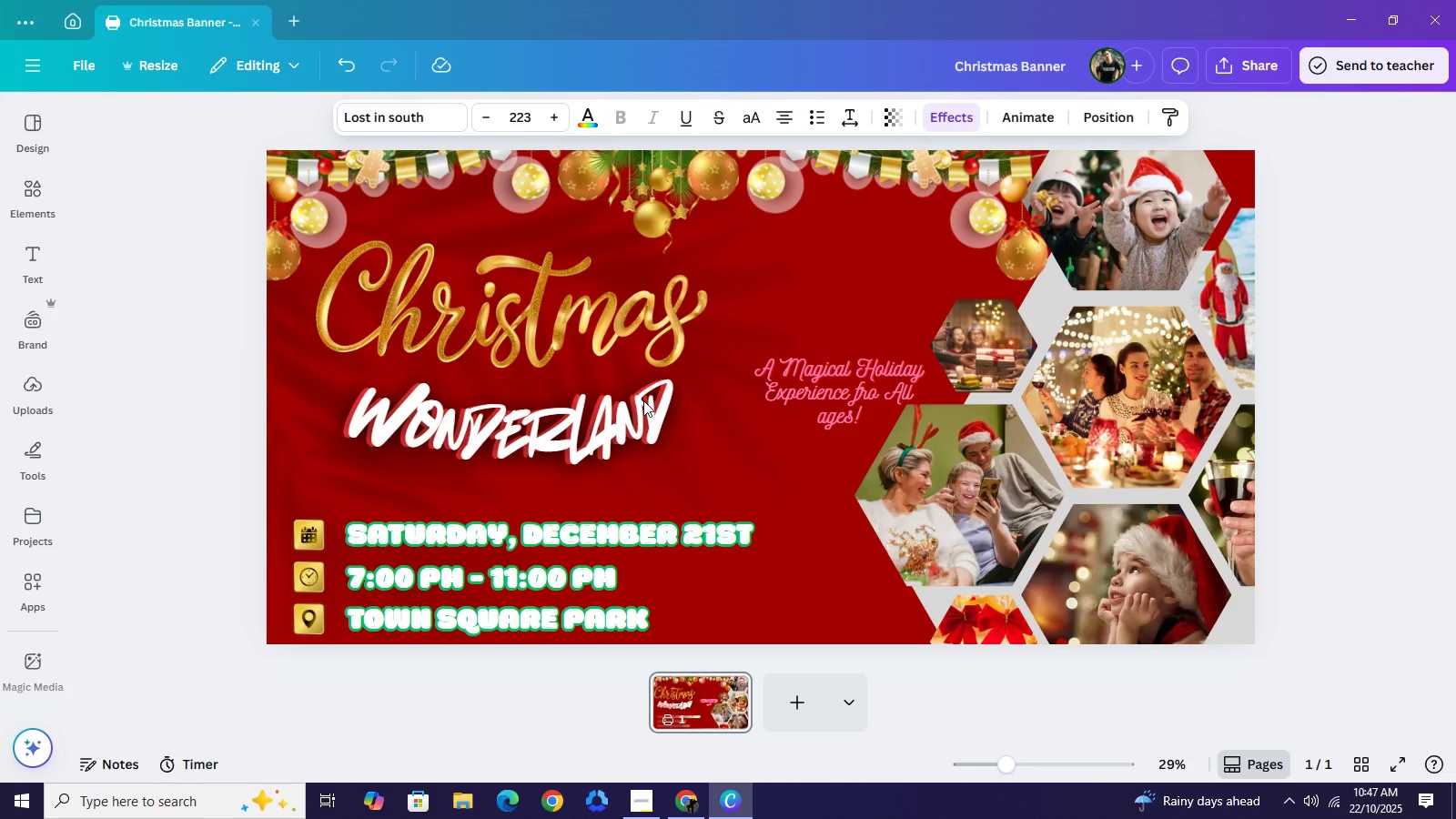 
key(ArrowRight)
 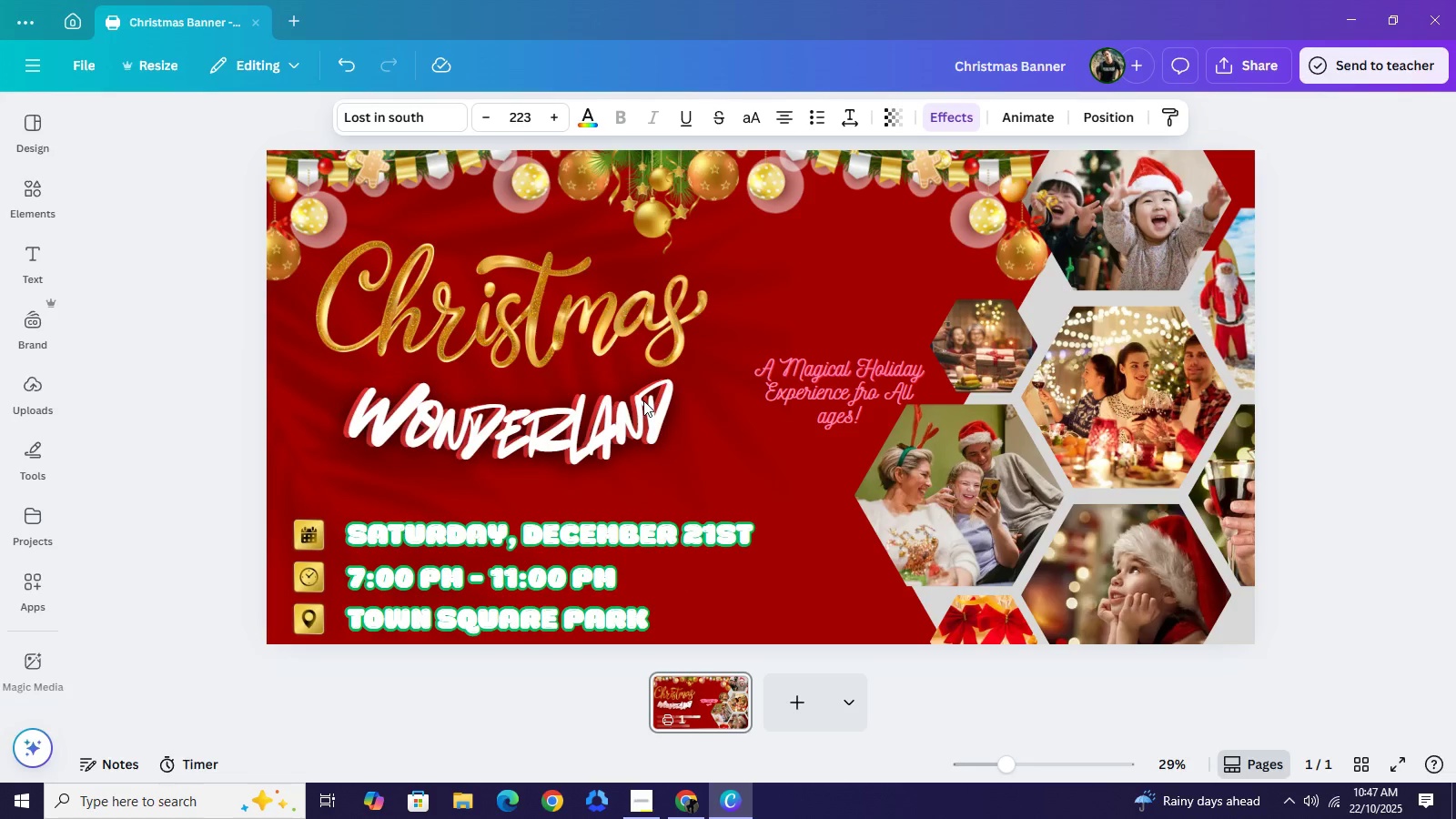 
key(ArrowRight)
 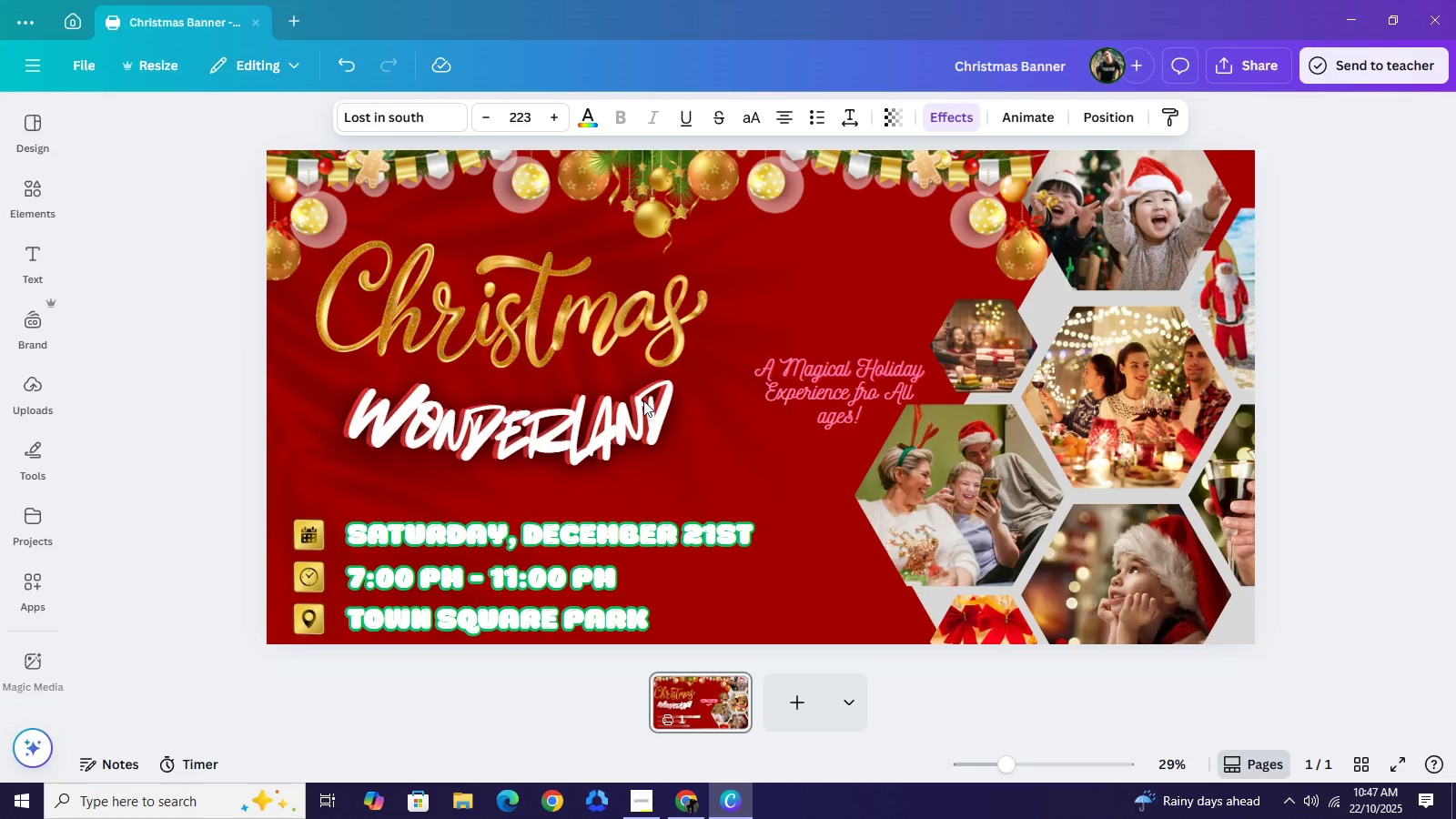 
key(ArrowDown)
 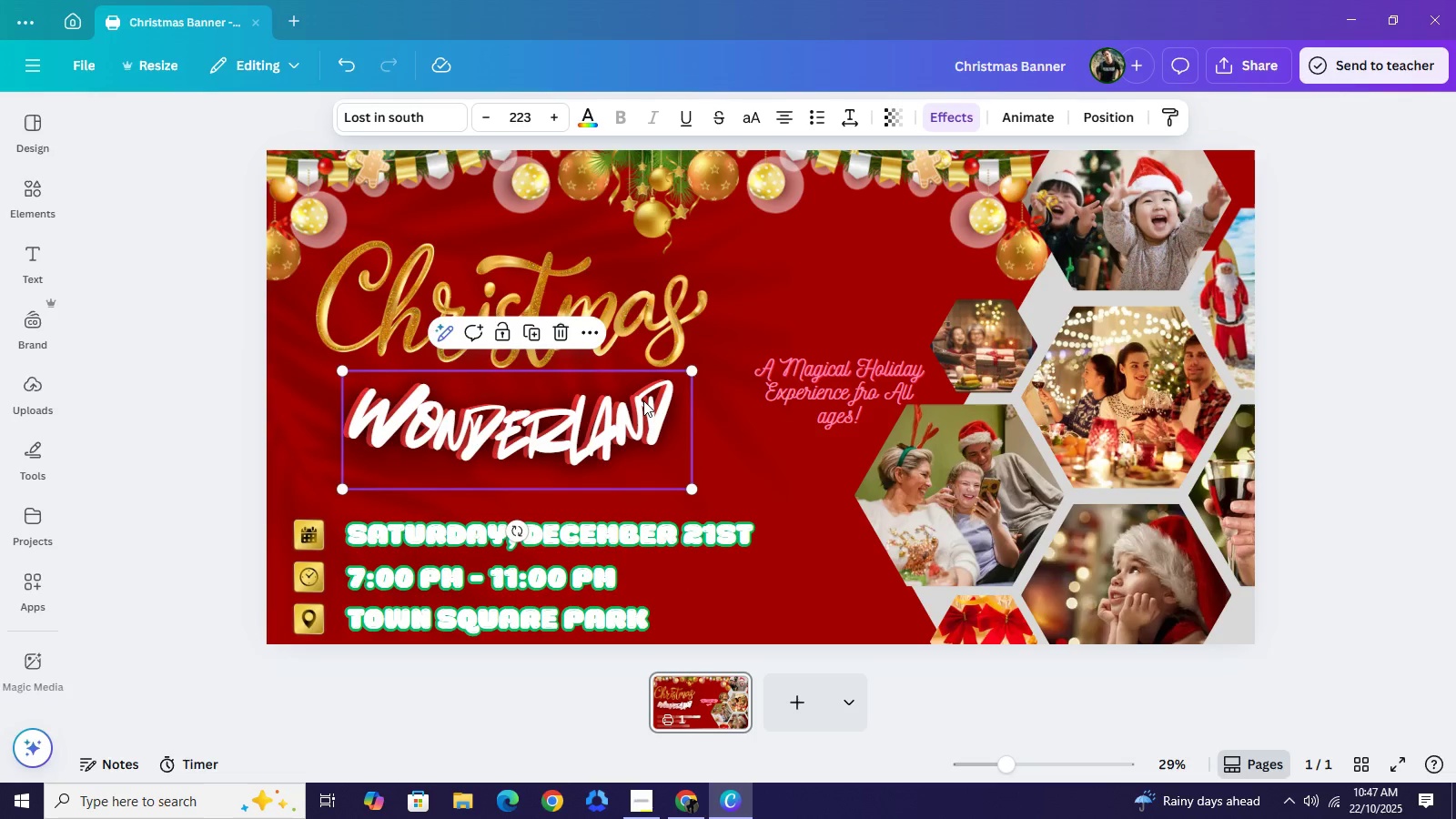 
key(ArrowUp)
 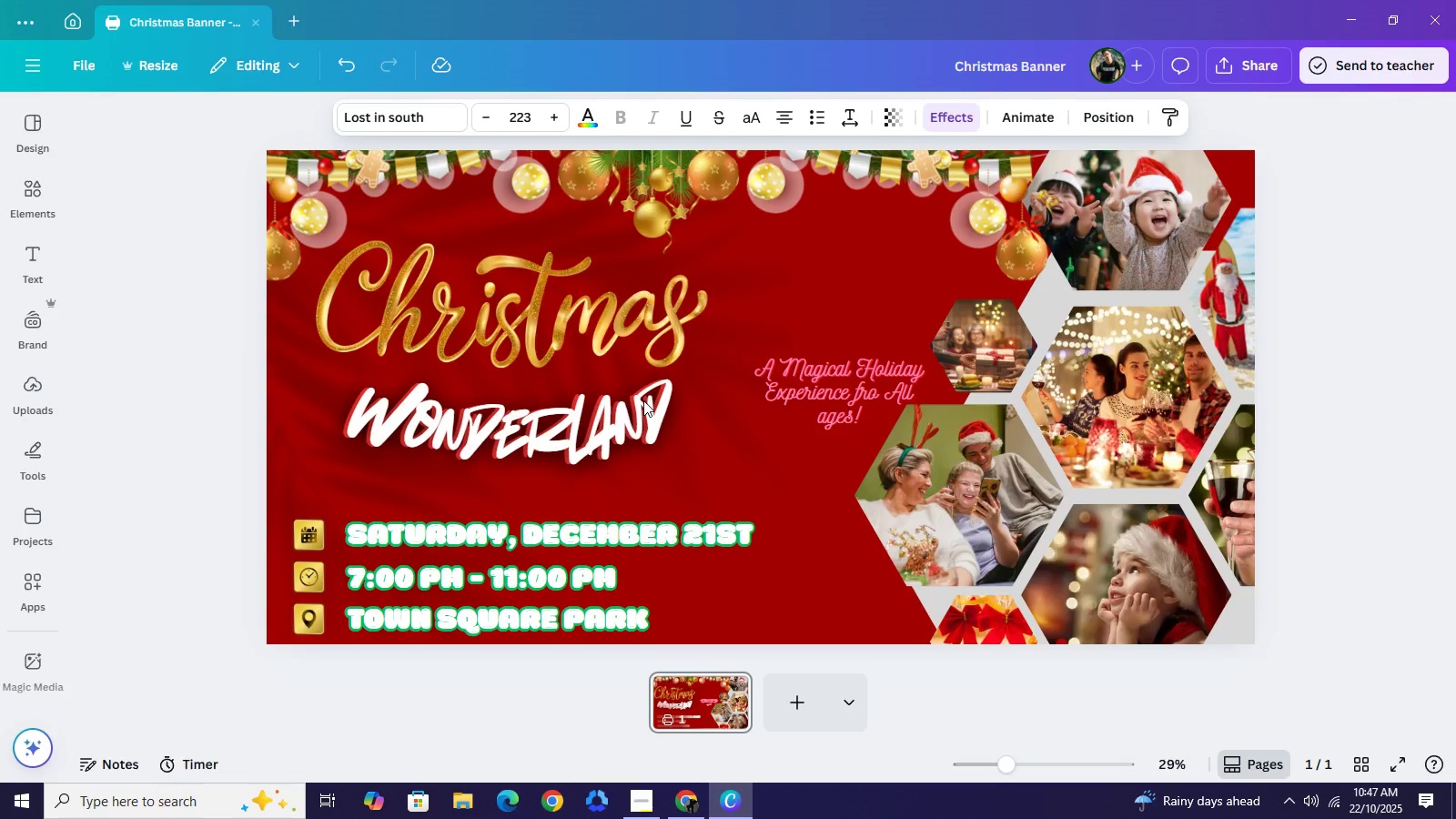 
key(ArrowLeft)
 